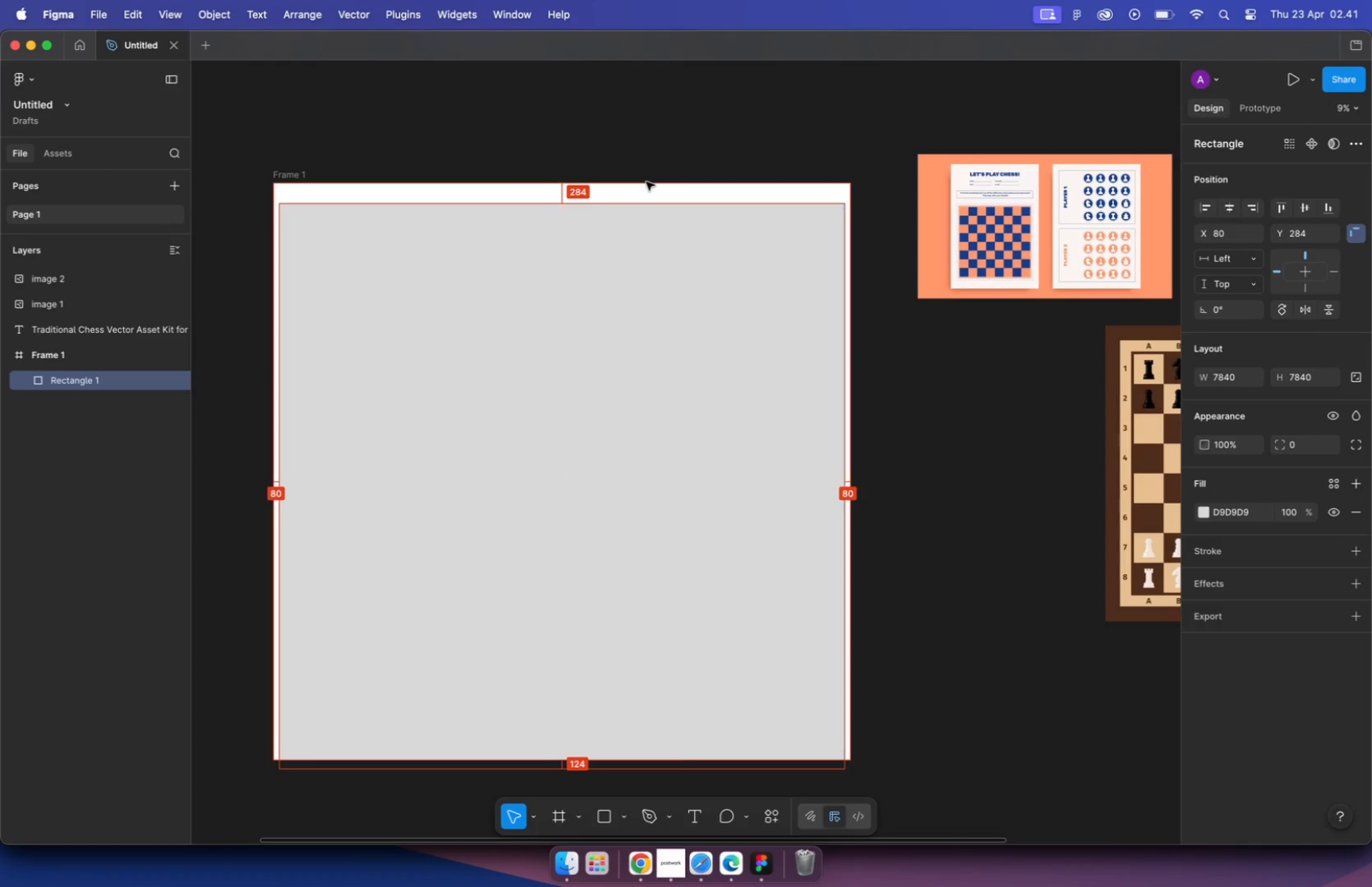 
key(Alt+Shift+ArrowDown)
 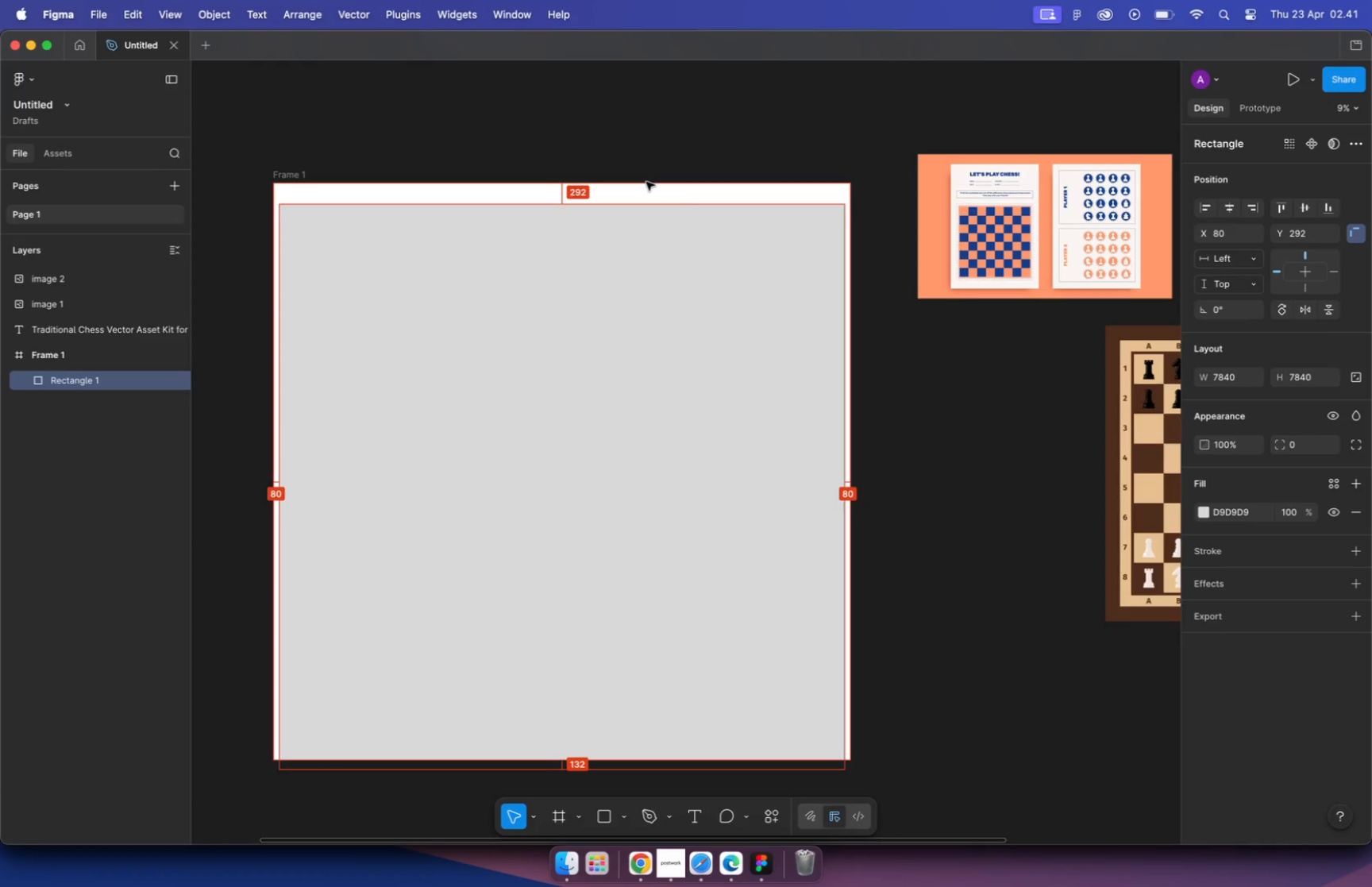 
key(Alt+Shift+ArrowDown)
 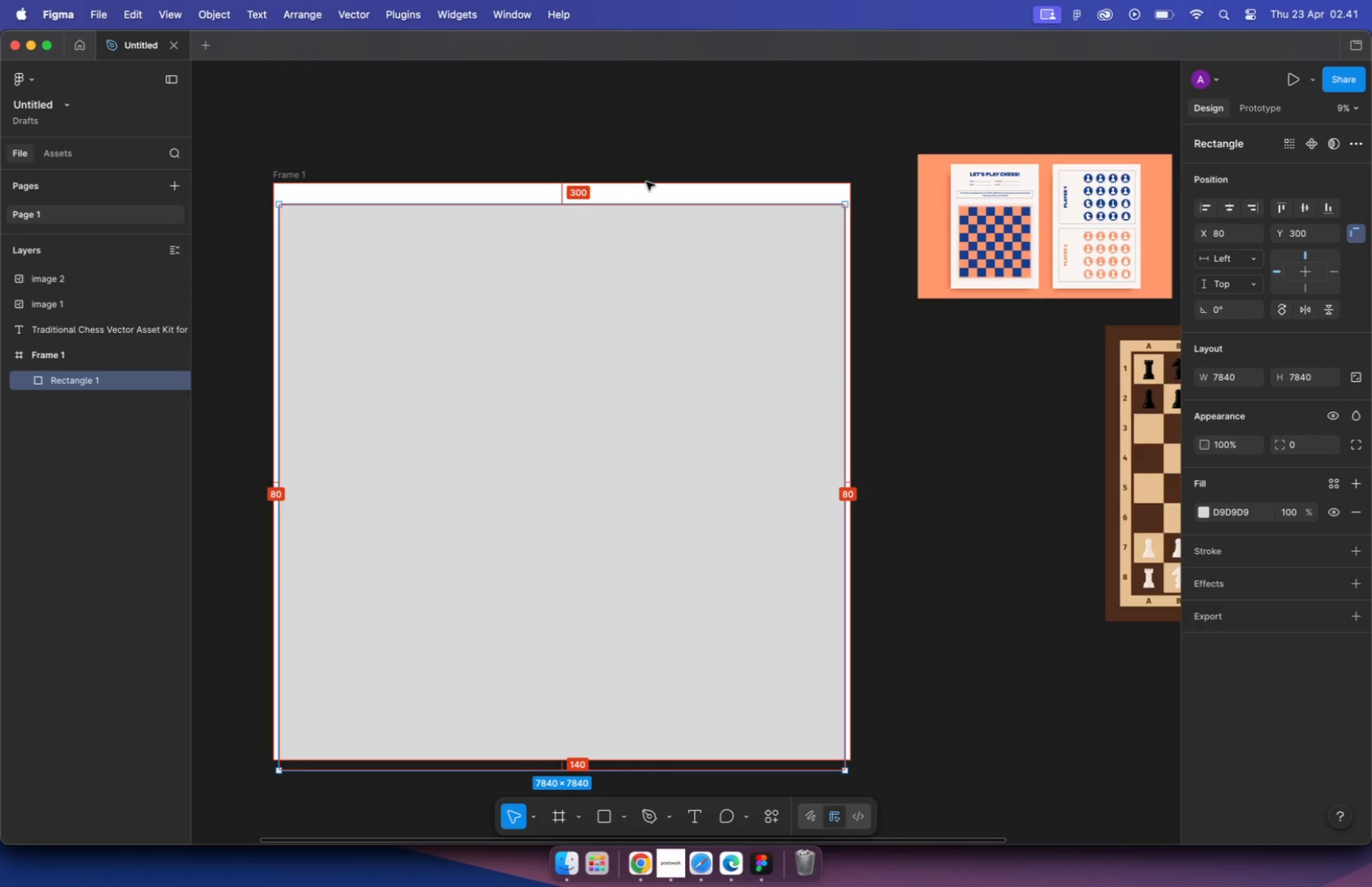 
wait(5.17)
 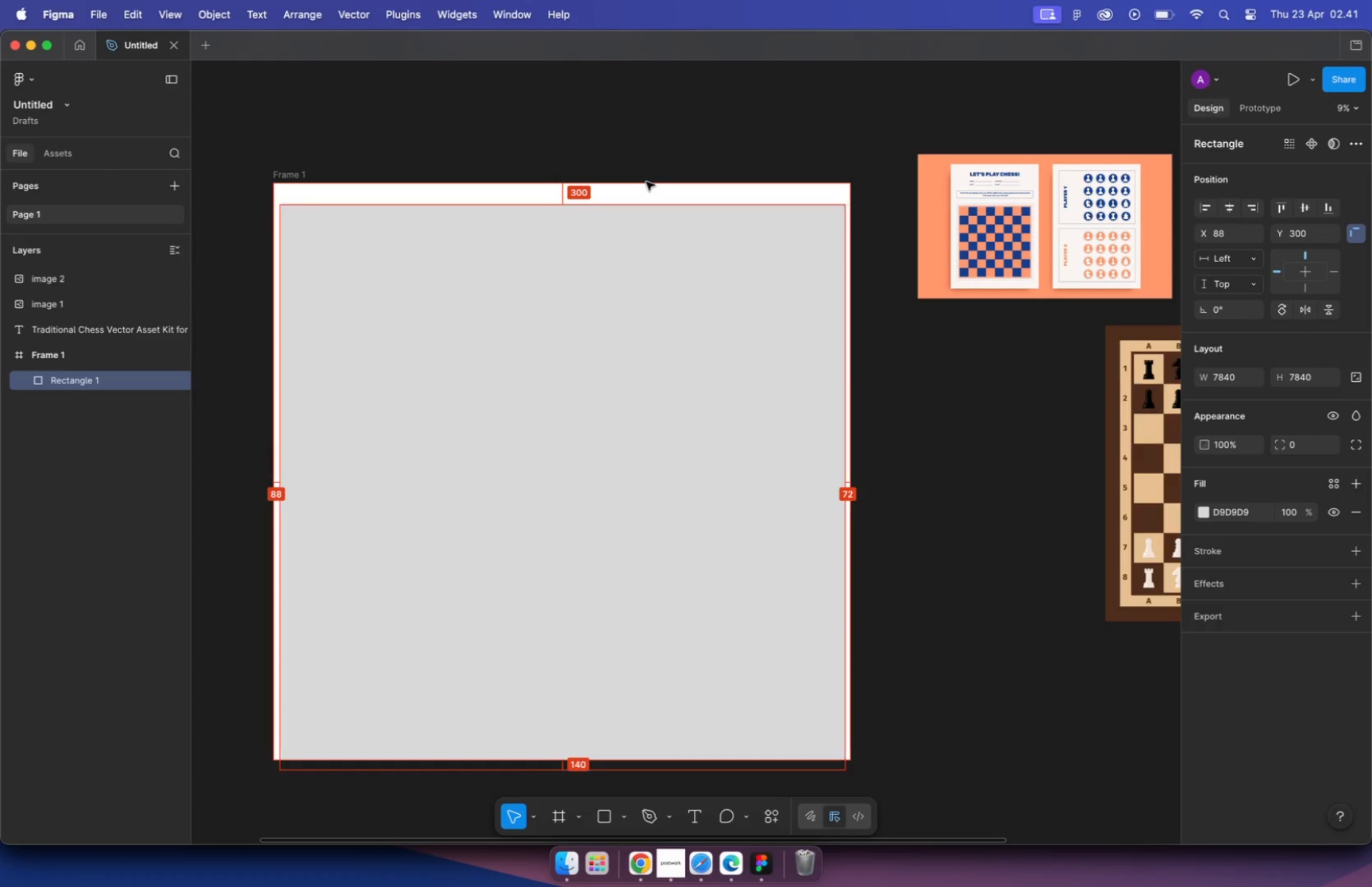 
key(Alt+Shift+ArrowRight)
 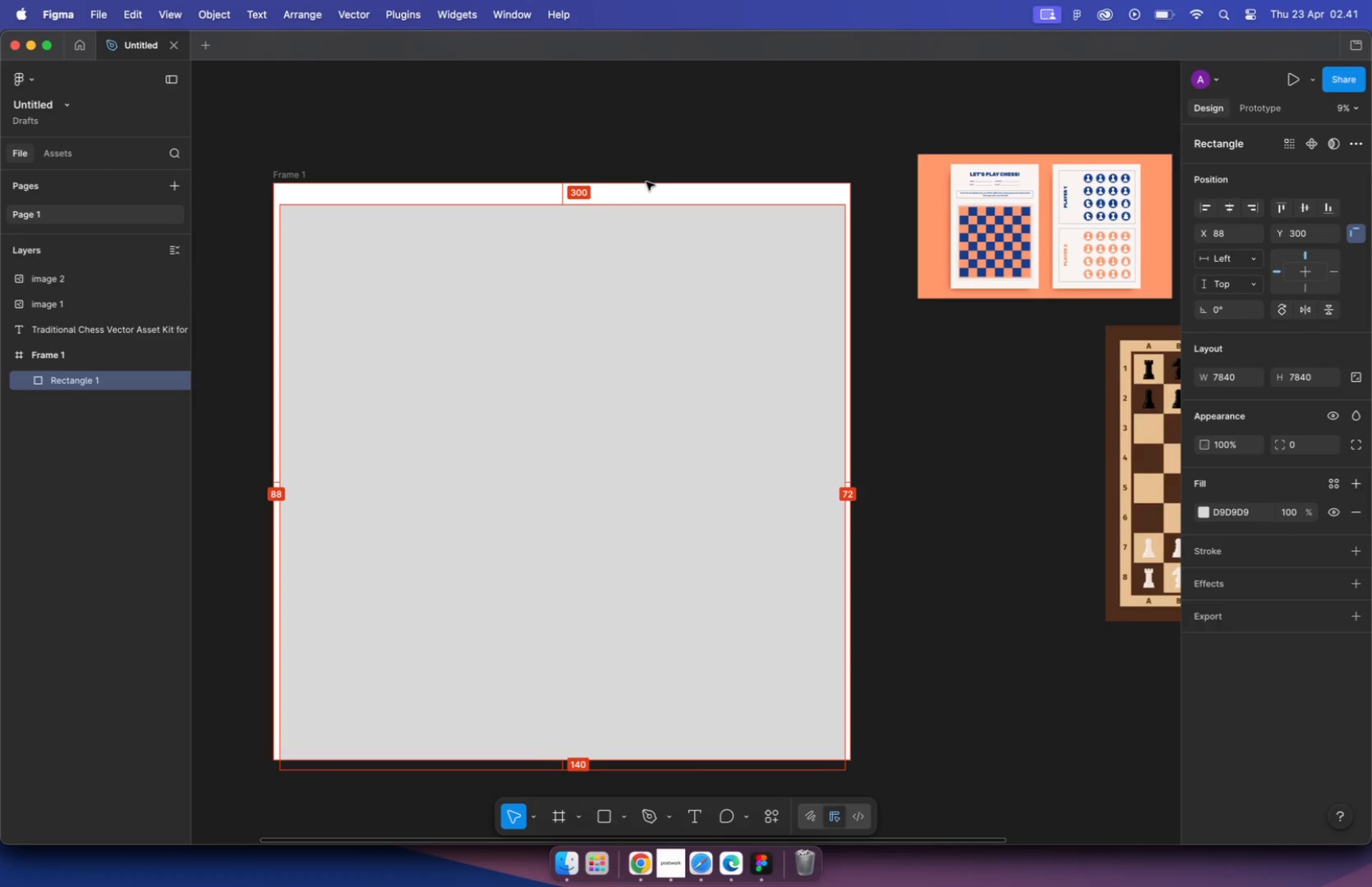 
key(Alt+Shift+ArrowRight)
 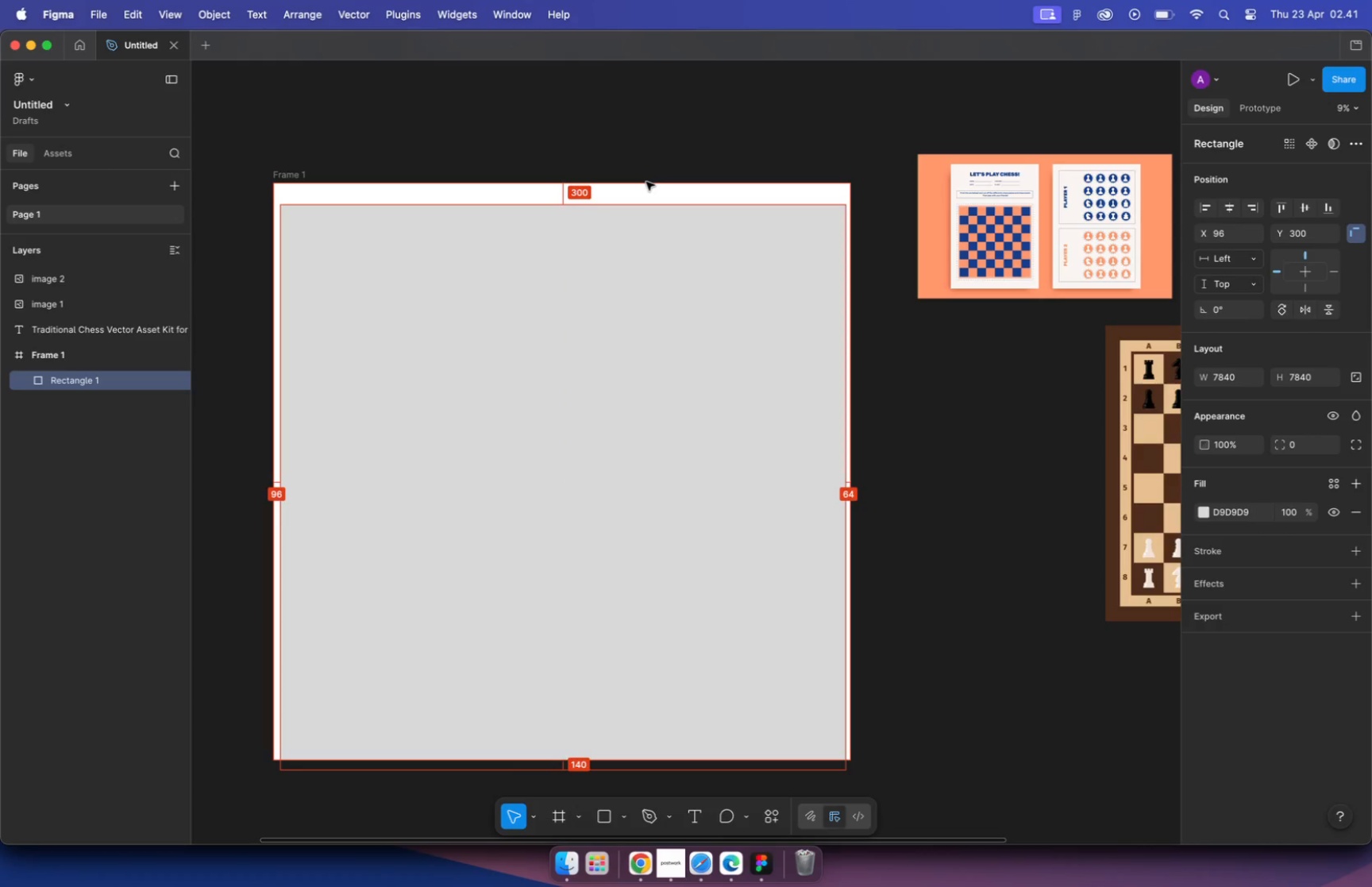 
key(Alt+Shift+ArrowRight)
 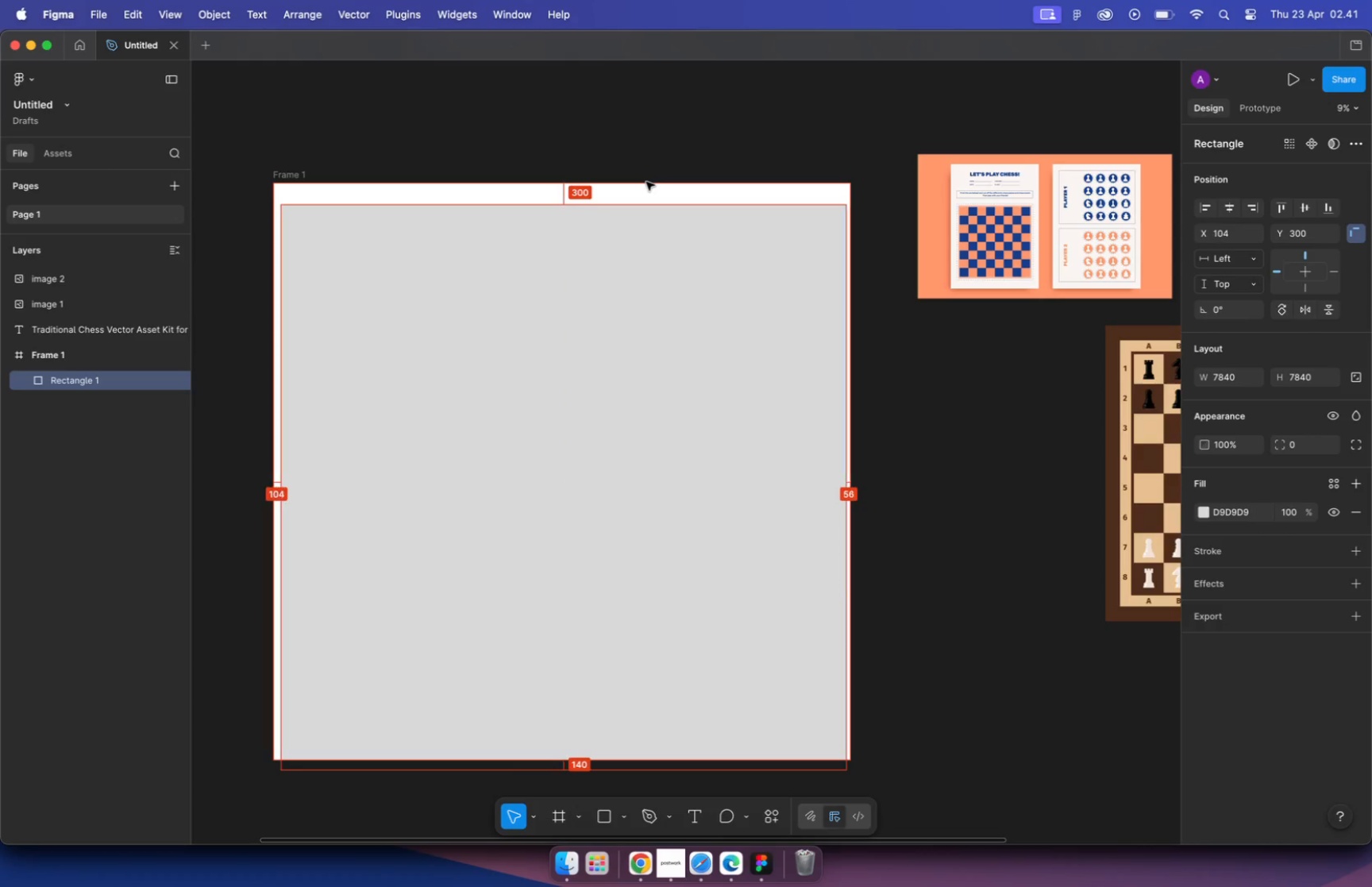 
key(Alt+Shift+ArrowRight)
 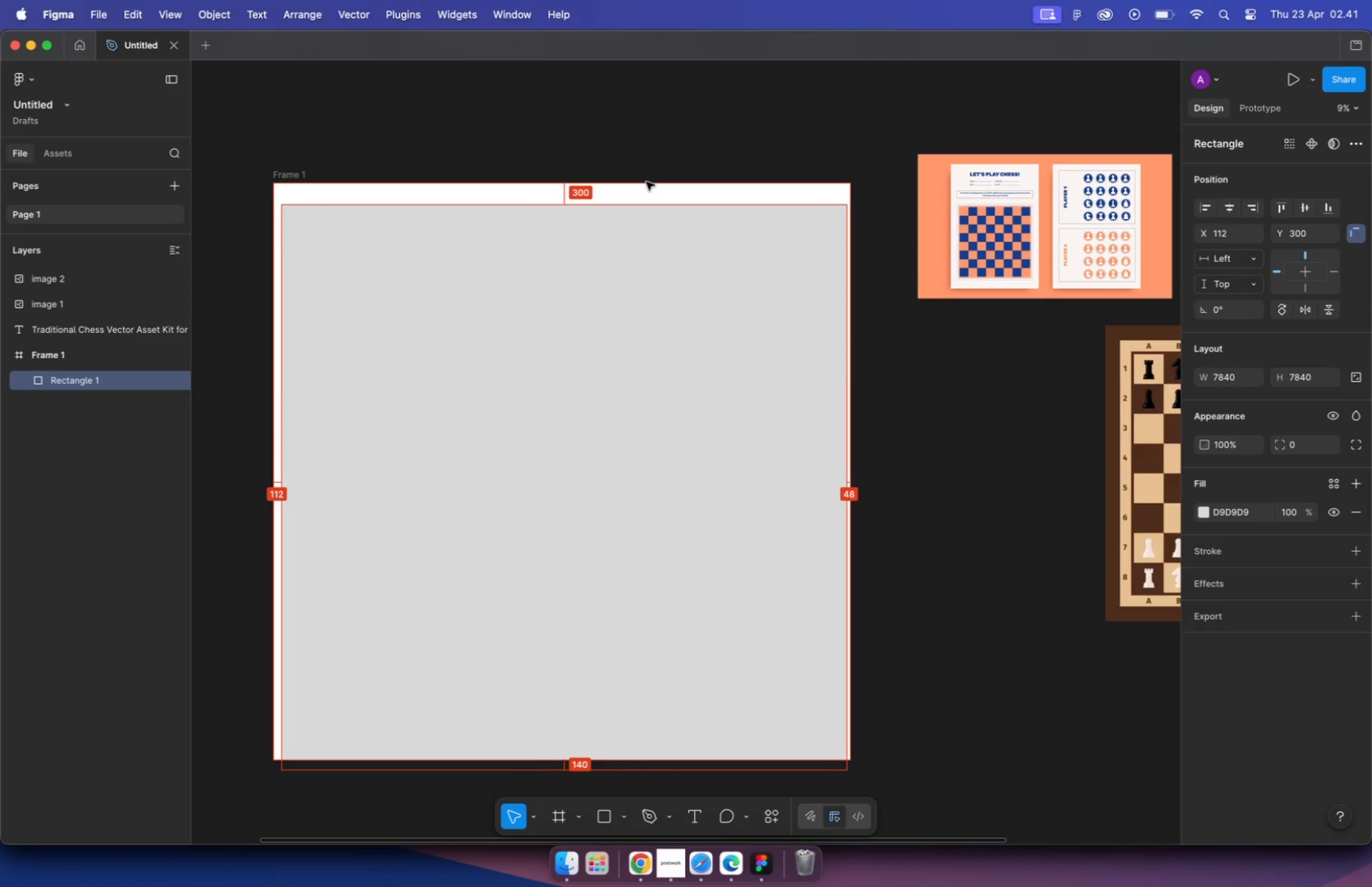 
key(Alt+Shift+ArrowRight)
 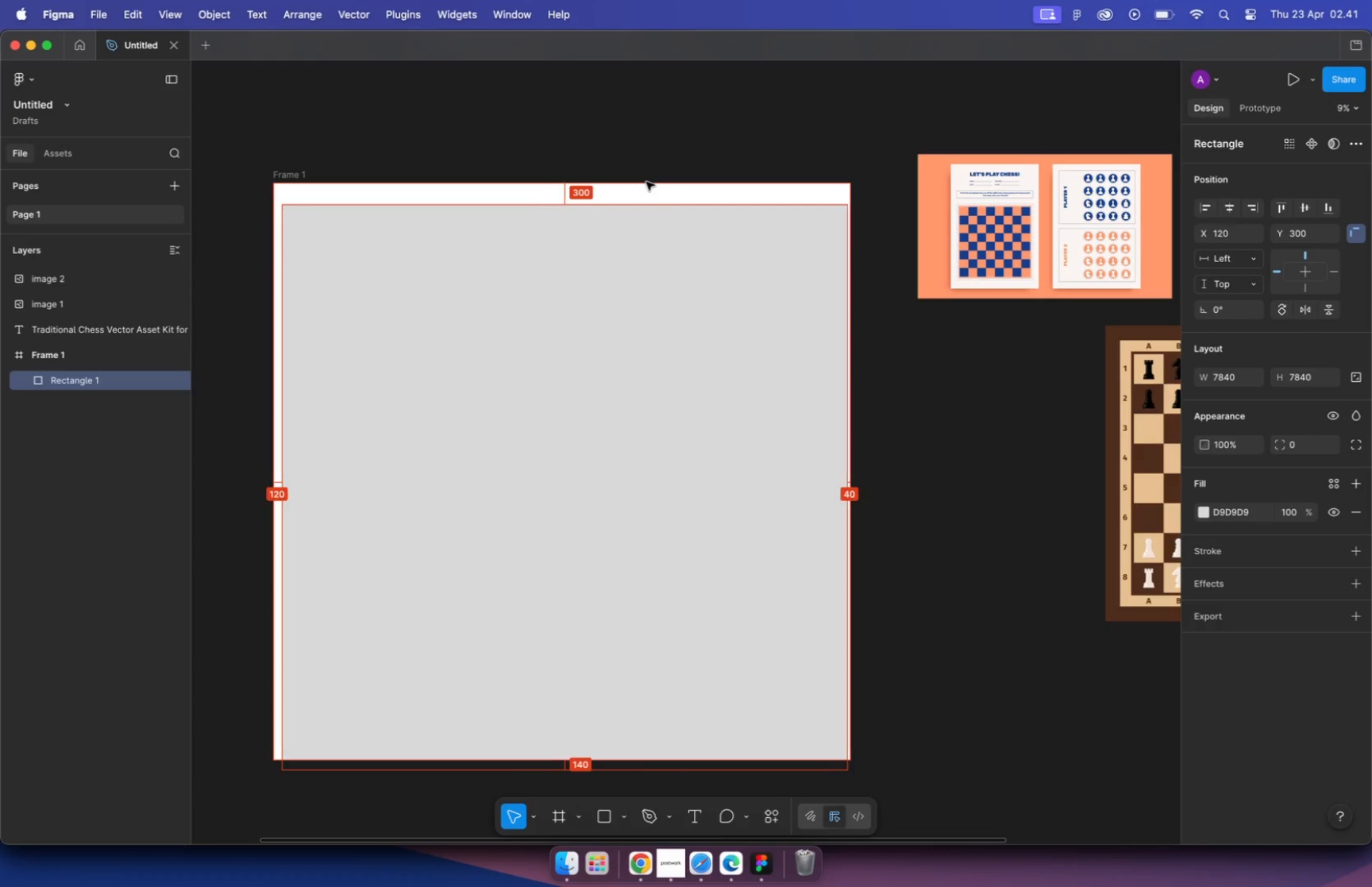 
key(Alt+Shift+ArrowRight)
 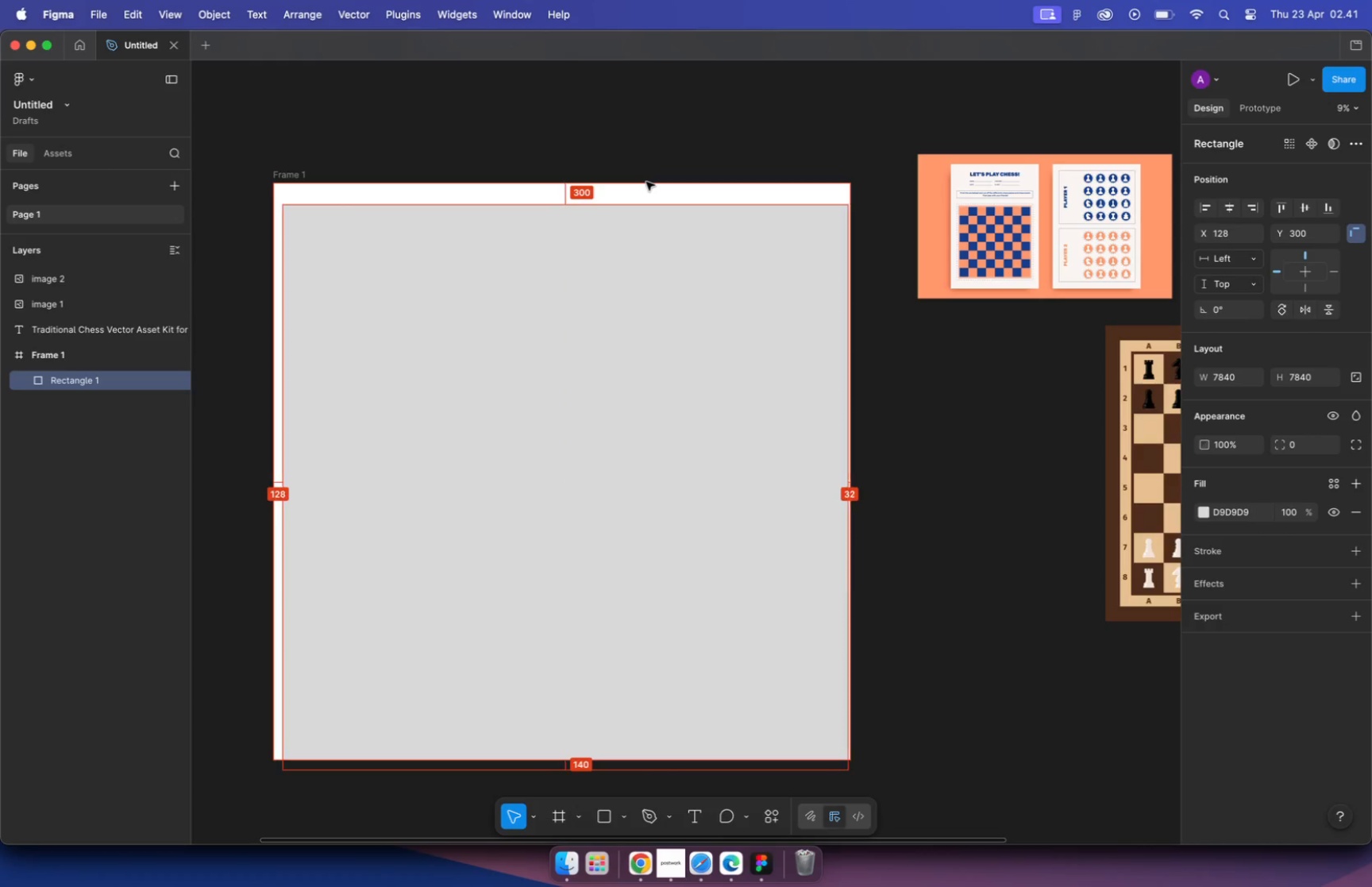 
key(Alt+Shift+ArrowRight)
 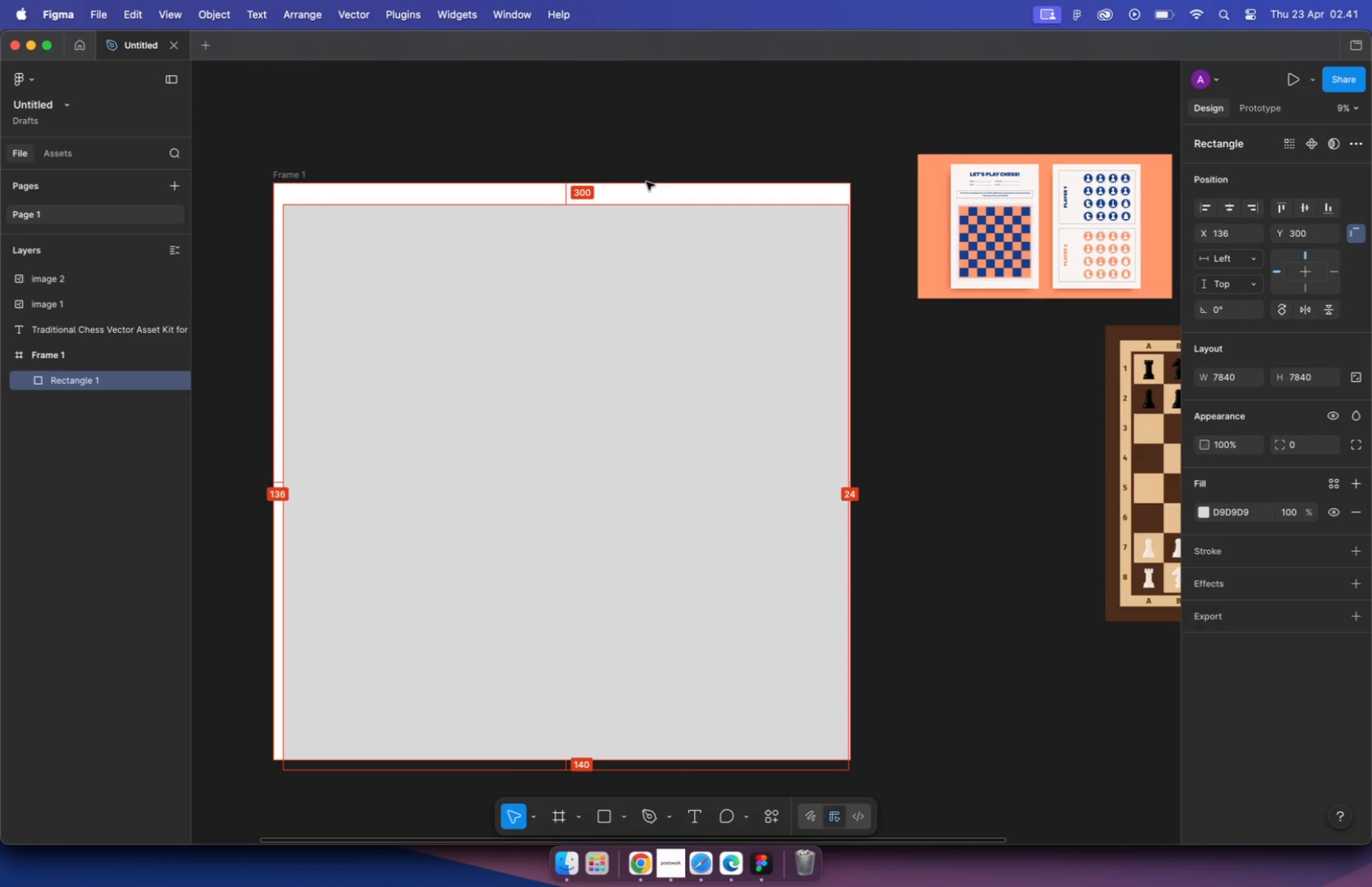 
key(Alt+Shift+ArrowRight)
 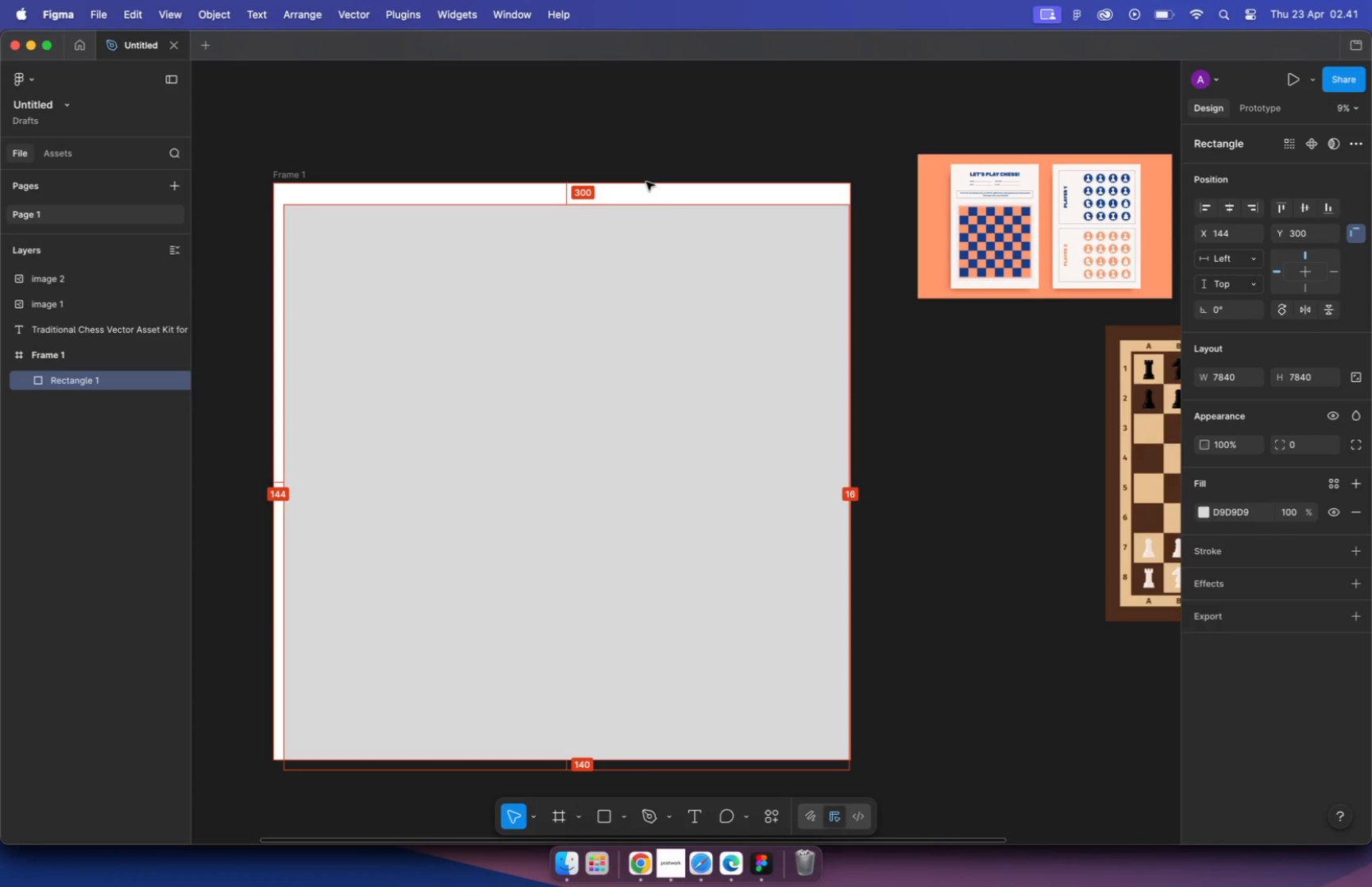 
key(Alt+Shift+ArrowRight)
 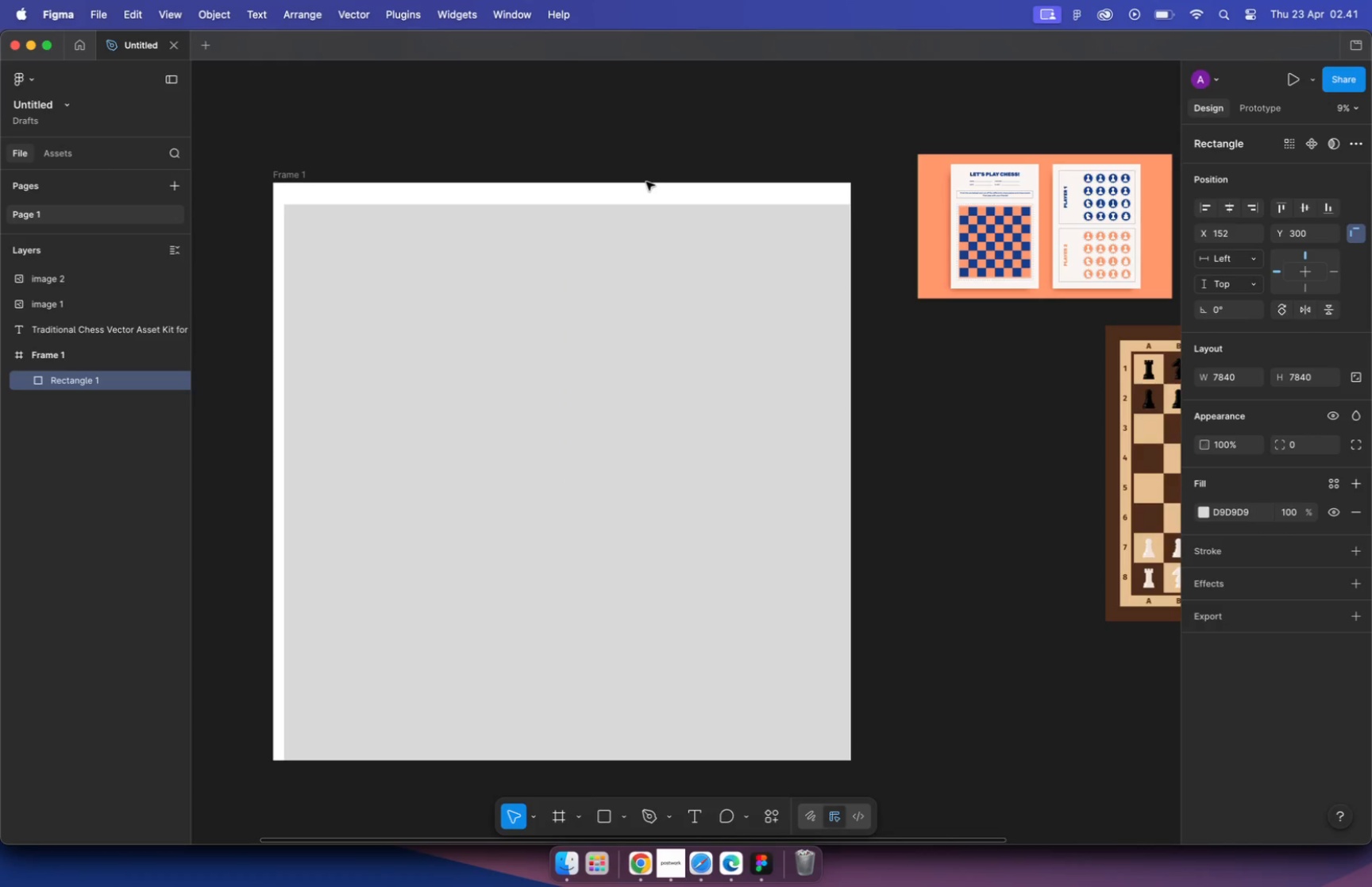 
left_click_drag(start_coordinate=[506, 505], to_coordinate=[517, 506])
 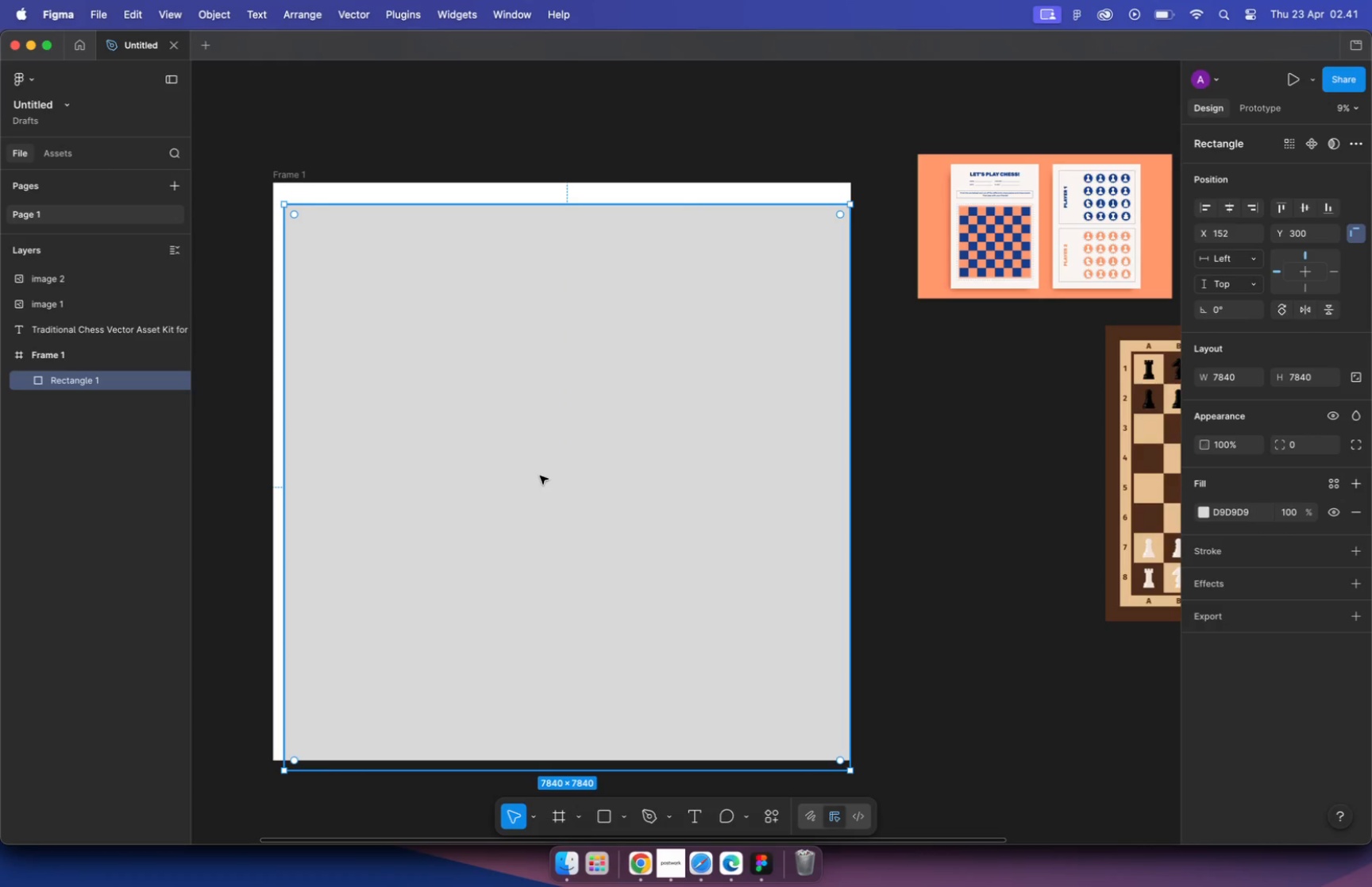 
hold_key(key=ShiftLeft, duration=1.42)
 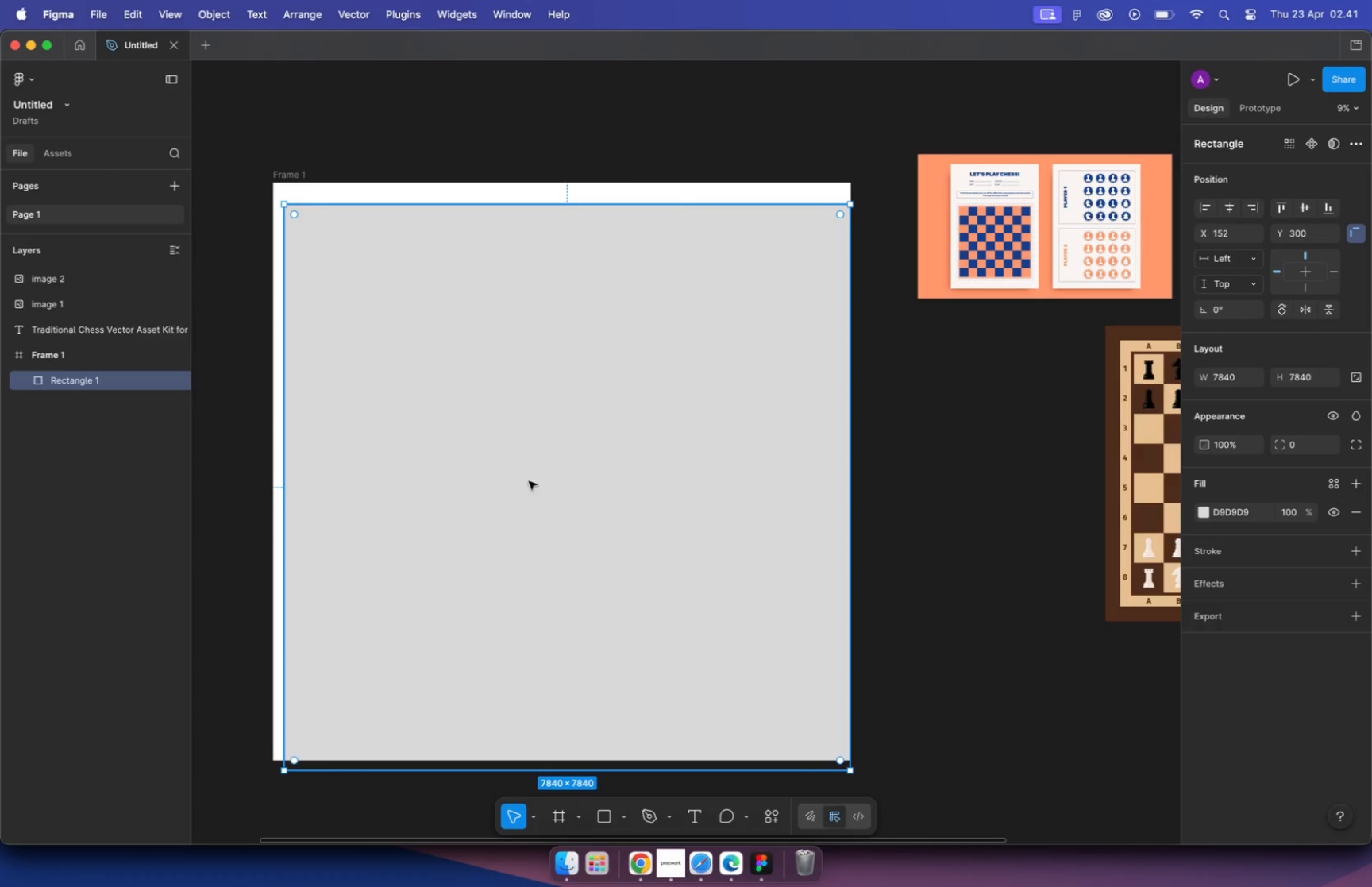 
key(Alt+Shift+ArrowRight)
 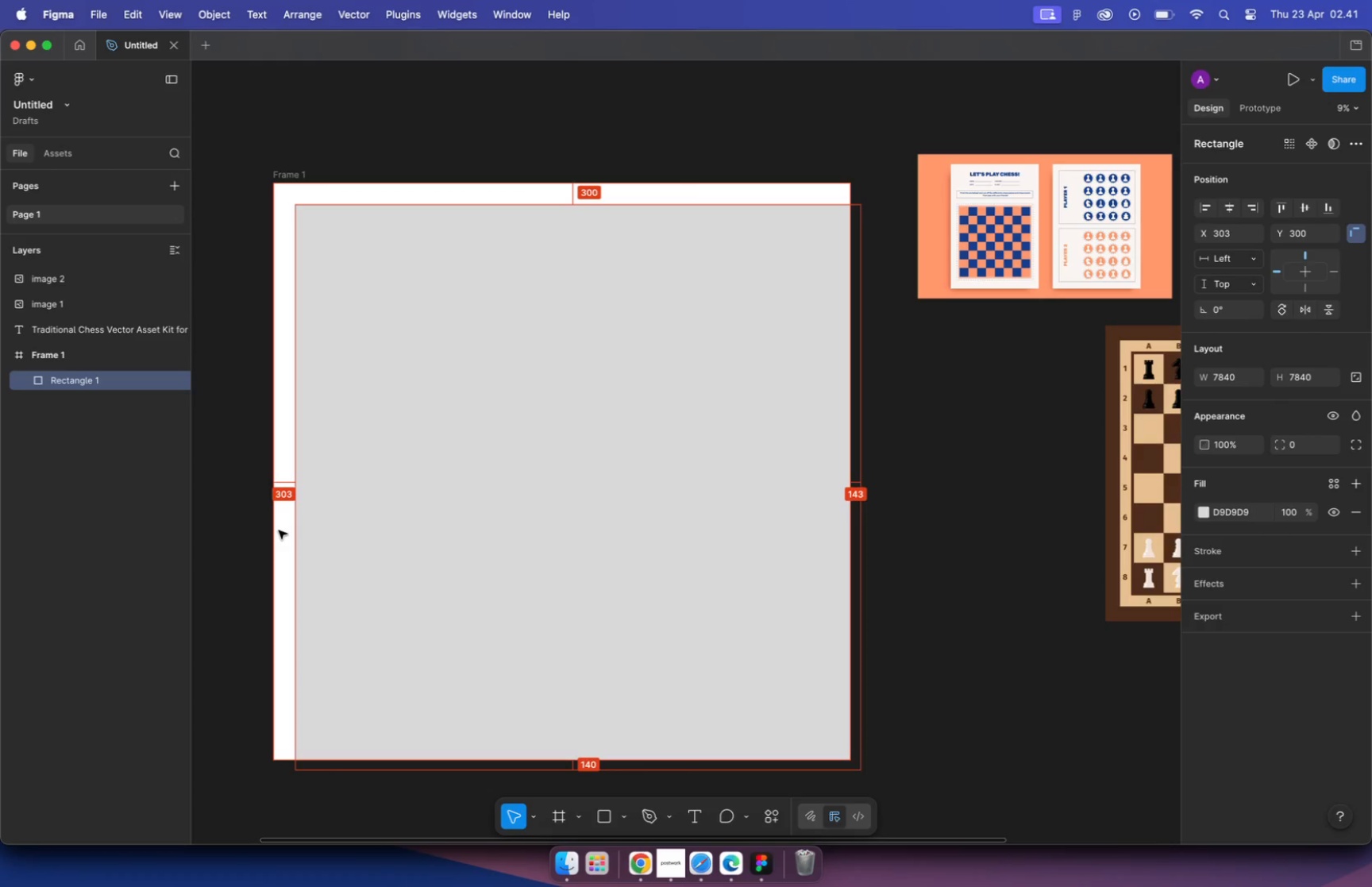 
key(Alt+ArrowLeft)
 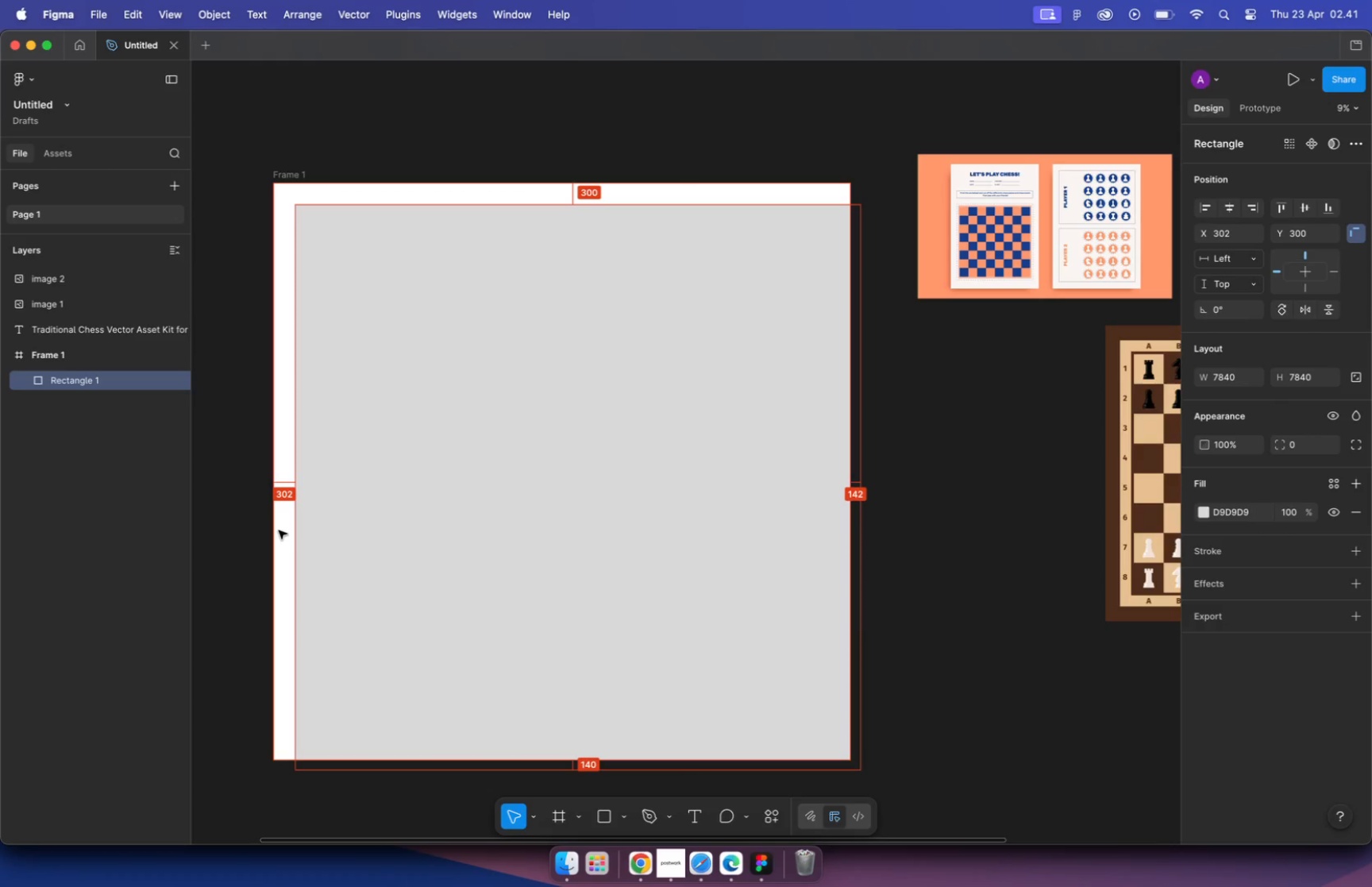 
key(Alt+ArrowLeft)
 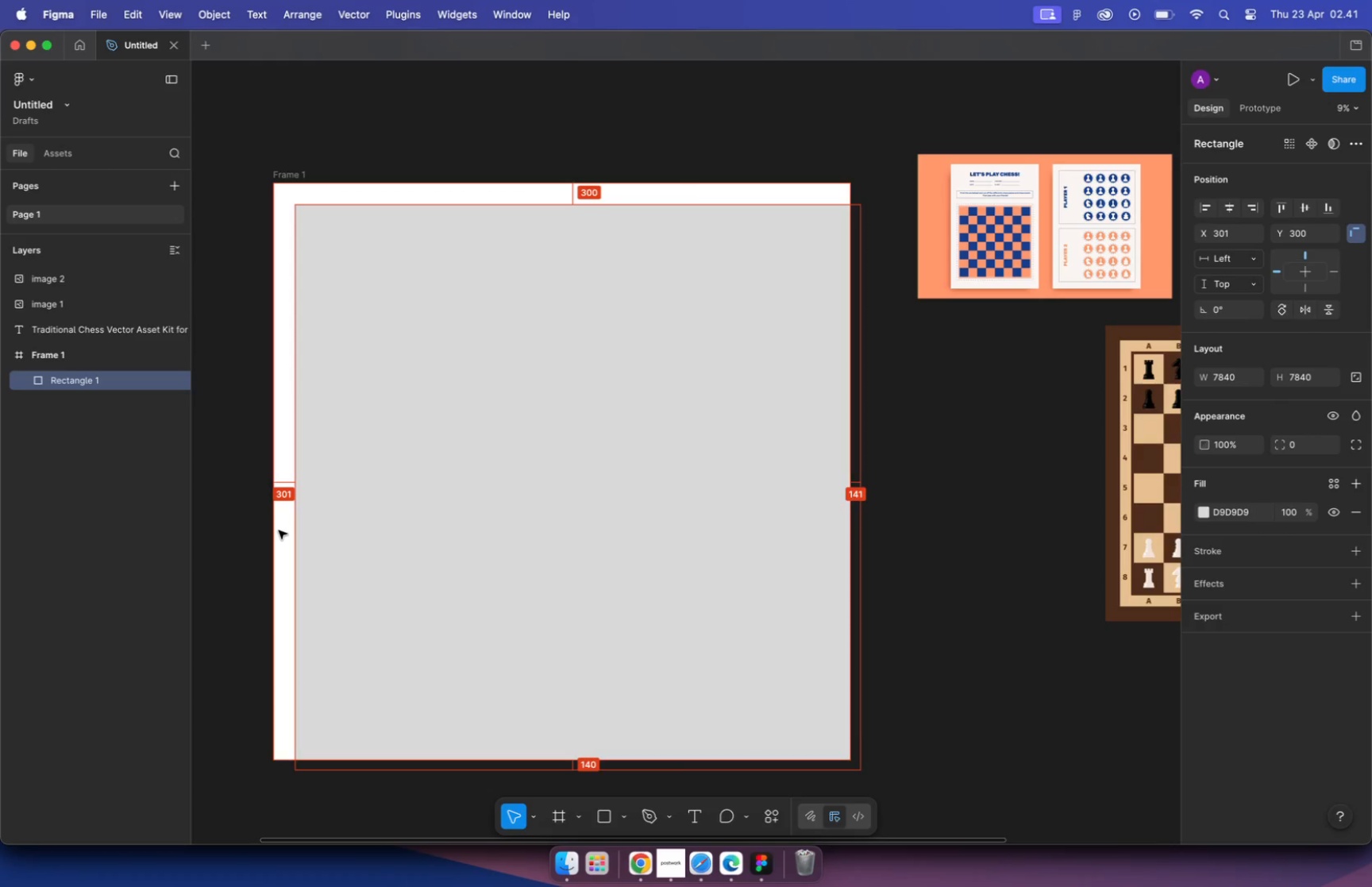 
key(Alt+ArrowLeft)
 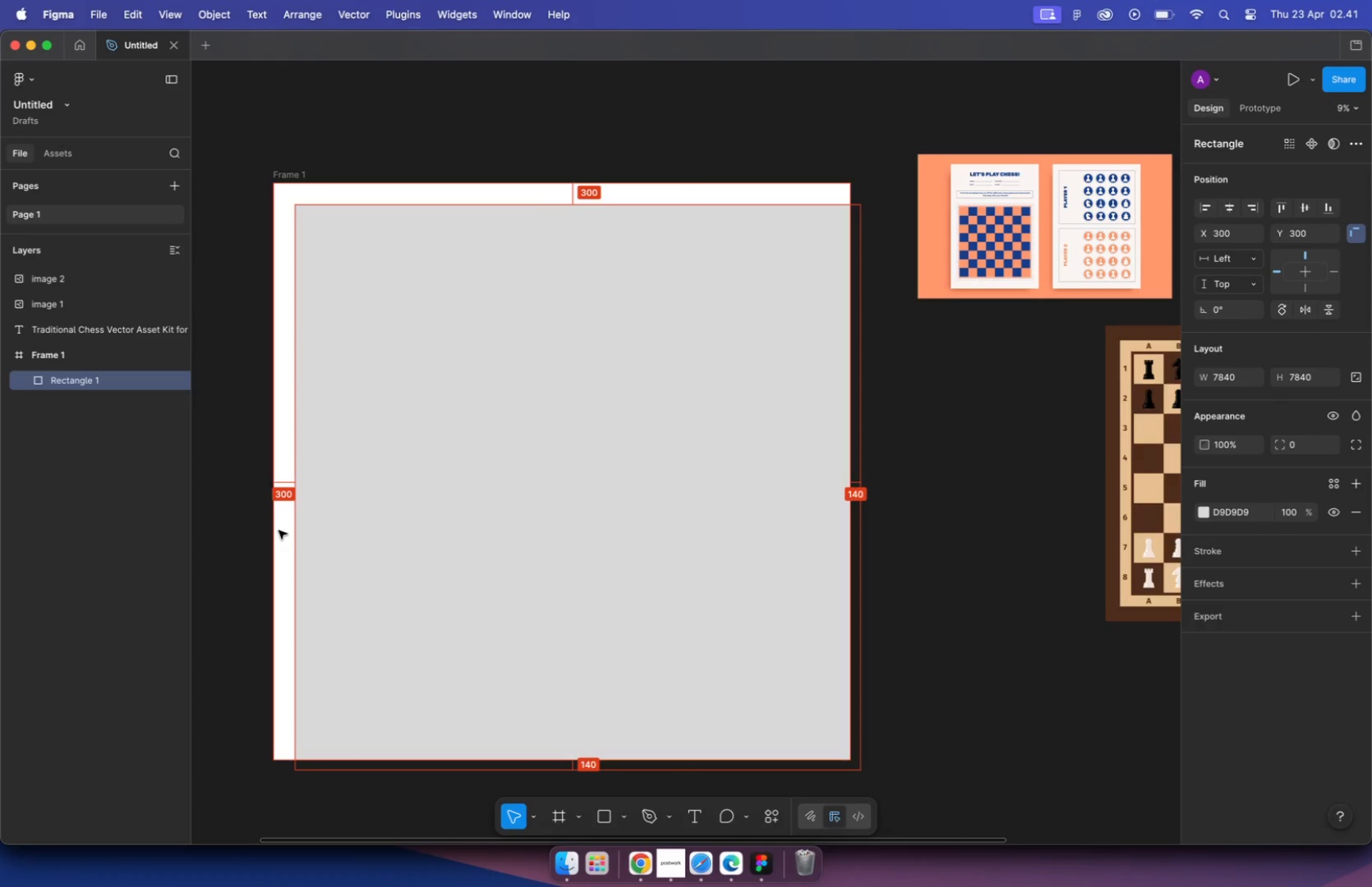 
left_click_drag(start_coordinate=[861, 769], to_coordinate=[829, 735])
 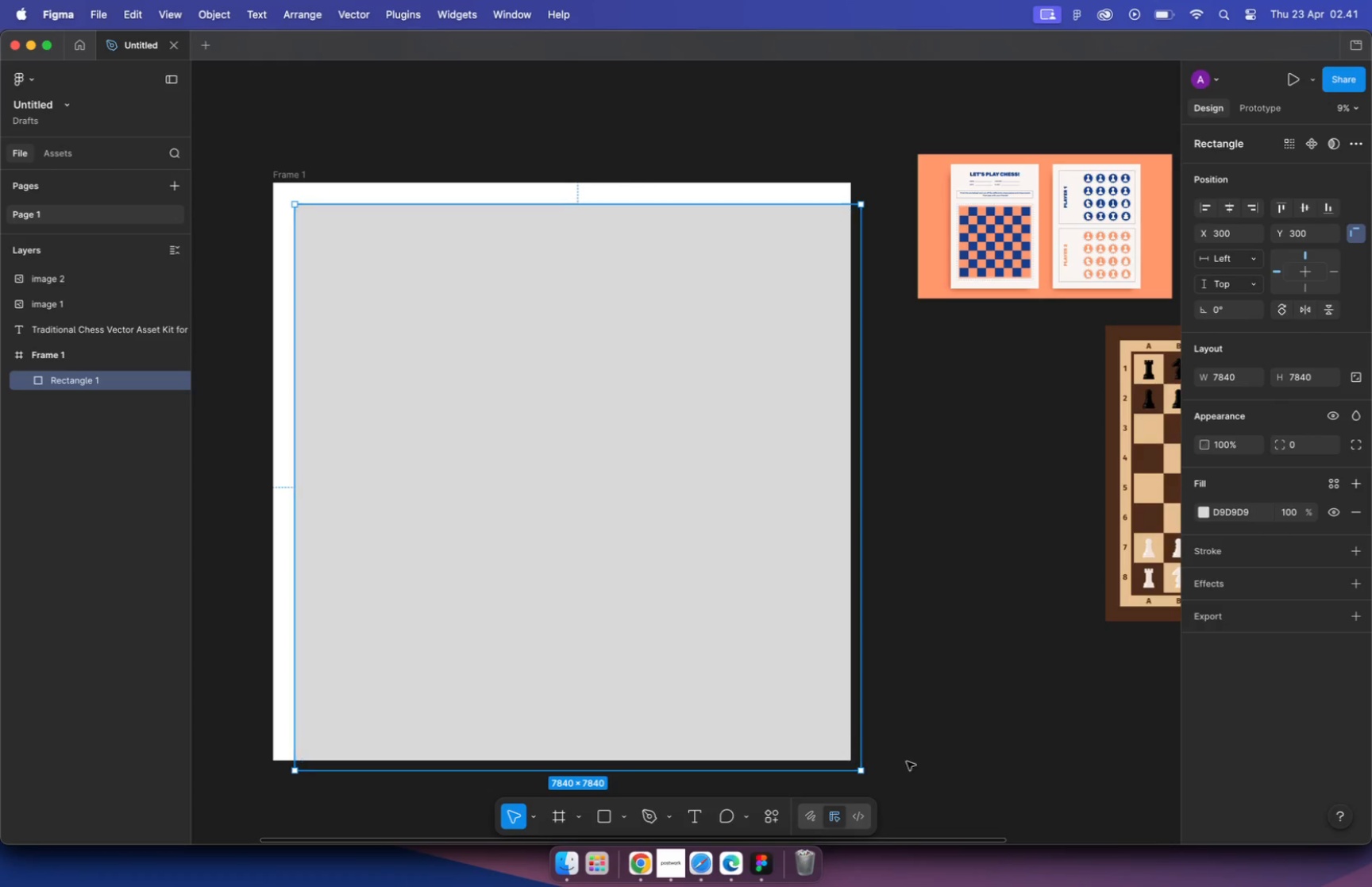 
hold_key(key=OptionLeft, duration=1.97)
 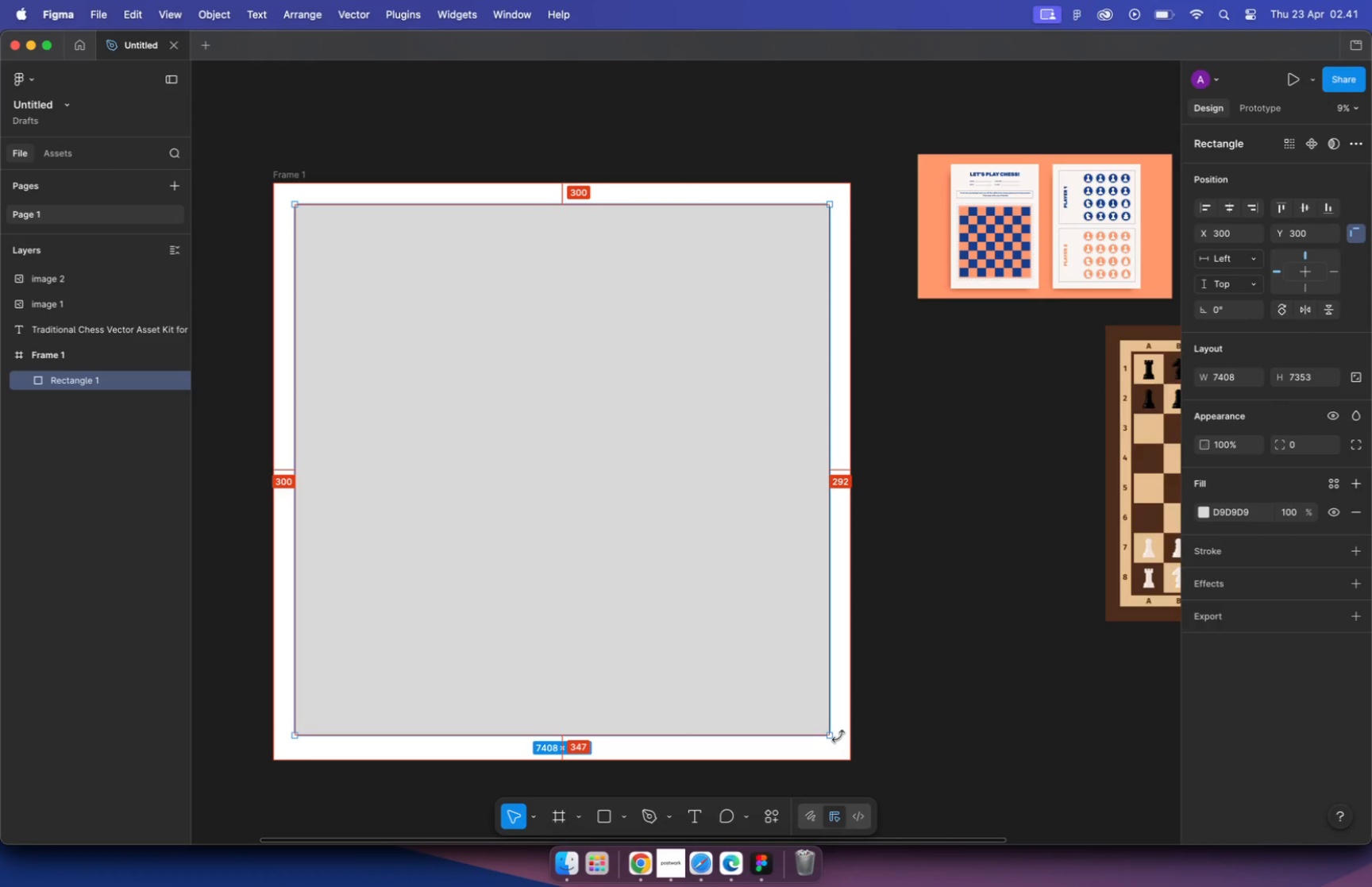 
left_click_drag(start_coordinate=[833, 735], to_coordinate=[828, 731])
 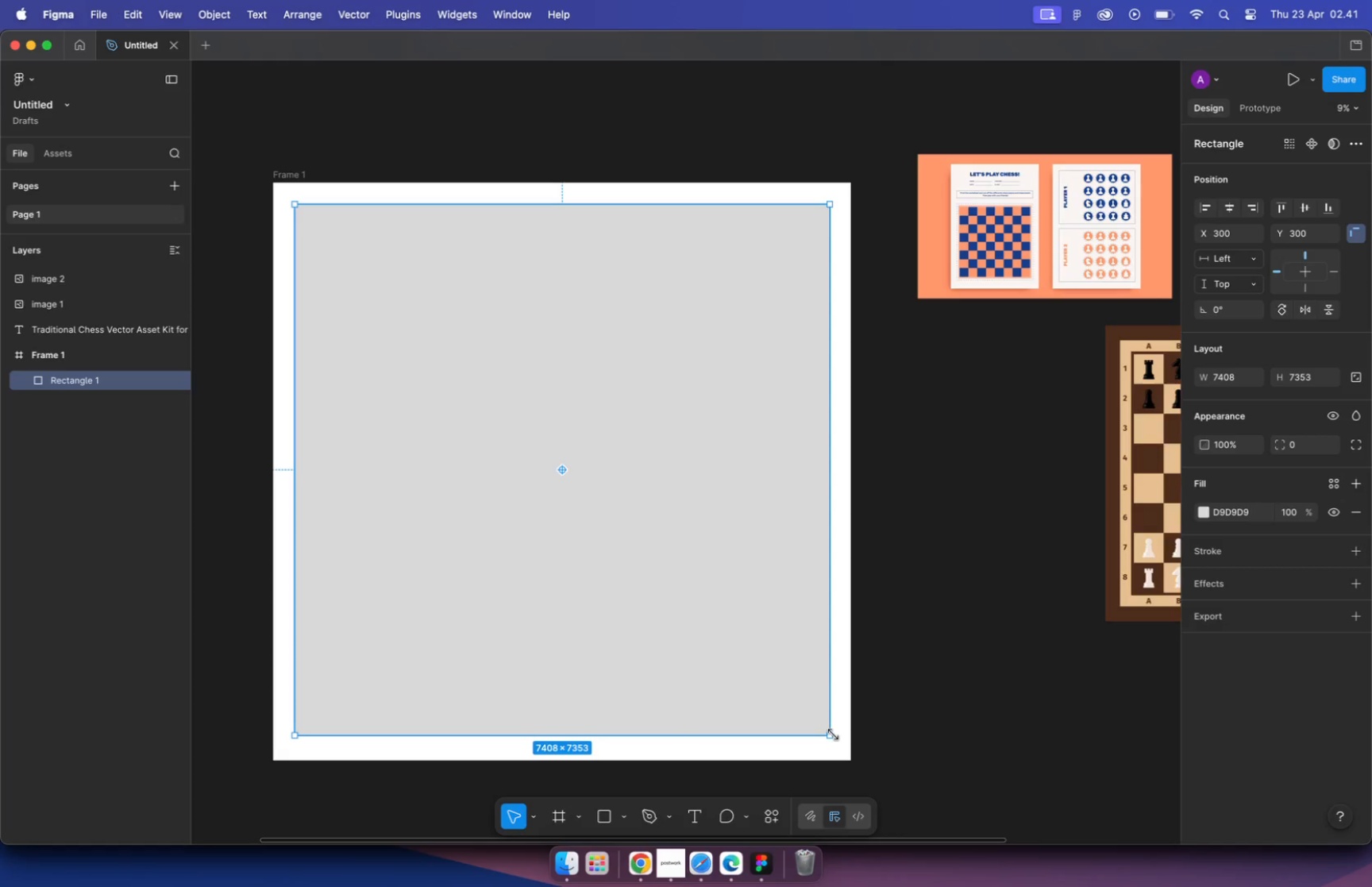 
hold_key(key=ShiftLeft, duration=1.02)
 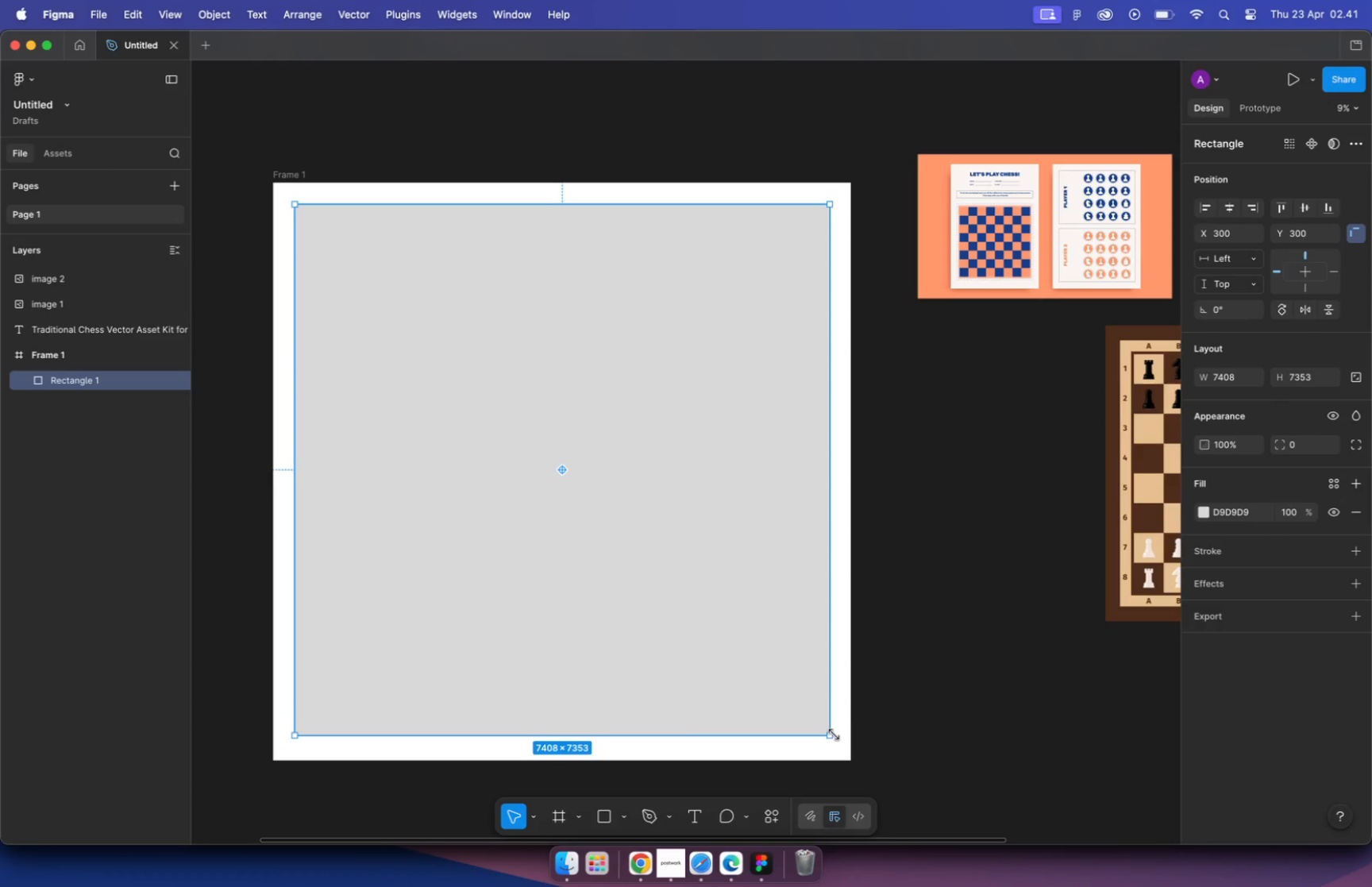 
hold_key(key=OptionLeft, duration=1.68)
 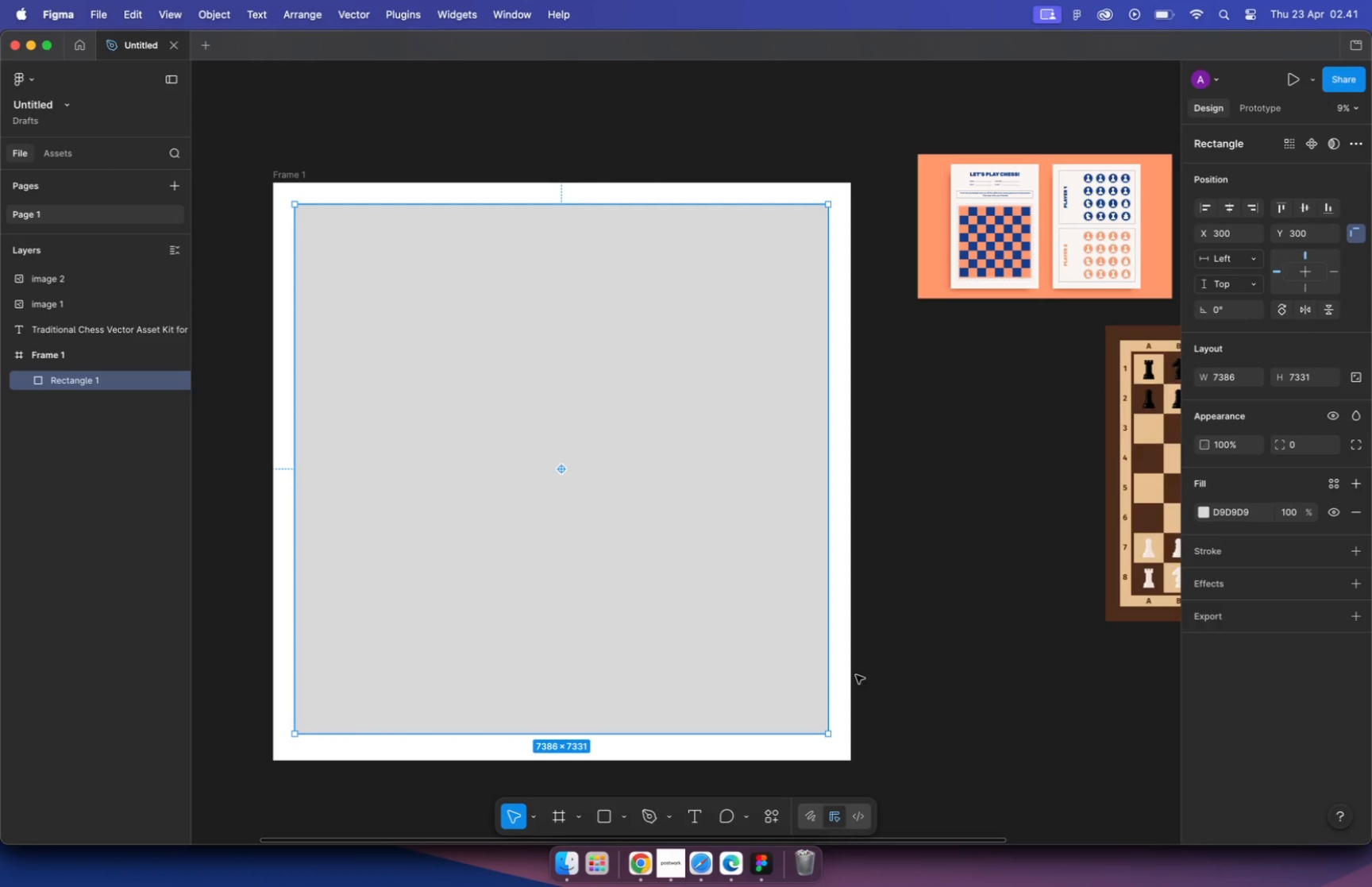 
hold_key(key=CommandLeft, duration=0.74)
scroll: coordinate [831, 451], scroll_direction: up, amount: 7.0
 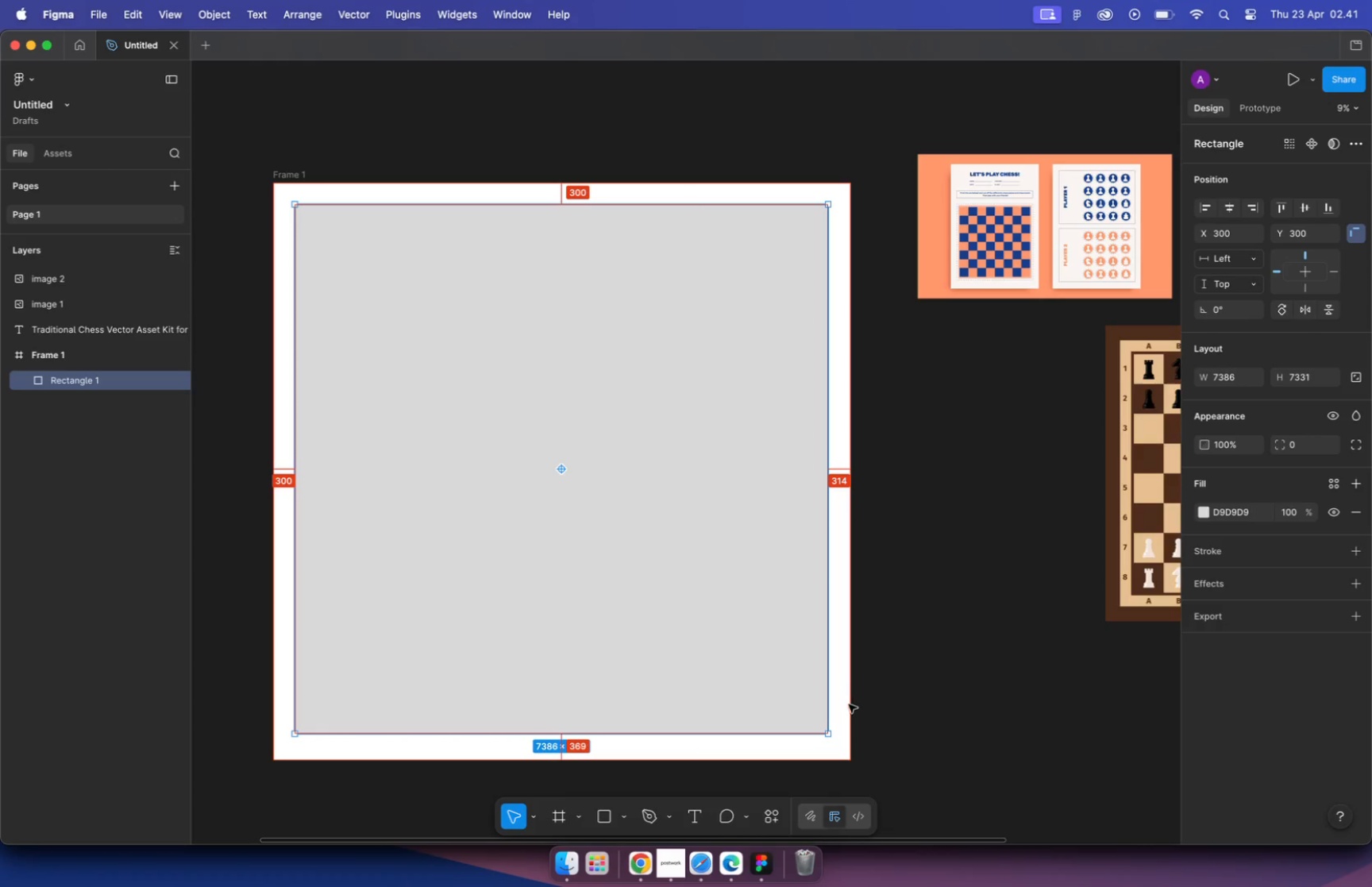 
hold_key(key=CommandLeft, duration=0.51)
scroll: coordinate [815, 473], scroll_direction: up, amount: 9.0
 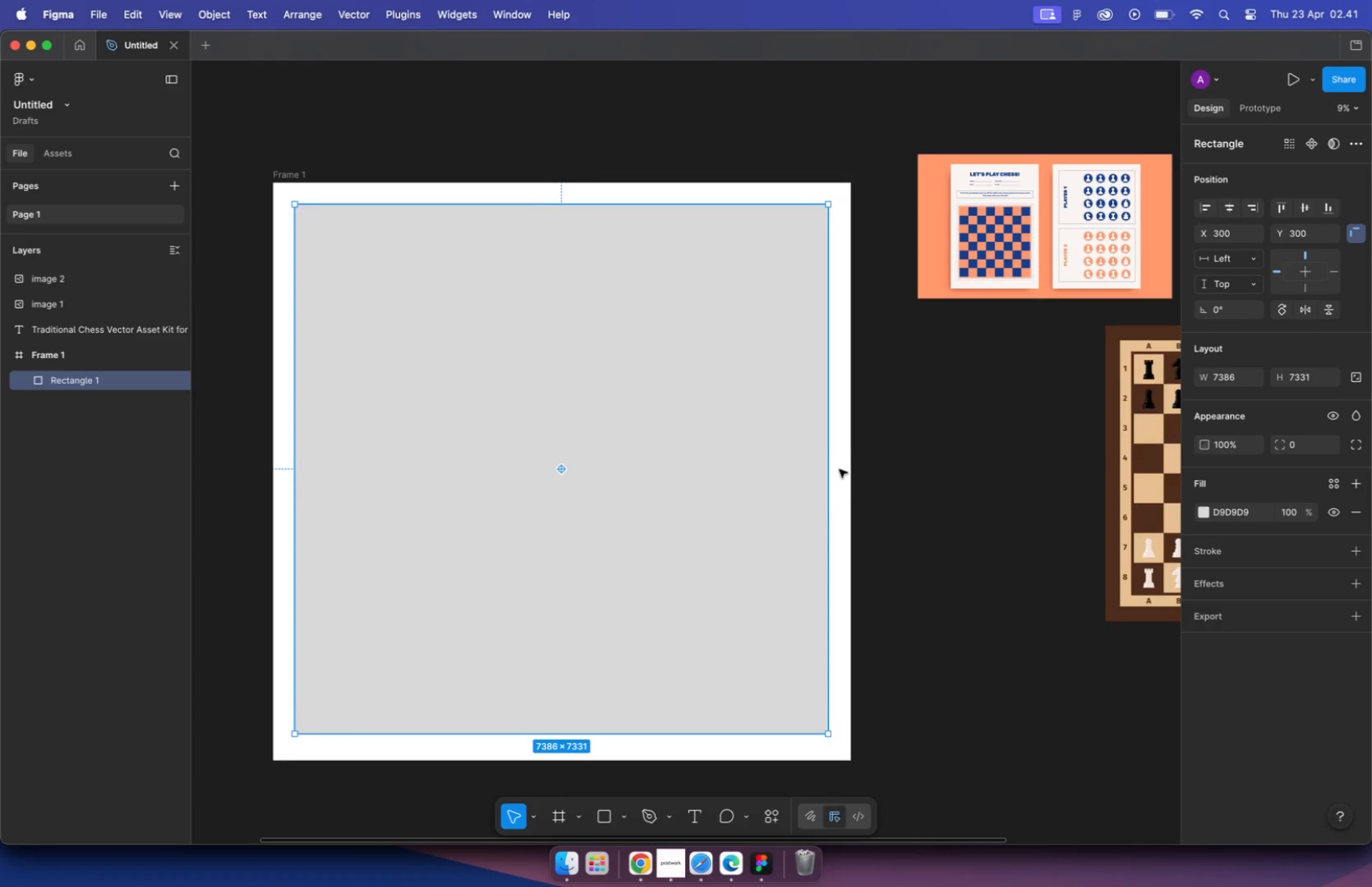 
left_click_drag(start_coordinate=[786, 573], to_coordinate=[792, 575])
 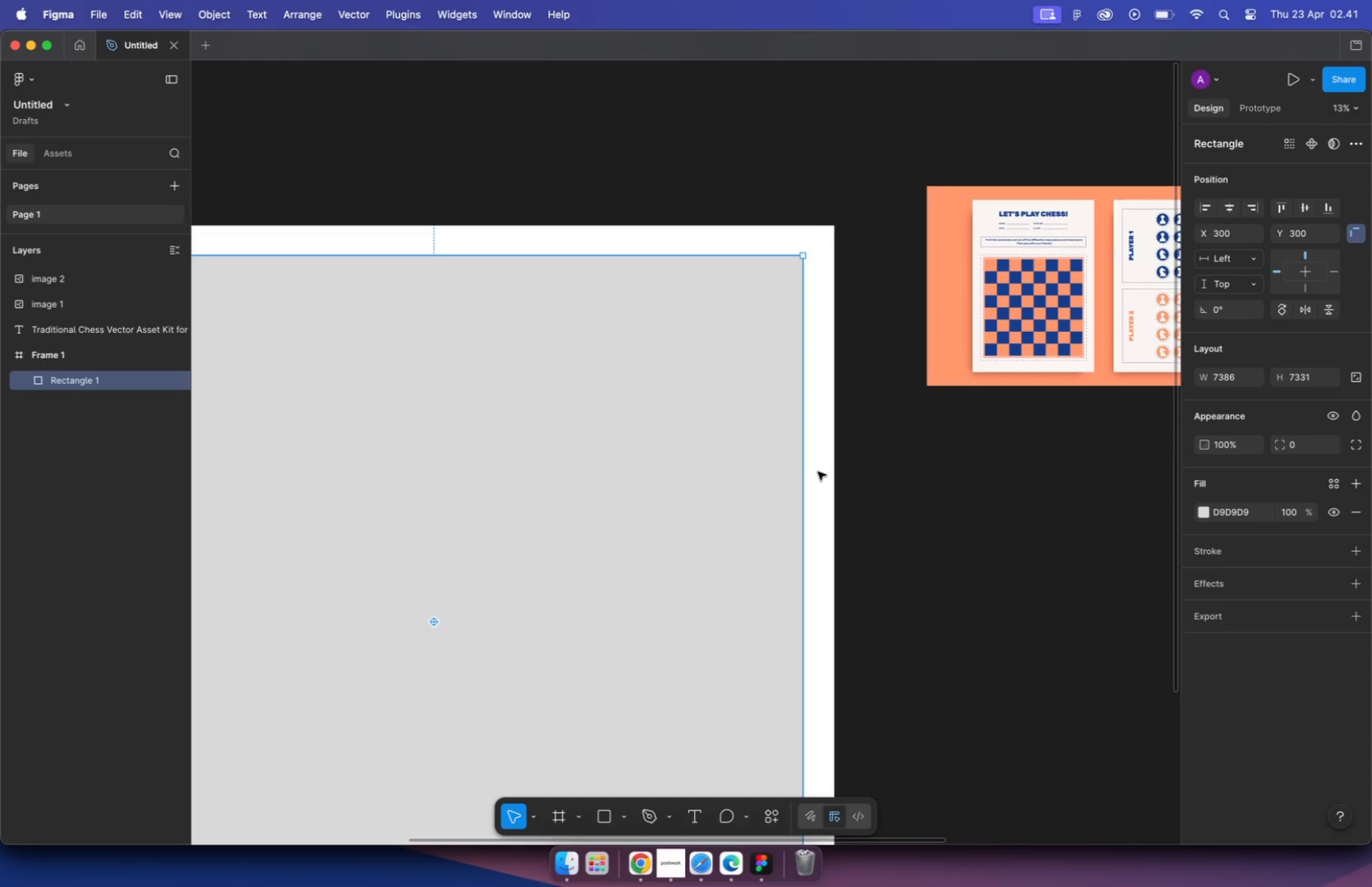 
hold_key(key=OptionLeft, duration=0.94)
 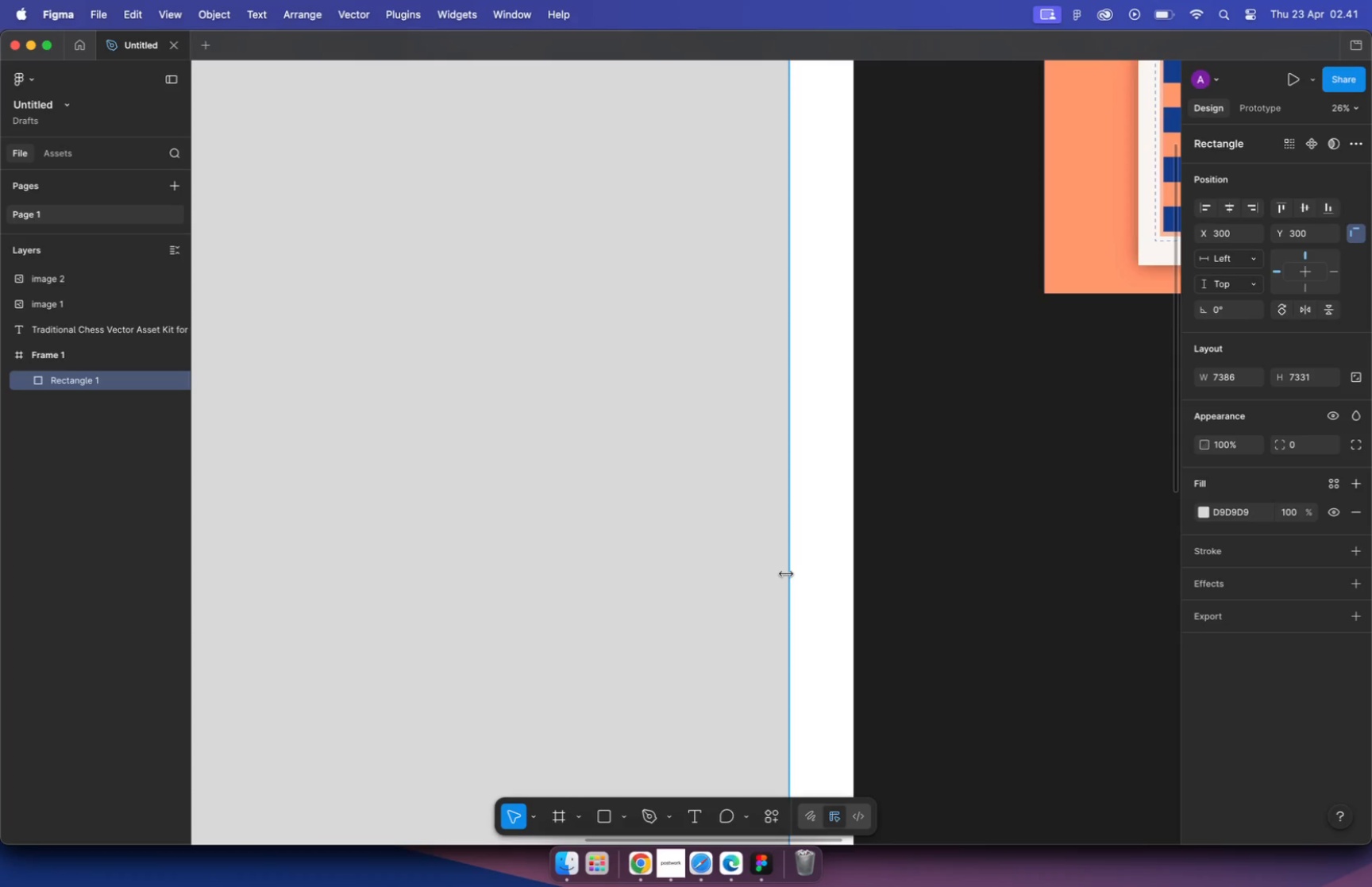 
hold_key(key=CommandLeft, duration=2.19)
scroll: coordinate [822, 583], scroll_direction: up, amount: 12.0
 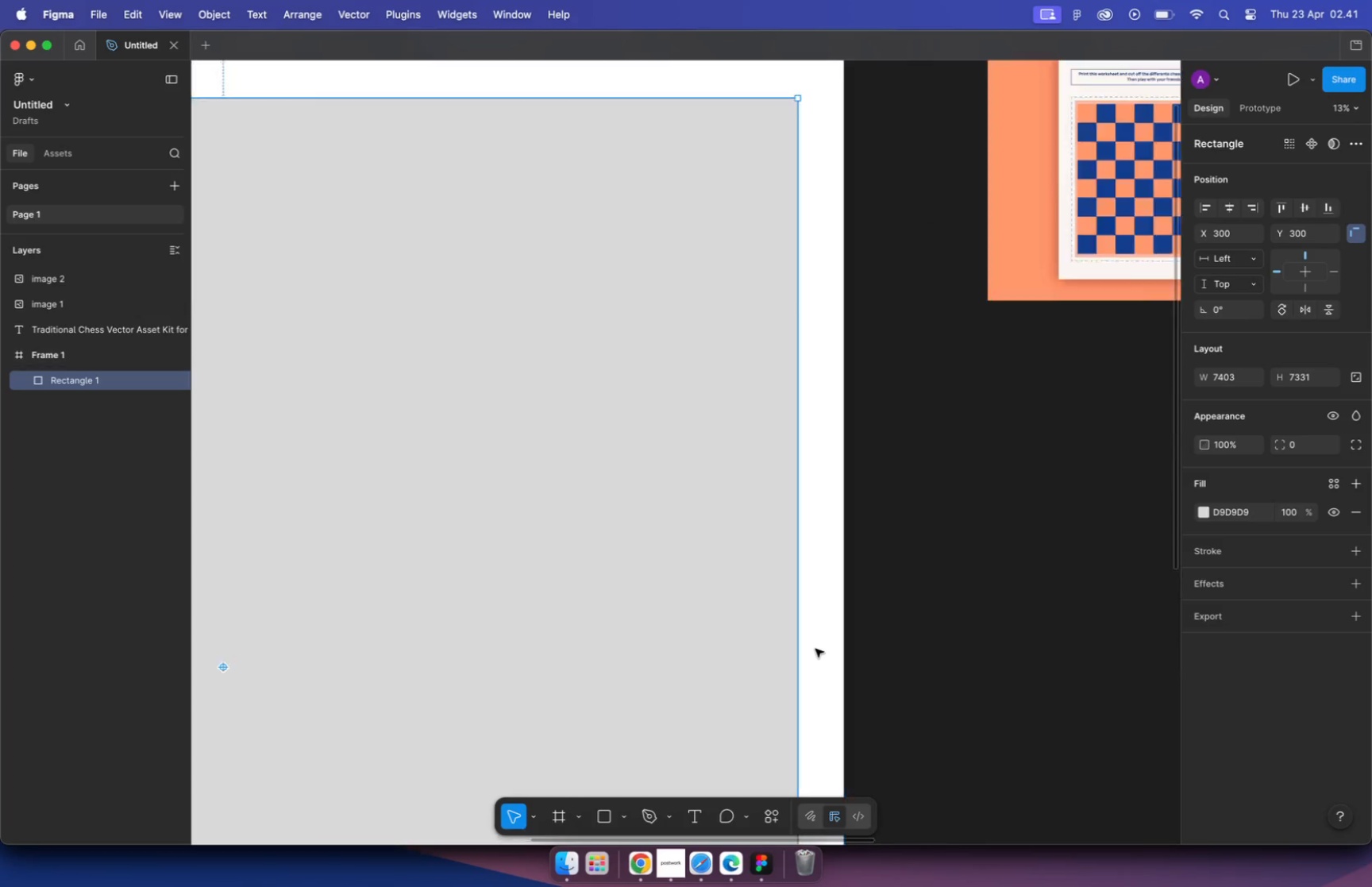 
left_click_drag(start_coordinate=[771, 558], to_coordinate=[765, 557])
 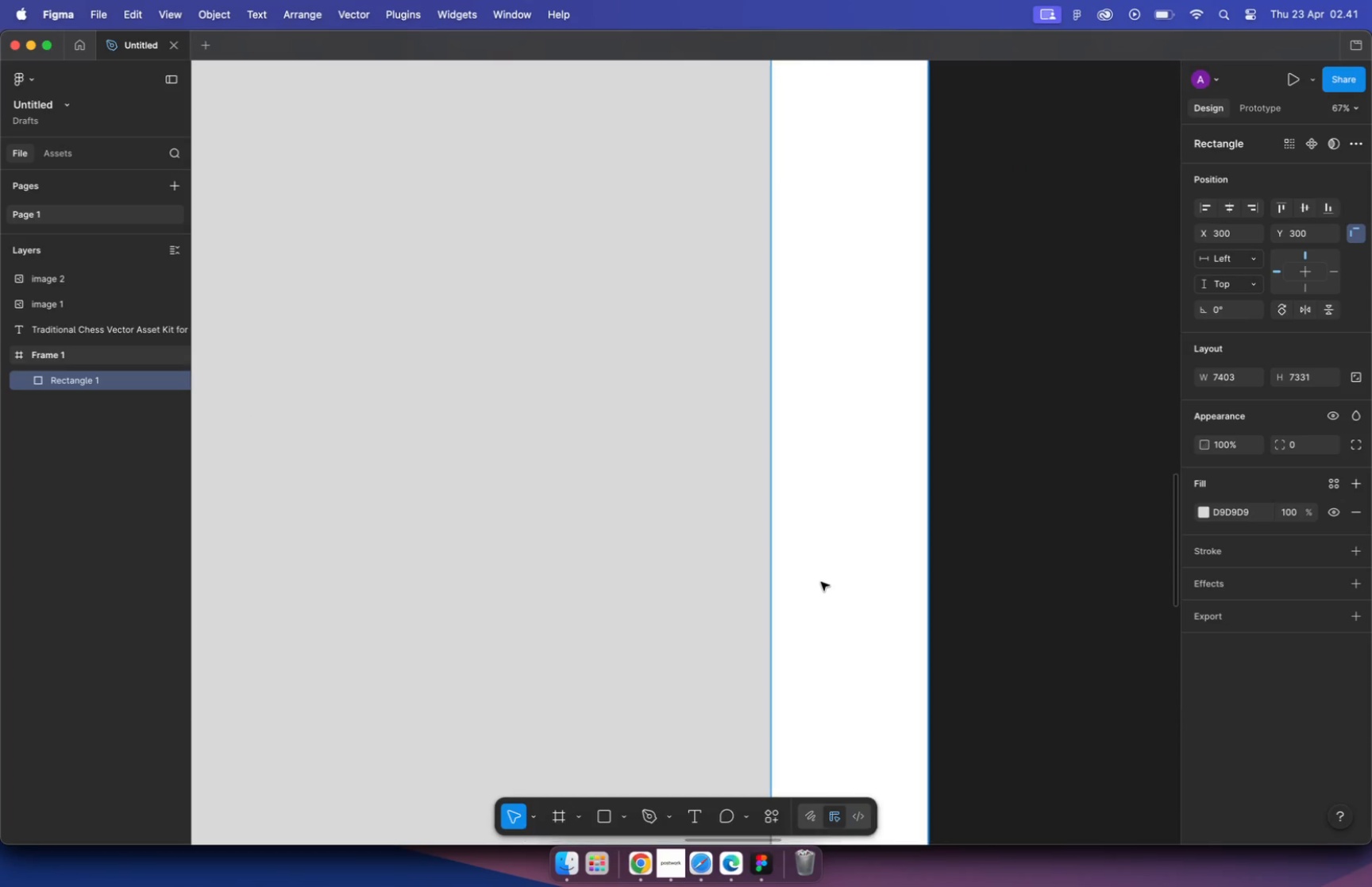 
hold_key(key=OptionLeft, duration=1.1)
 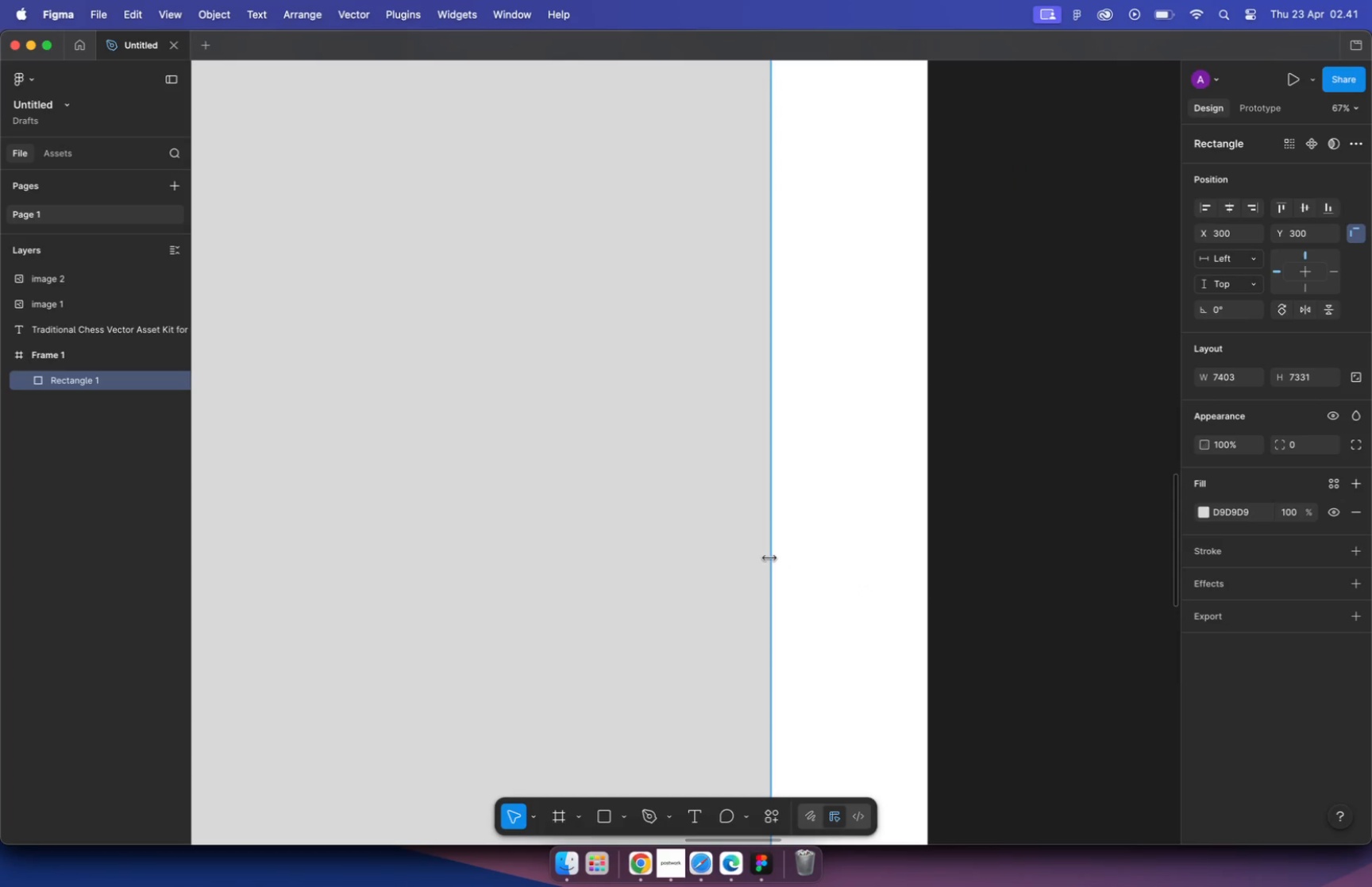 
hold_key(key=CommandLeft, duration=0.81)
scroll: coordinate [752, 440], scroll_direction: down, amount: 8.0
 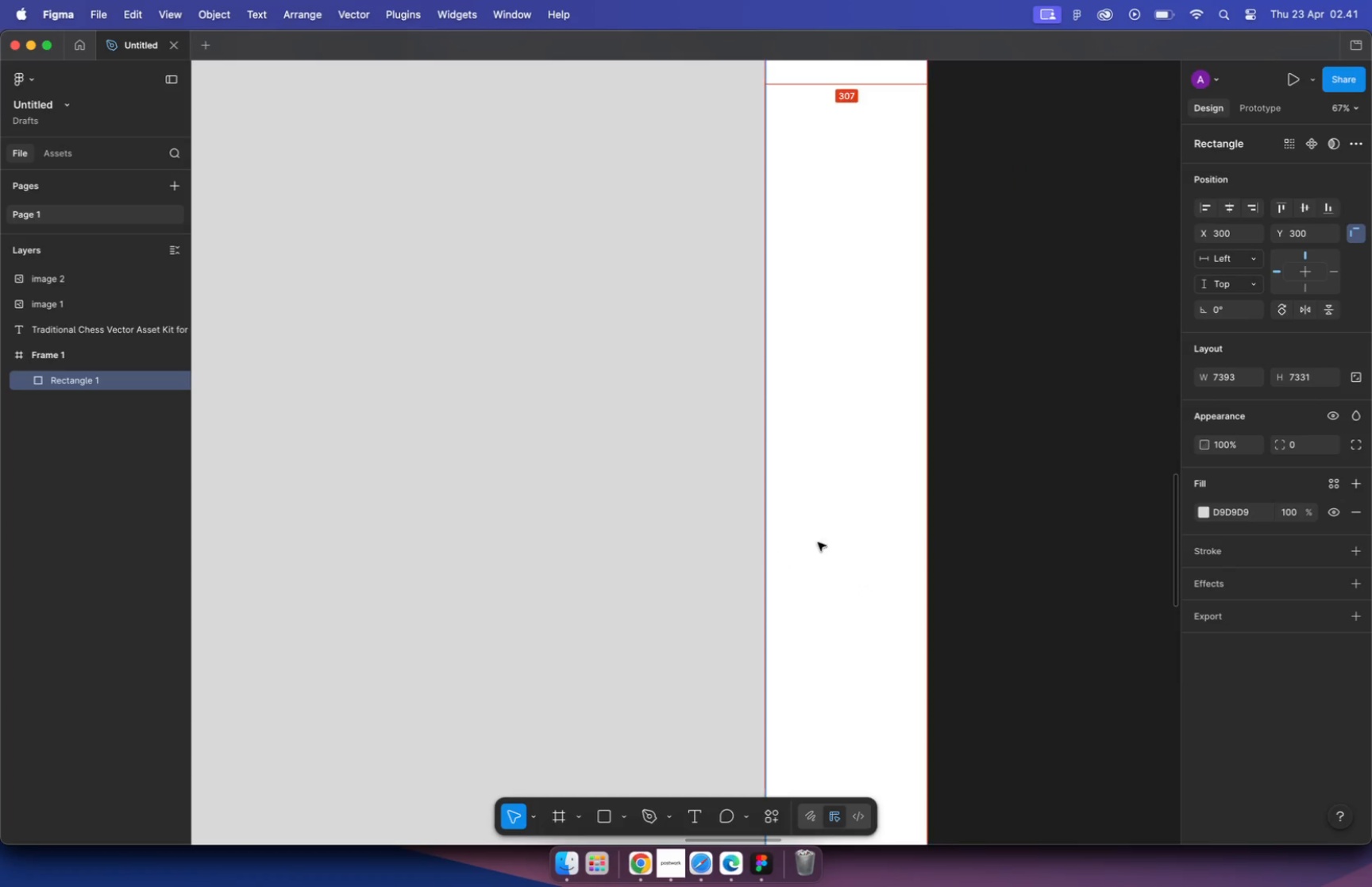 
left_click_drag(start_coordinate=[679, 466], to_coordinate=[684, 466])
 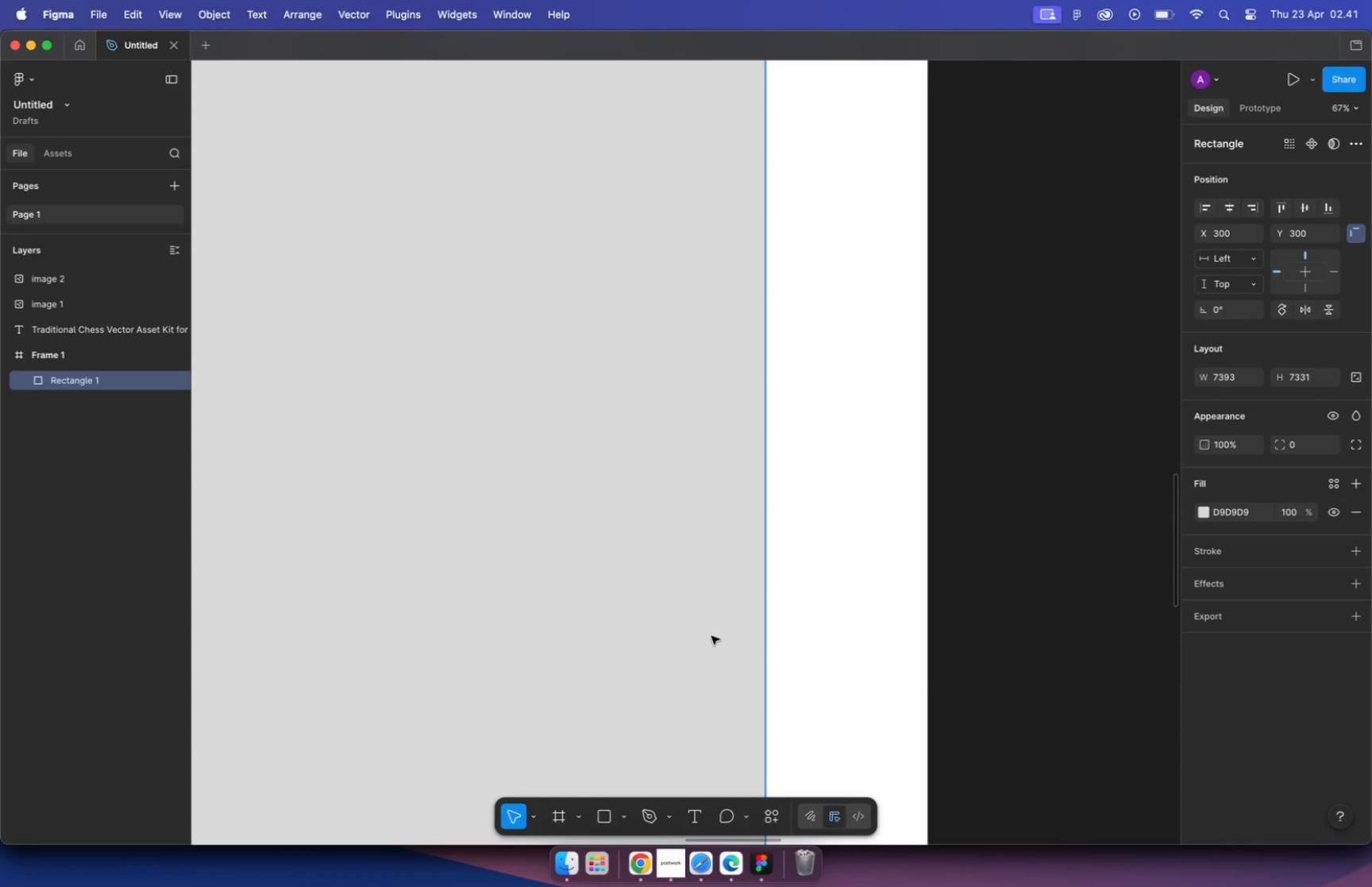 
hold_key(key=OptionLeft, duration=0.91)
 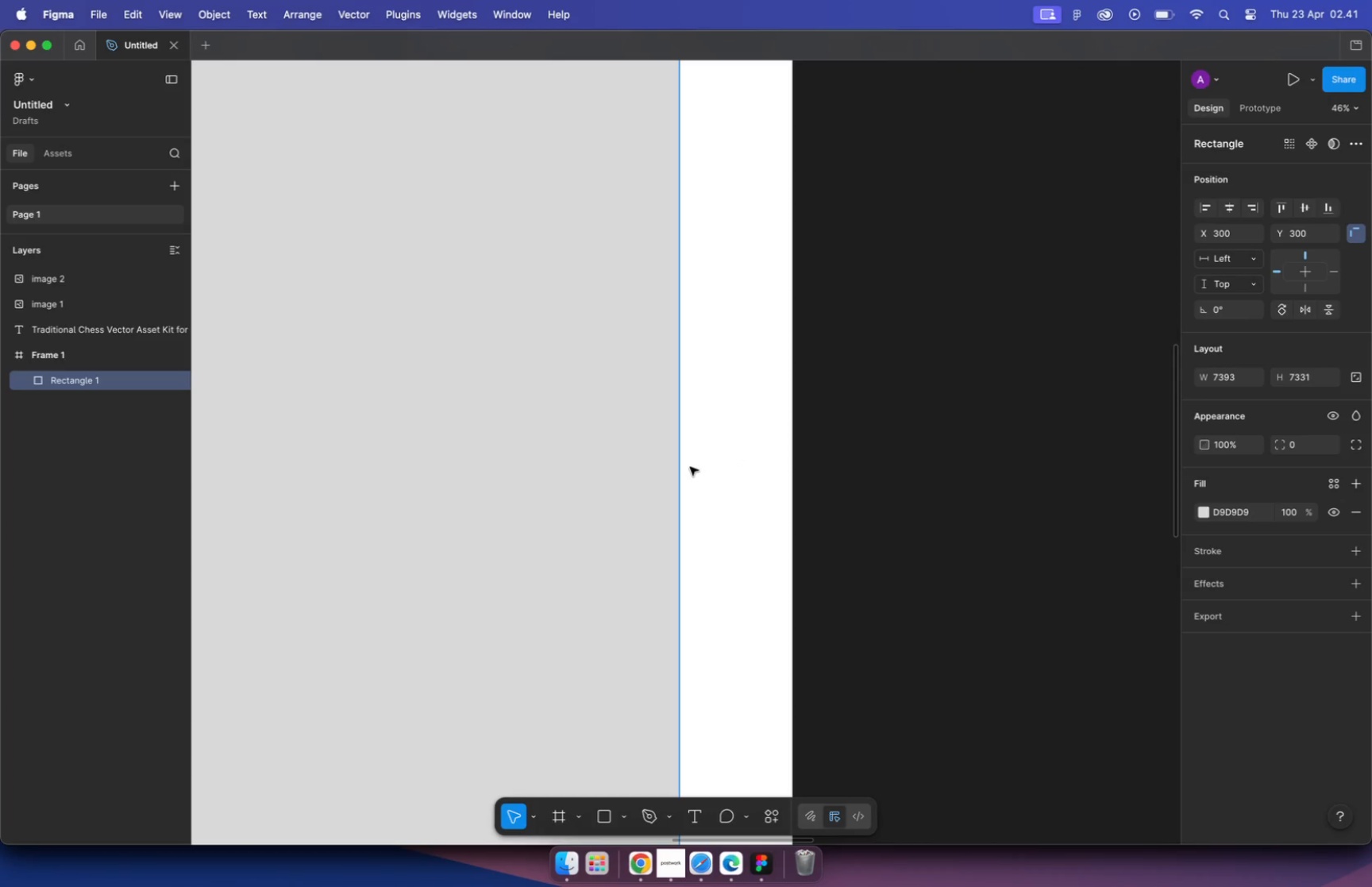 
hold_key(key=CommandLeft, duration=0.75)
scroll: coordinate [700, 484], scroll_direction: up, amount: 5.0
 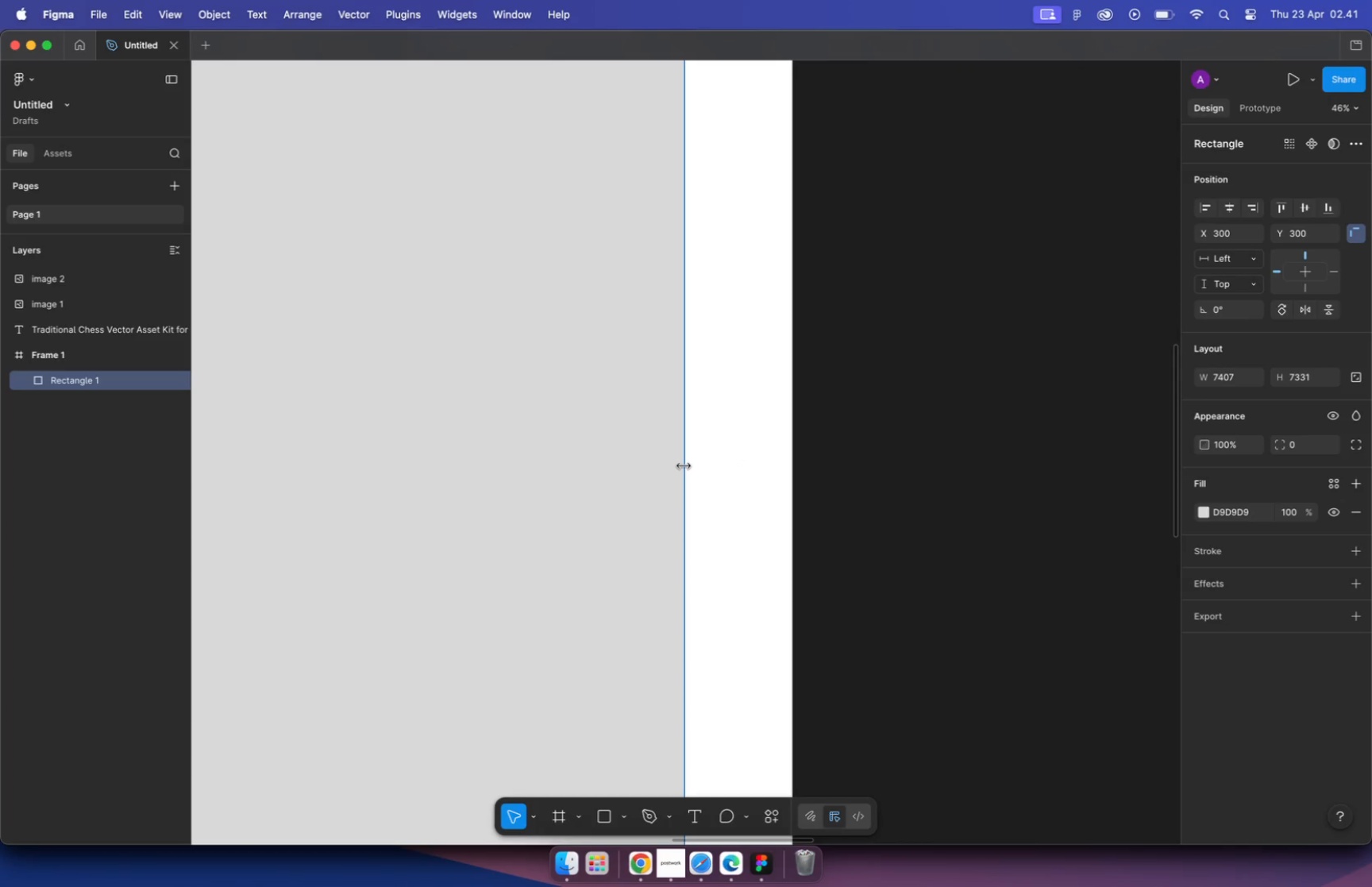 
left_click_drag(start_coordinate=[676, 559], to_coordinate=[671, 558])
 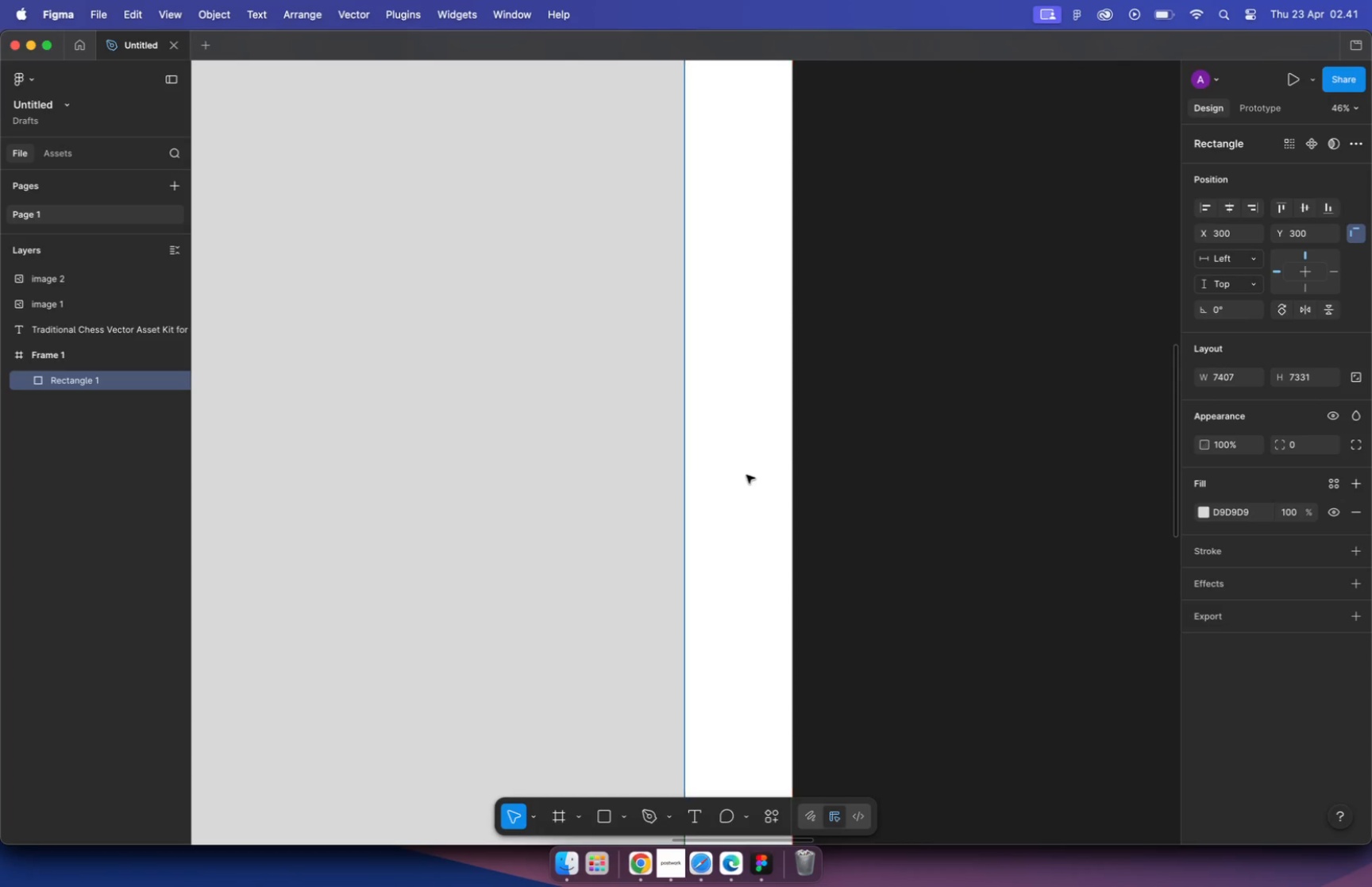 
hold_key(key=OptionLeft, duration=0.78)
 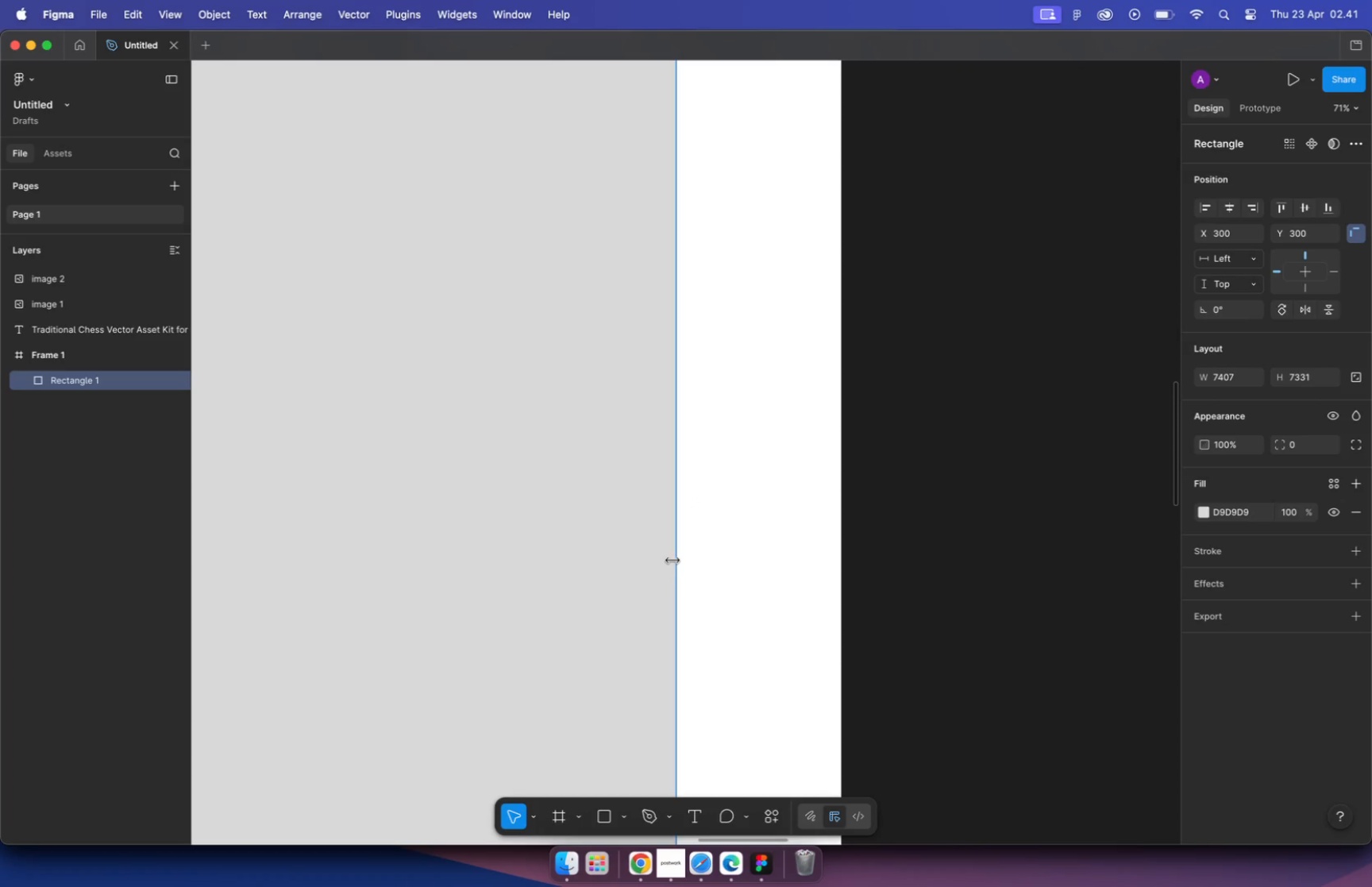 
hold_key(key=CommandLeft, duration=1.15)
scroll: coordinate [671, 570], scroll_direction: up, amount: 31.0
 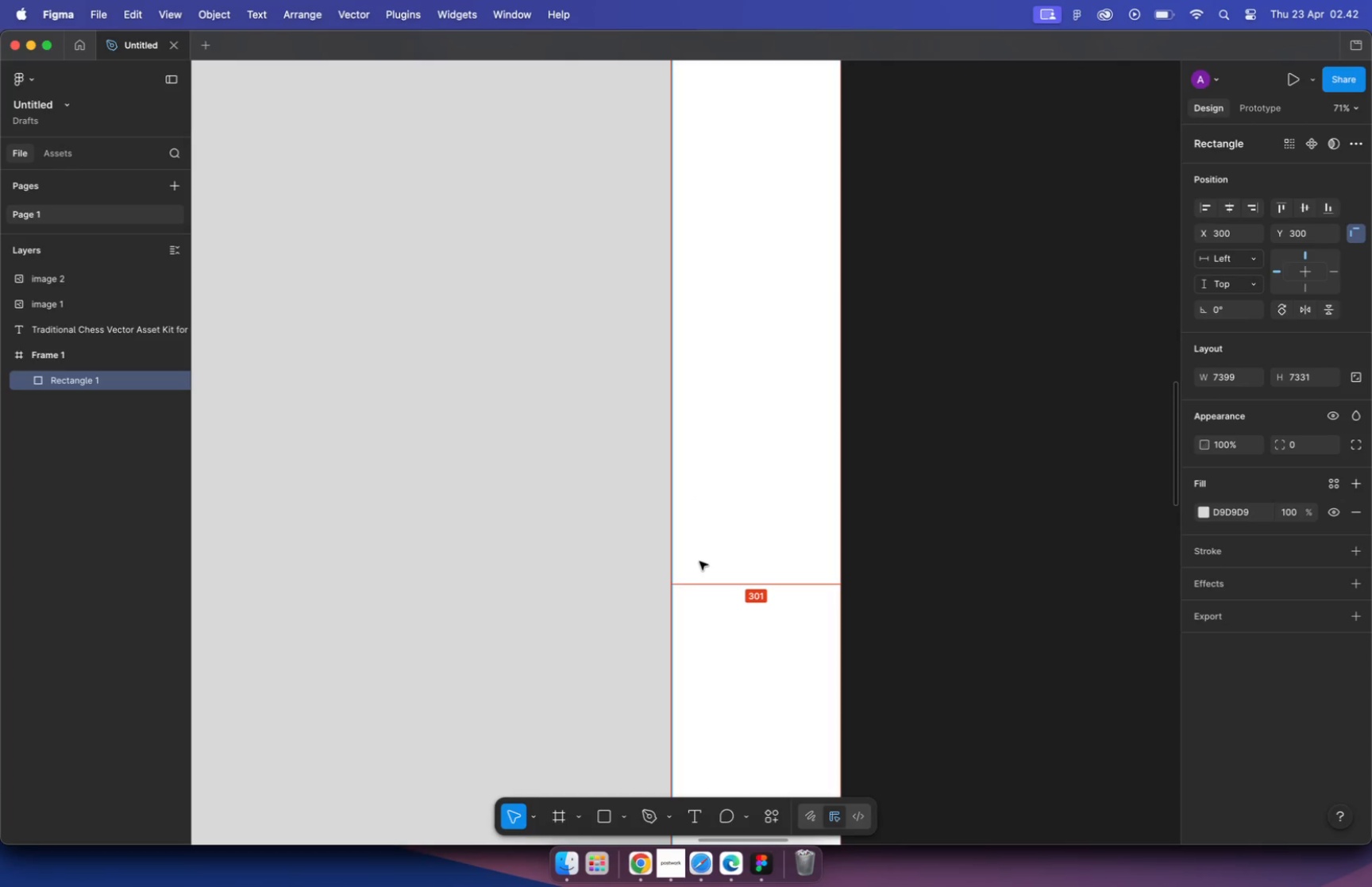 
left_click_drag(start_coordinate=[677, 573], to_coordinate=[682, 573])
 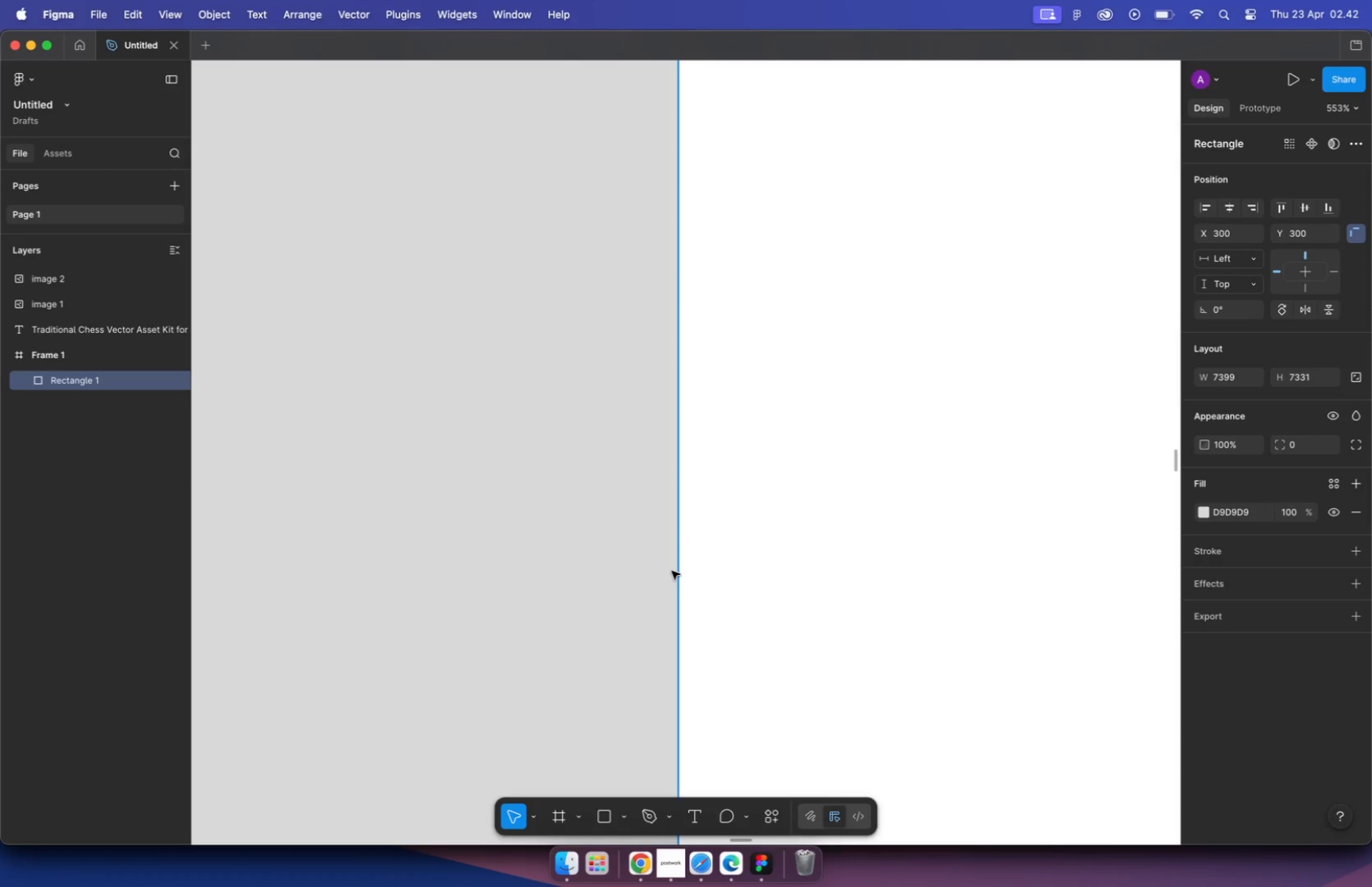 
hold_key(key=OptionLeft, duration=0.68)
 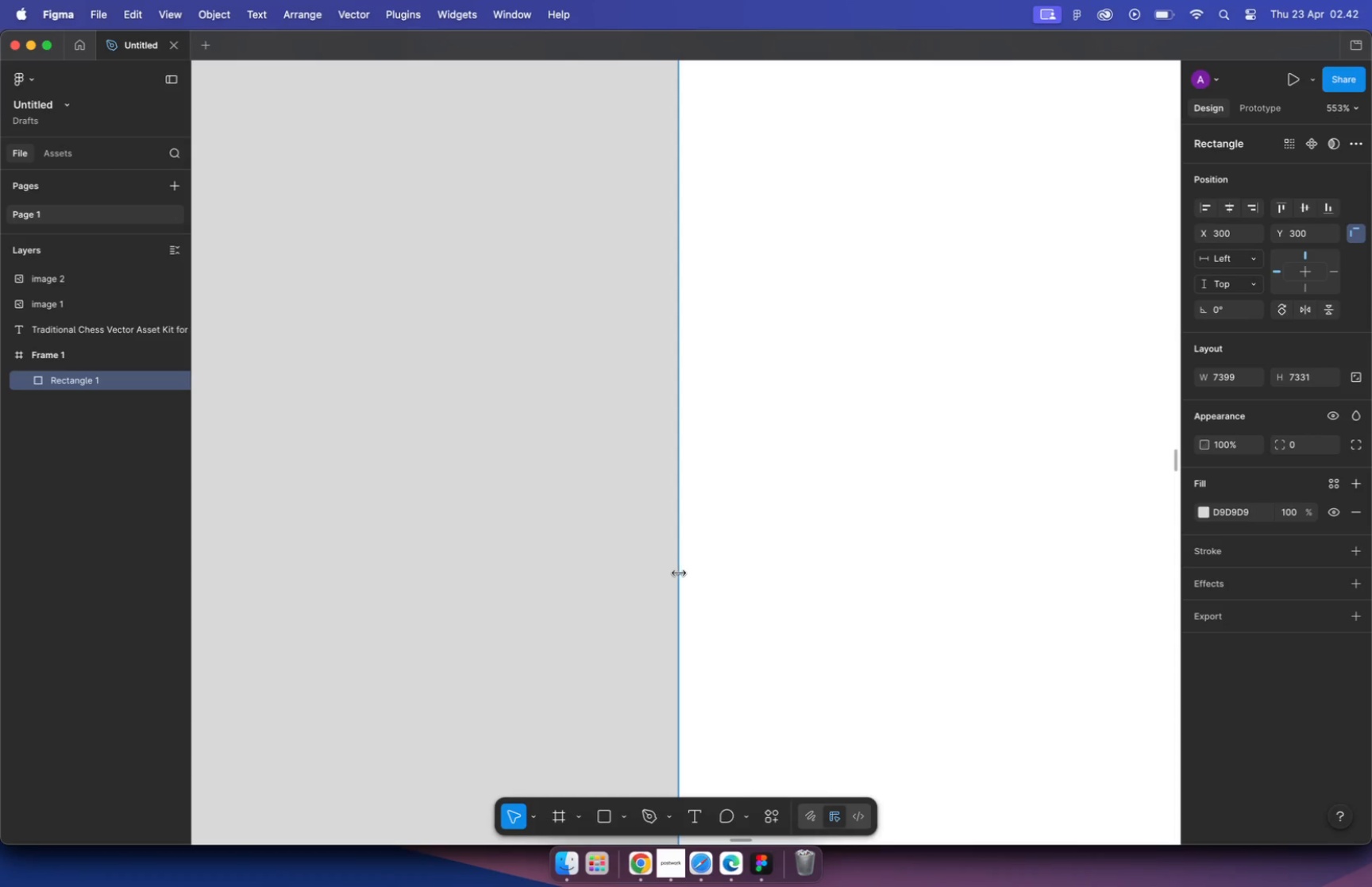 
hold_key(key=CommandLeft, duration=3.27)
scroll: coordinate [749, 564], scroll_direction: down, amount: 73.0
 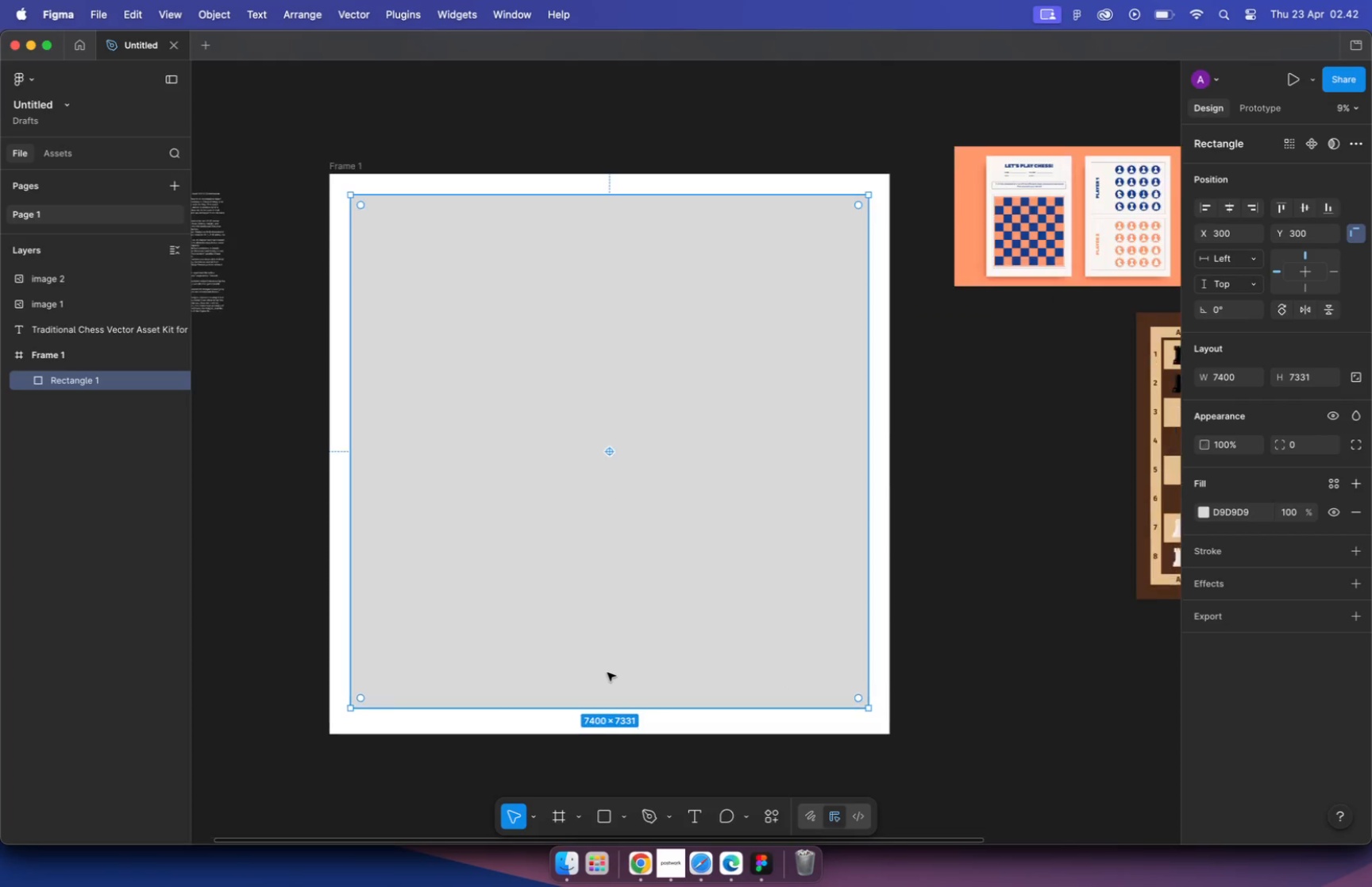 
left_click([919, 562])
 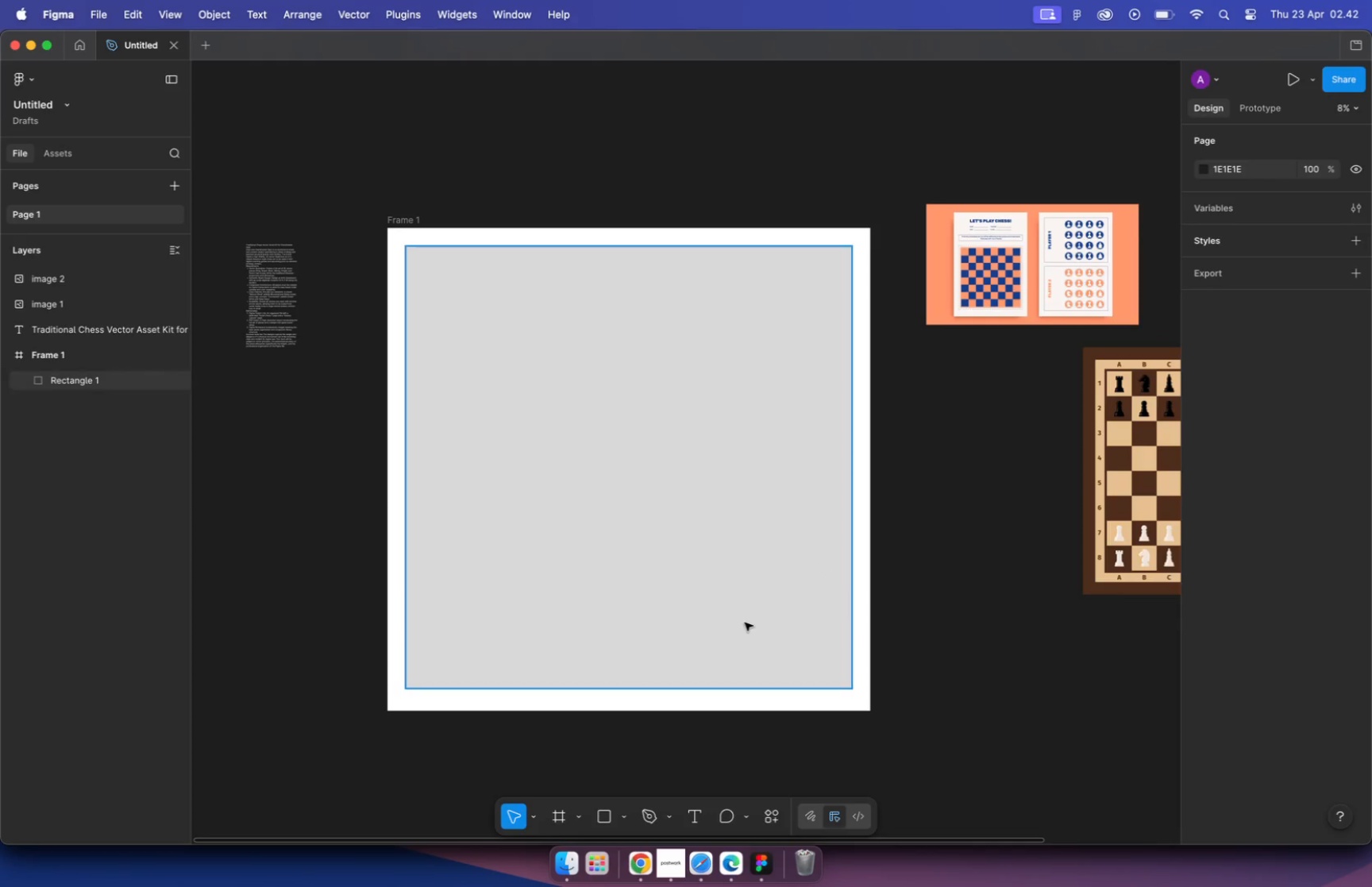 
left_click([666, 637])
 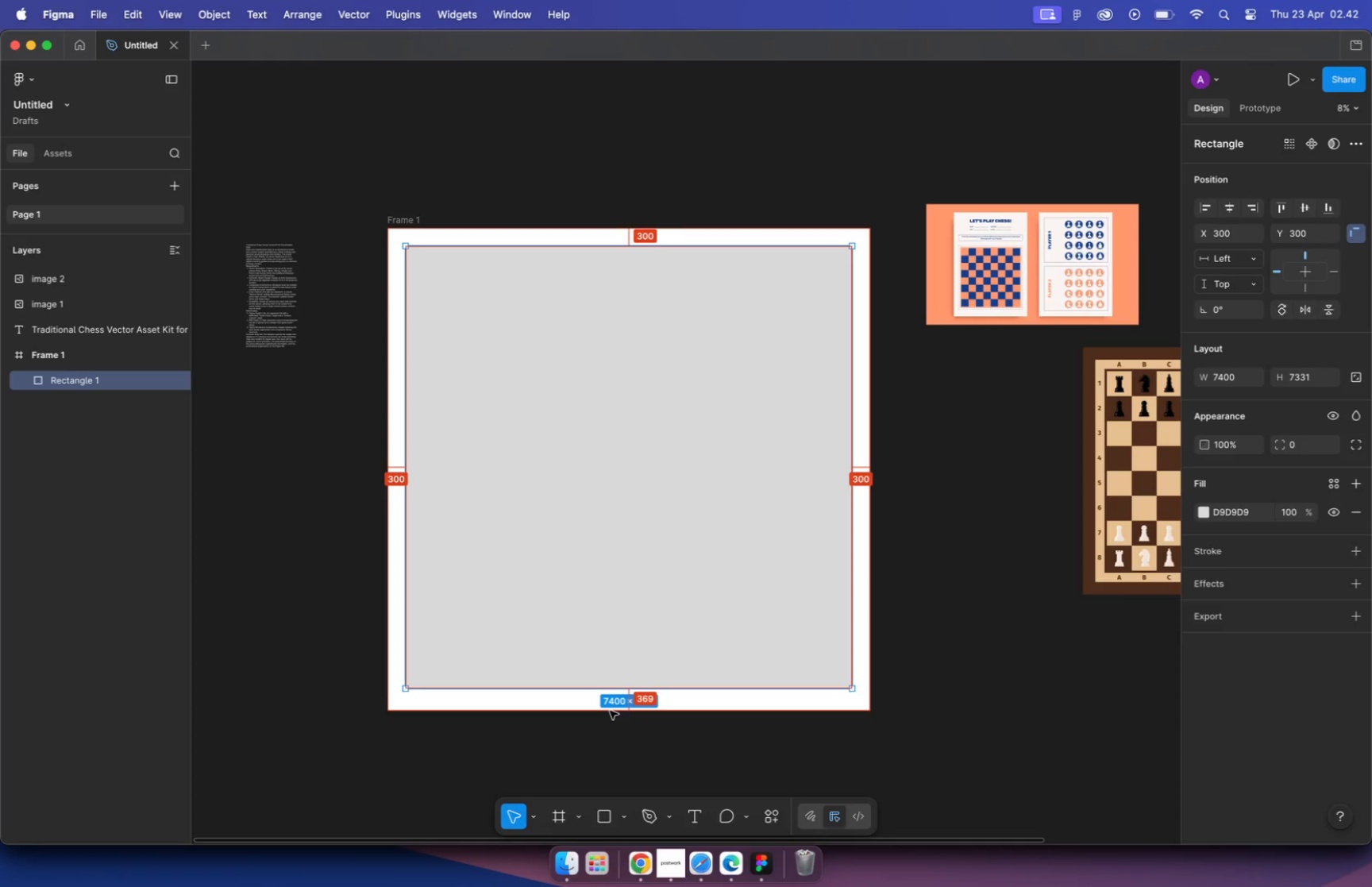 
hold_key(key=OptionLeft, duration=2.7)
 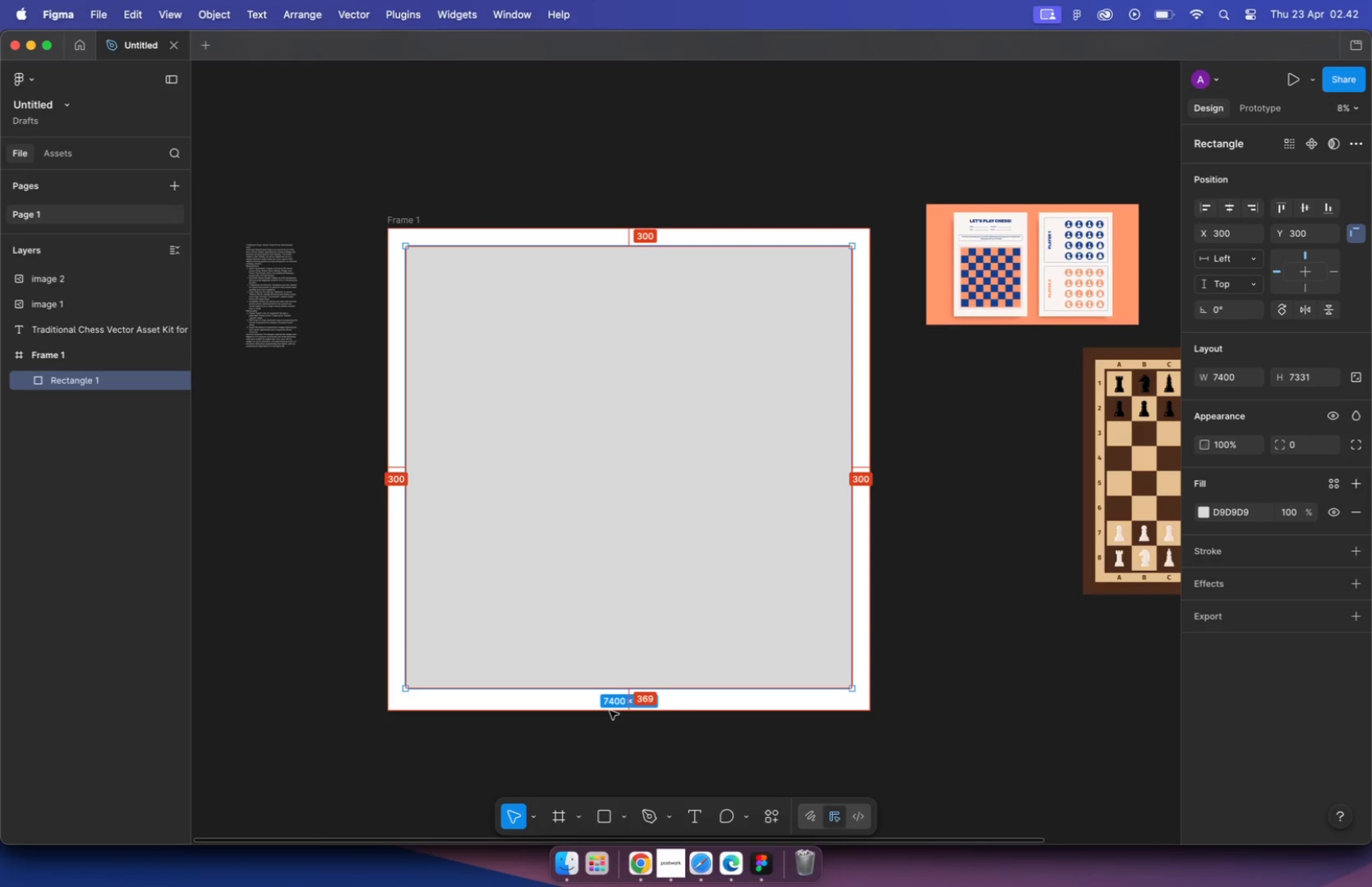 
hold_key(key=CommandLeft, duration=1.08)
scroll: coordinate [606, 687], scroll_direction: up, amount: 12.0
 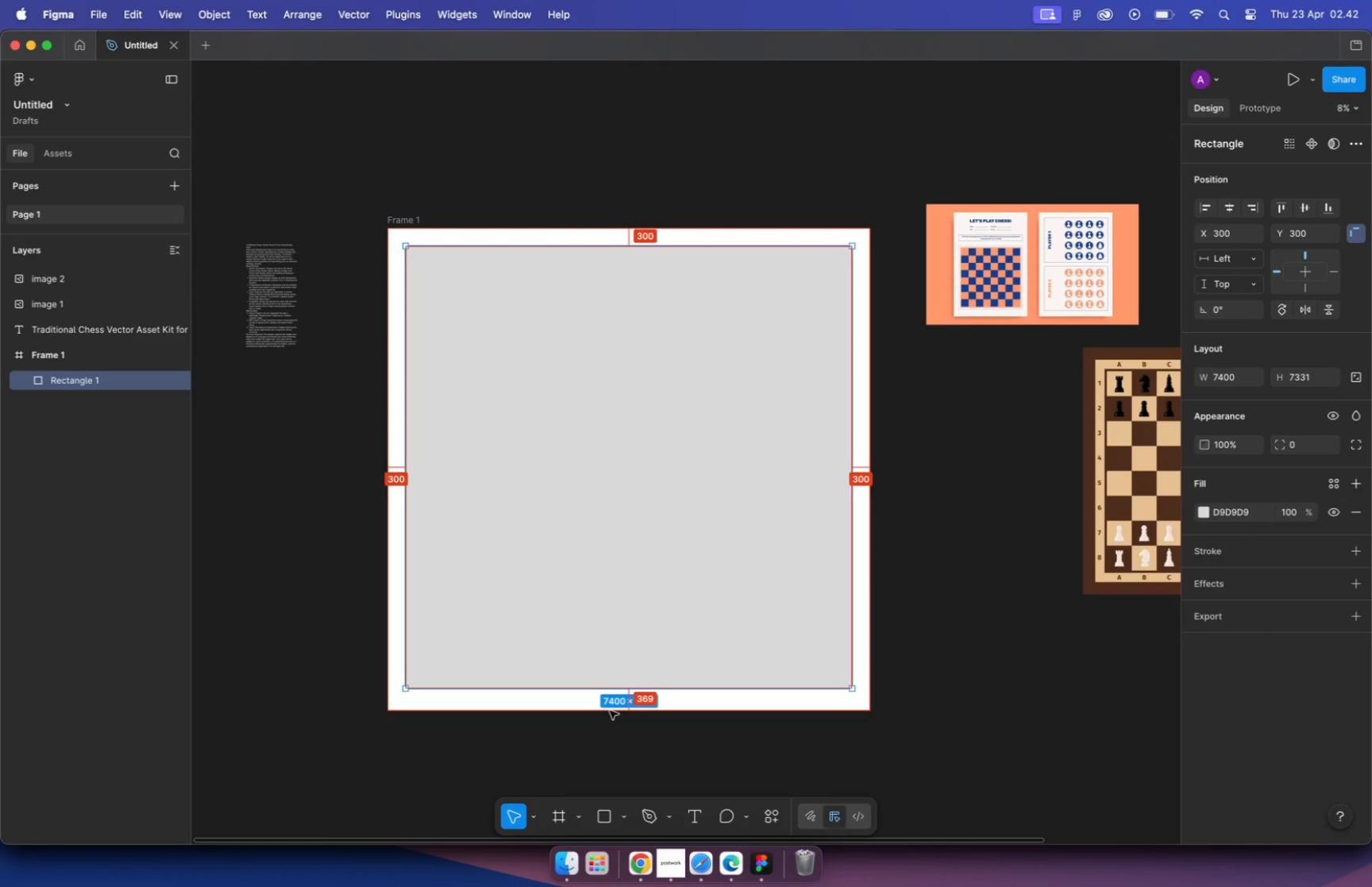 
left_click_drag(start_coordinate=[632, 634], to_coordinate=[632, 626])
 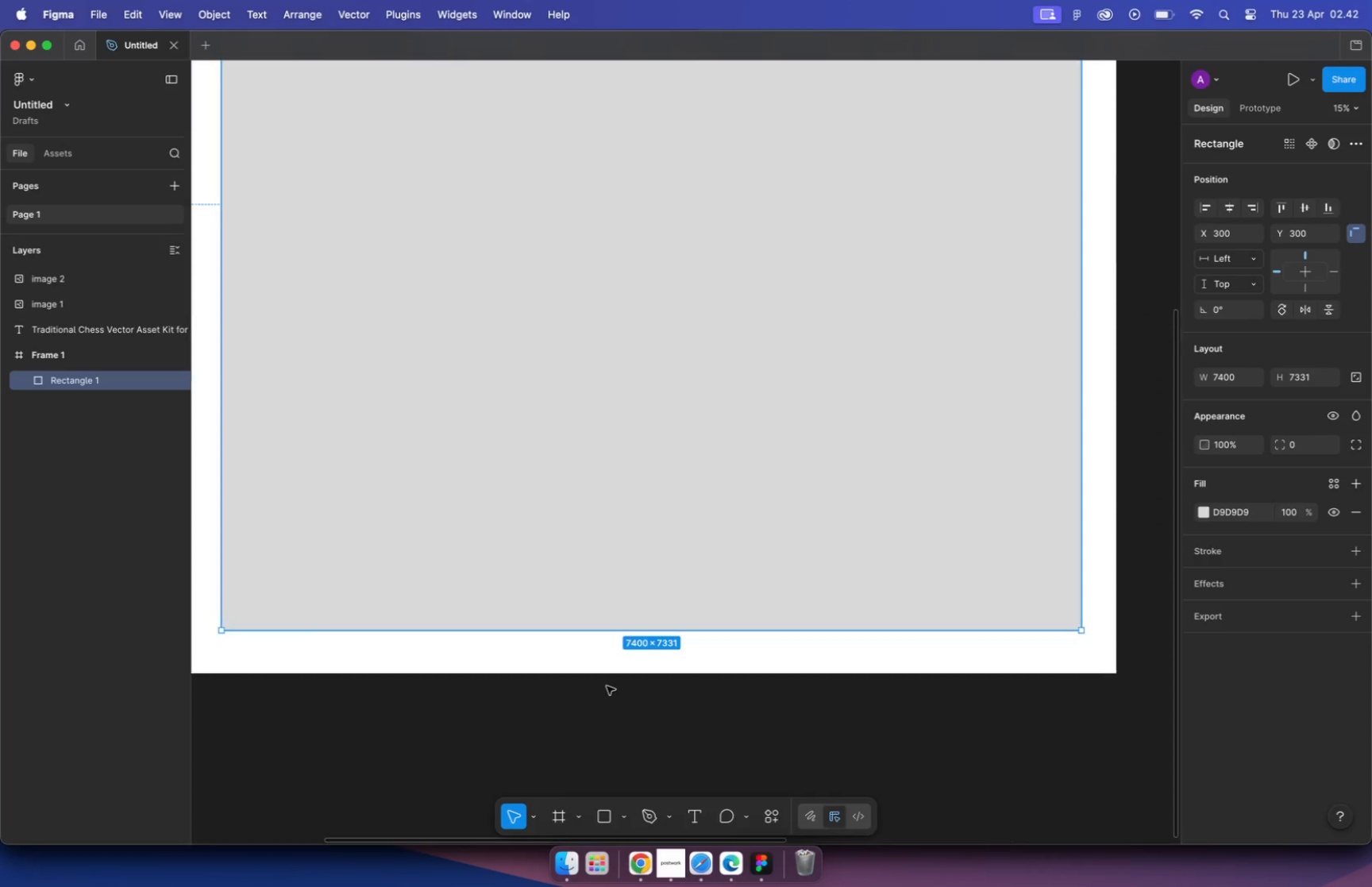 
hold_key(key=CommandLeft, duration=0.83)
 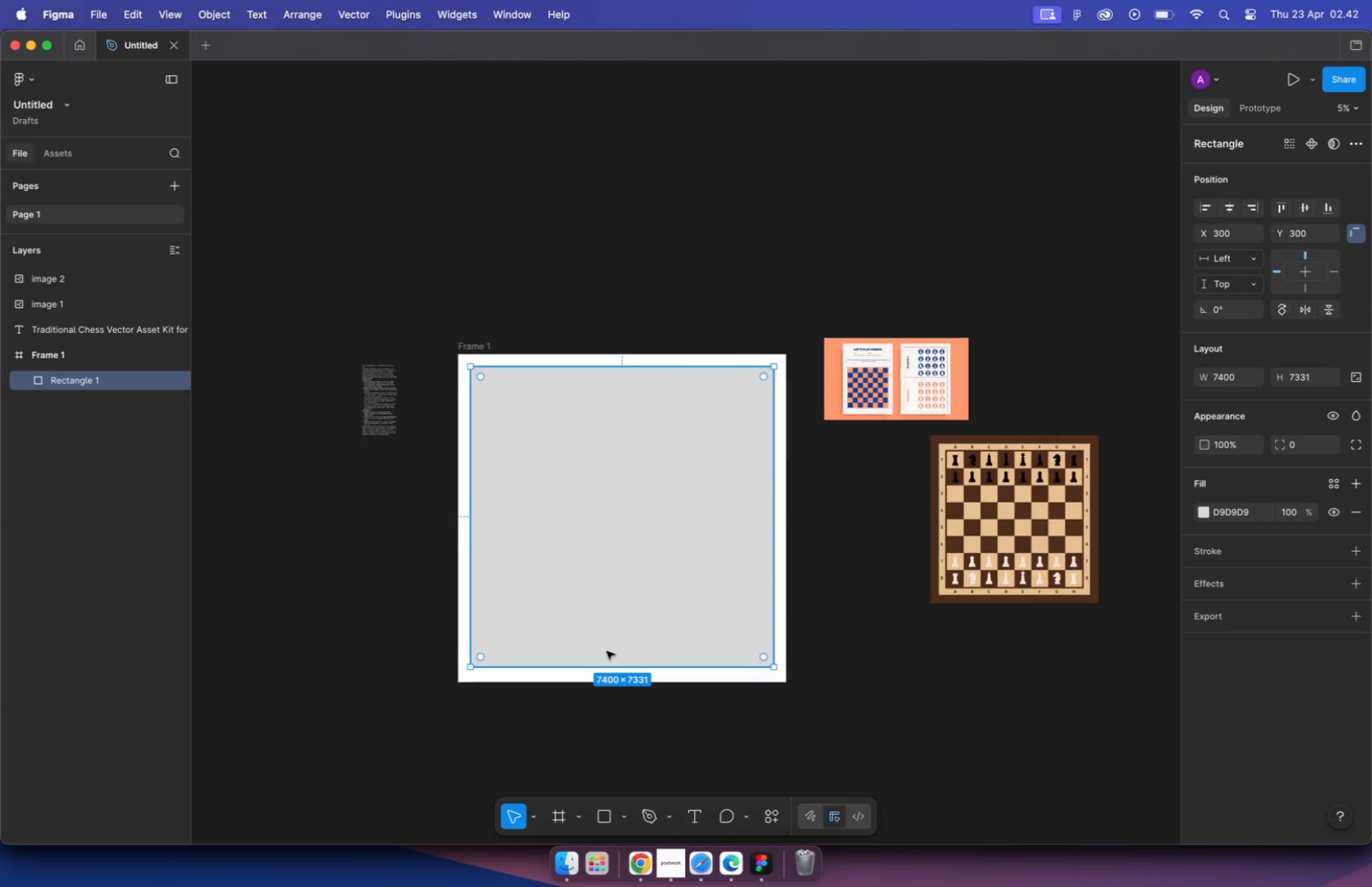 
hold_key(key=OptionLeft, duration=0.63)
 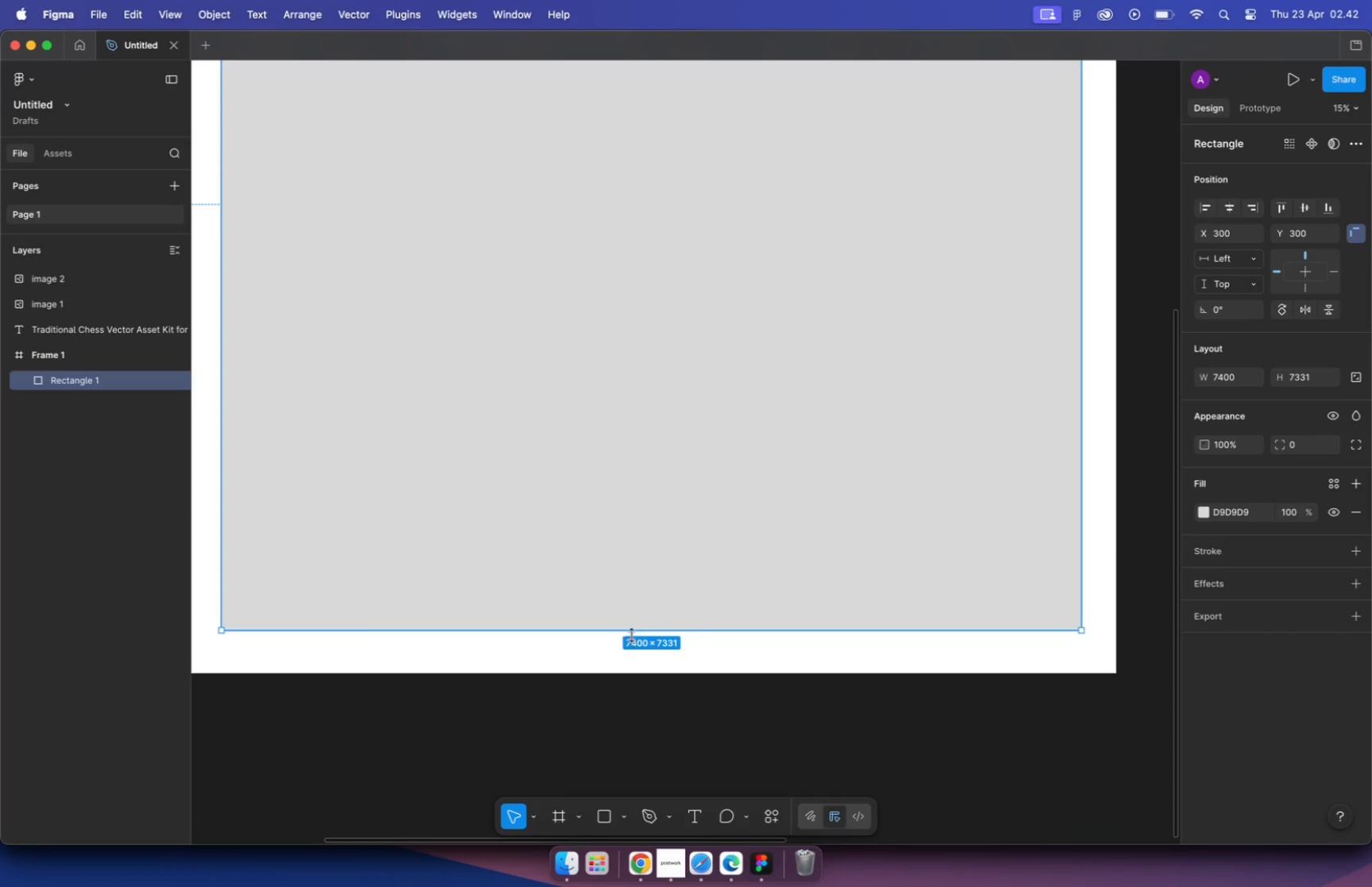 
hold_key(key=CommandLeft, duration=1.08)
left_click_drag(start_coordinate=[640, 624], to_coordinate=[640, 630])
 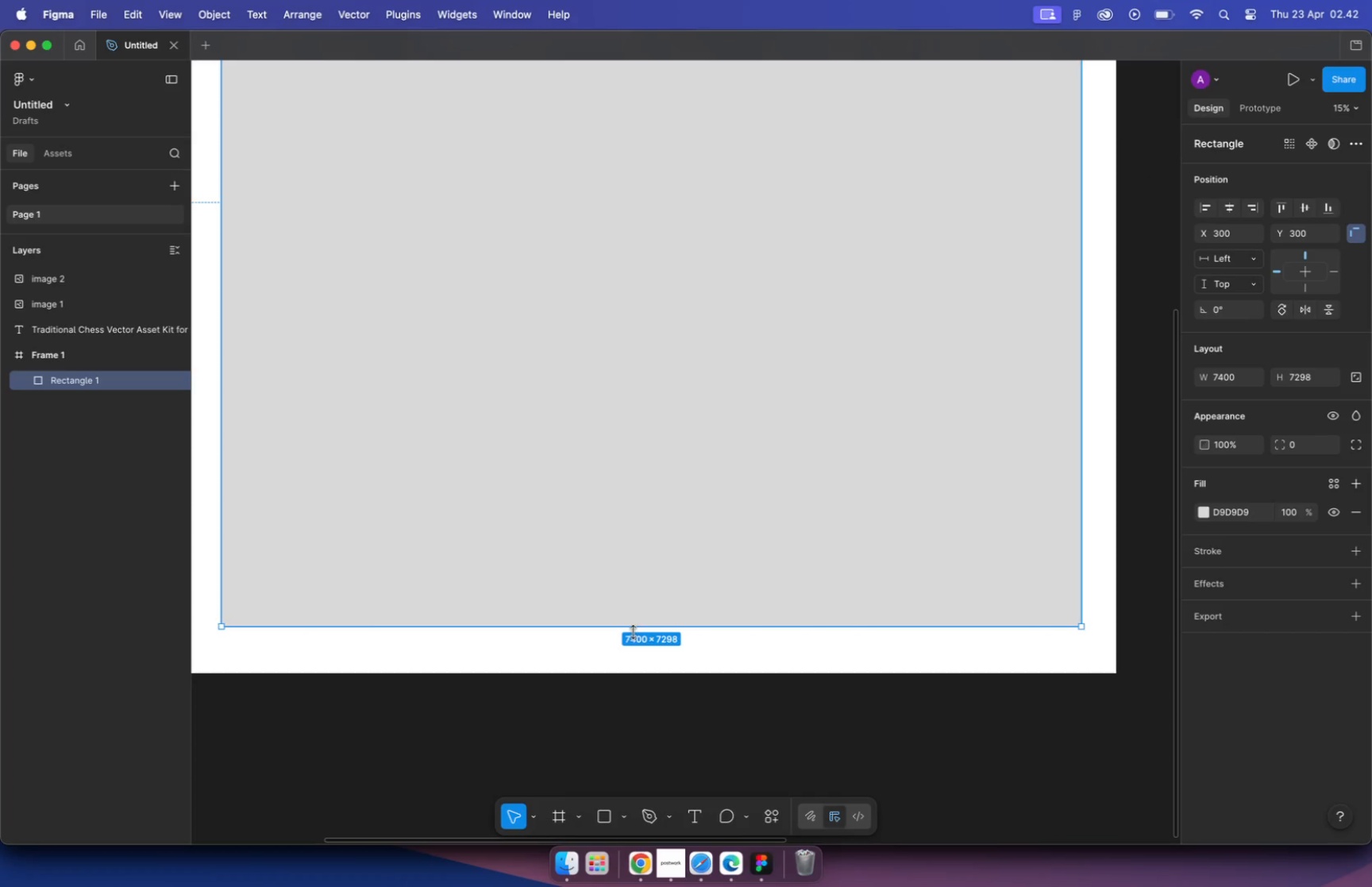 
hold_key(key=OptionLeft, duration=0.61)
 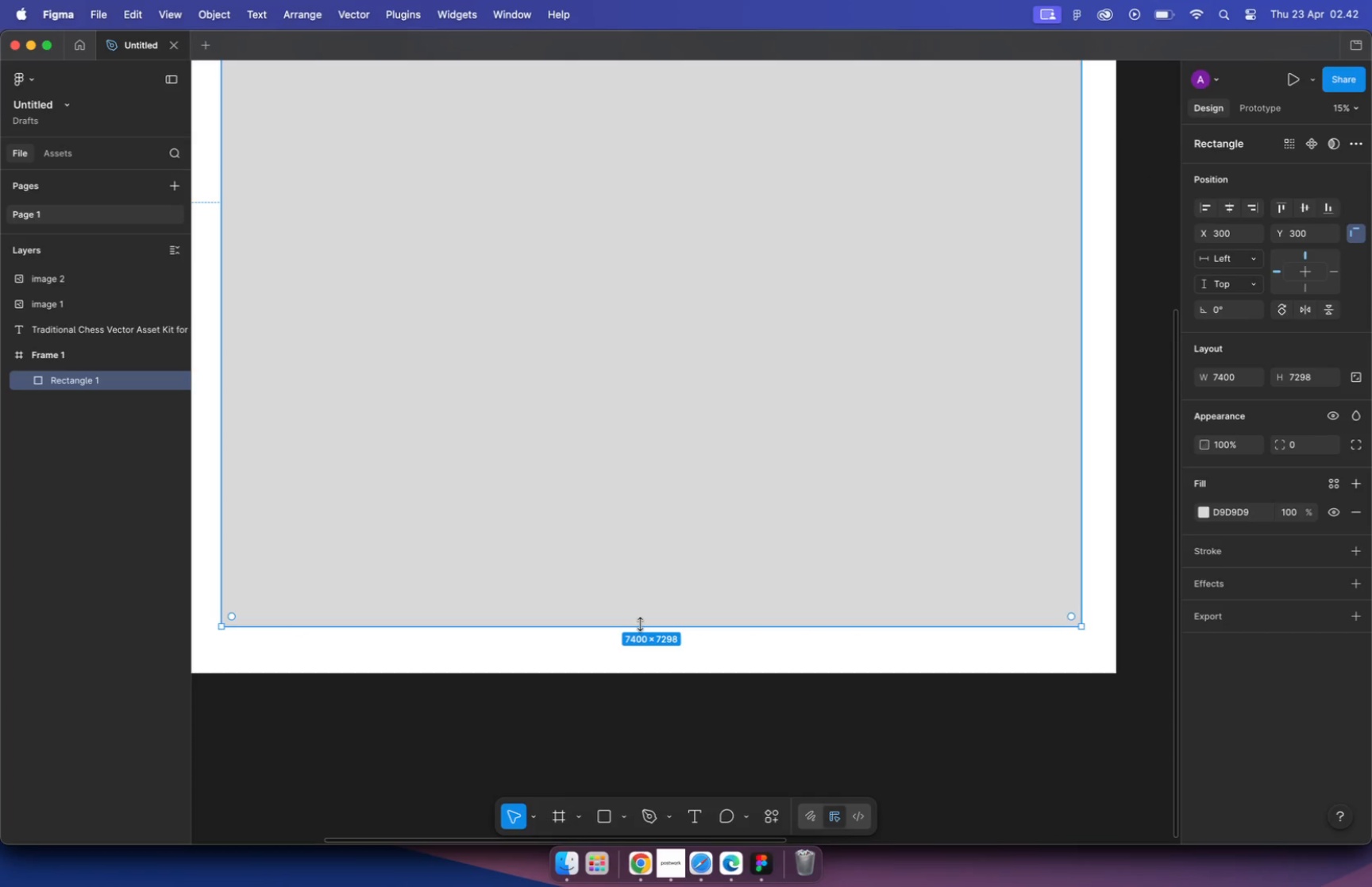 
hold_key(key=CommandLeft, duration=1.12)
left_click_drag(start_coordinate=[638, 629], to_coordinate=[638, 634])
 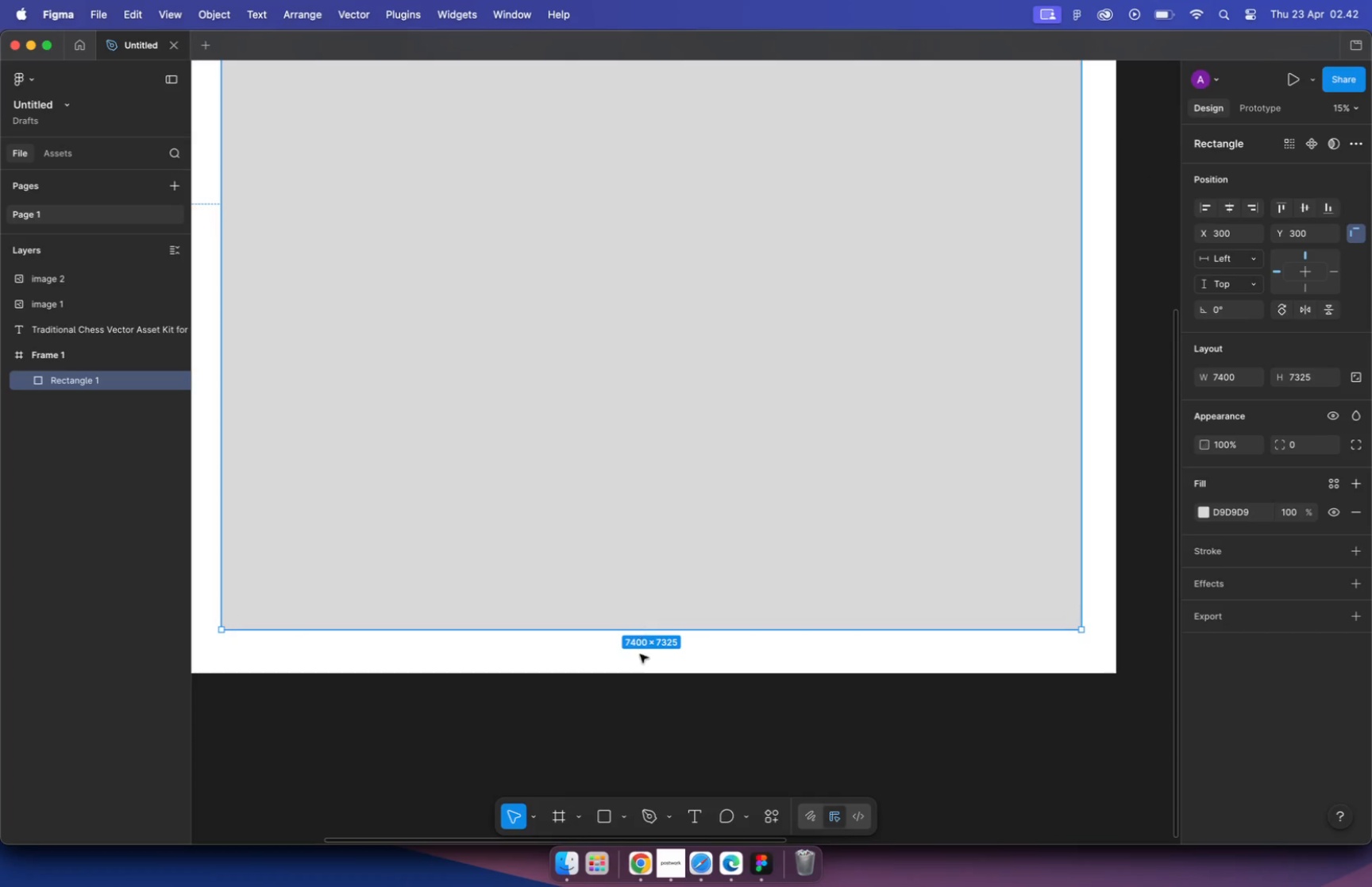 
hold_key(key=OptionLeft, duration=0.59)
 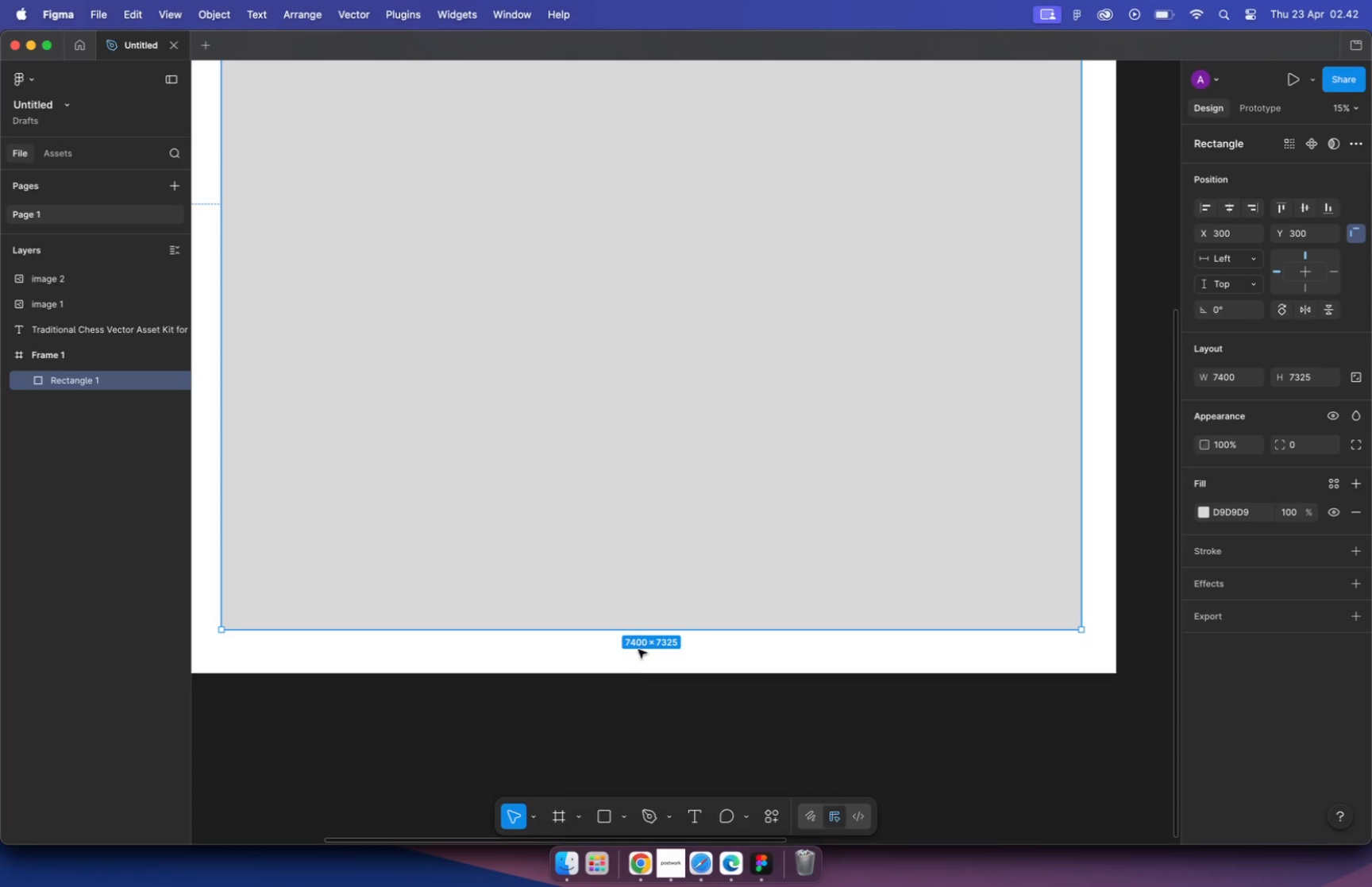 
hold_key(key=CommandLeft, duration=0.85)
left_click_drag(start_coordinate=[633, 631], to_coordinate=[633, 625])
 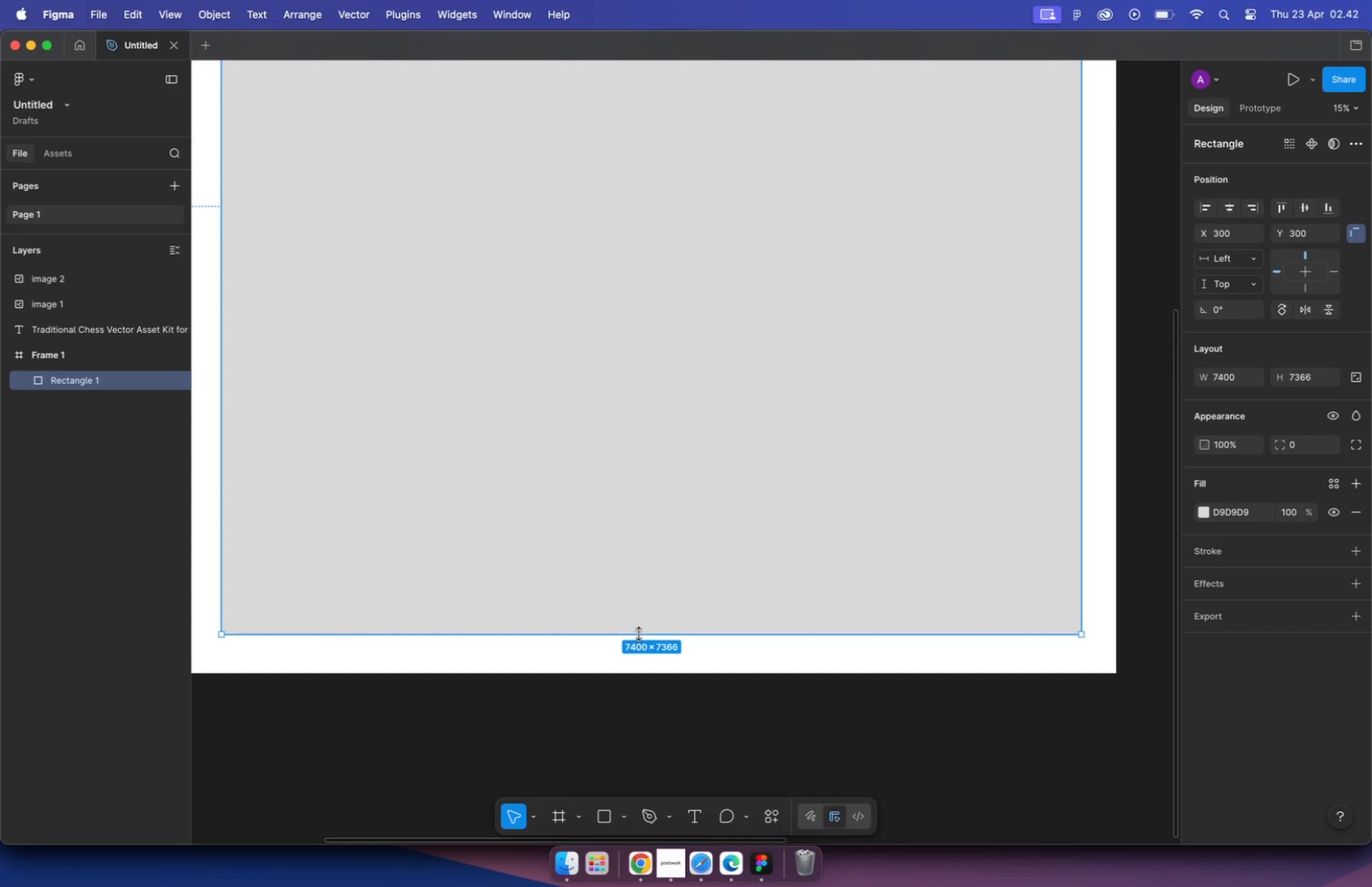 
hold_key(key=OptionLeft, duration=0.57)
 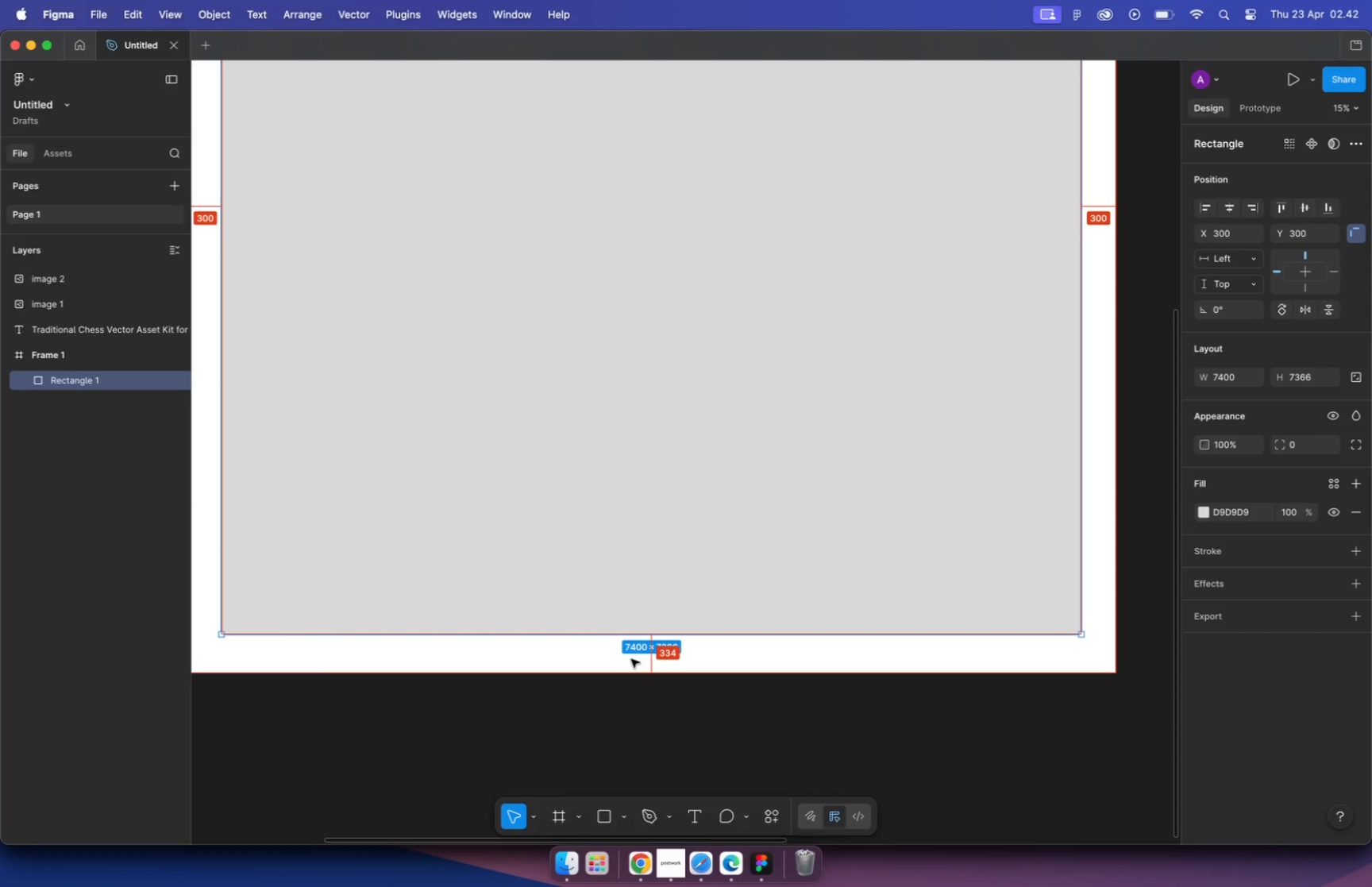 
hold_key(key=CommandLeft, duration=1.01)
left_click_drag(start_coordinate=[633, 629], to_coordinate=[633, 638])
 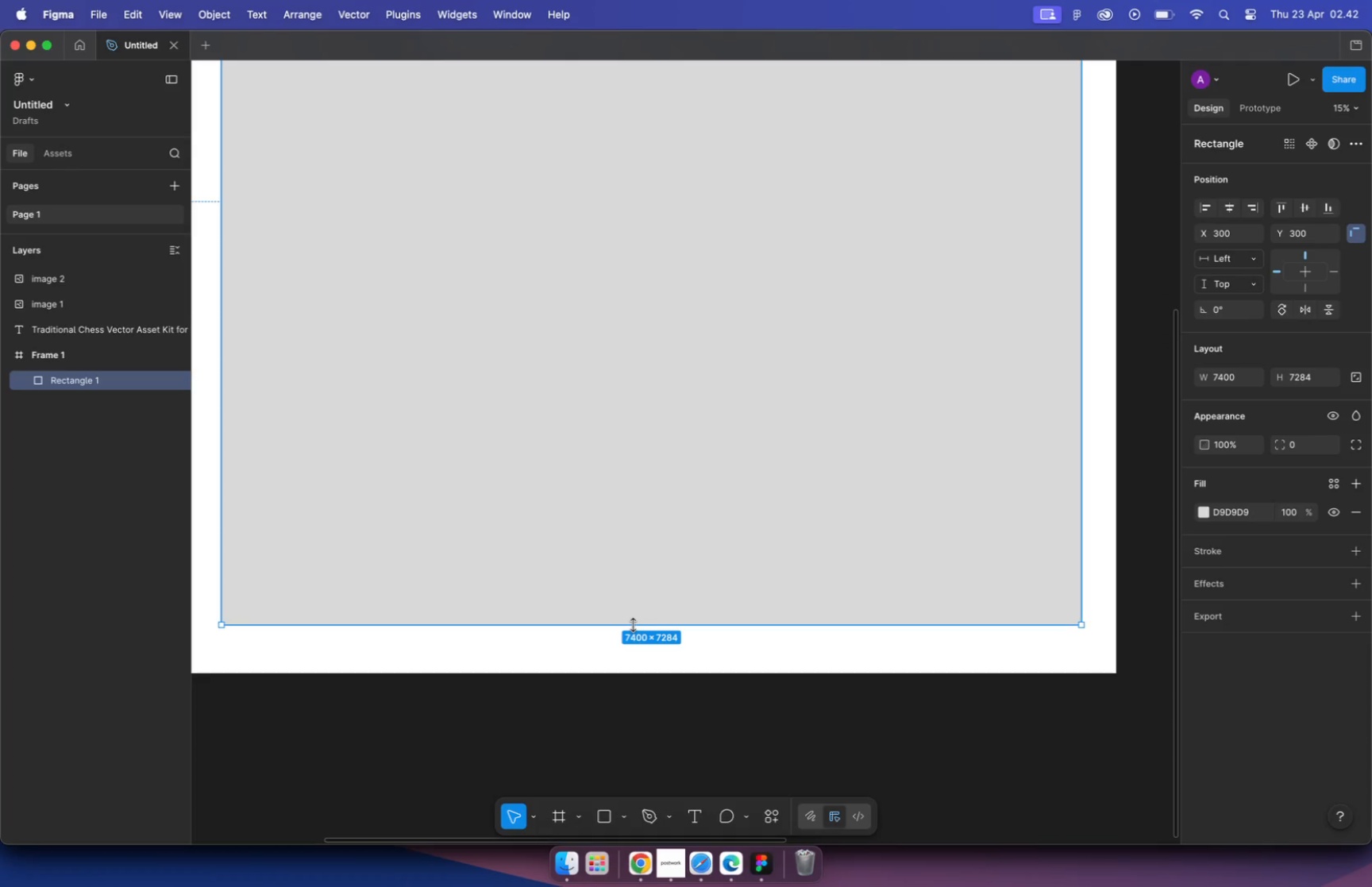 
hold_key(key=OptionLeft, duration=0.77)
 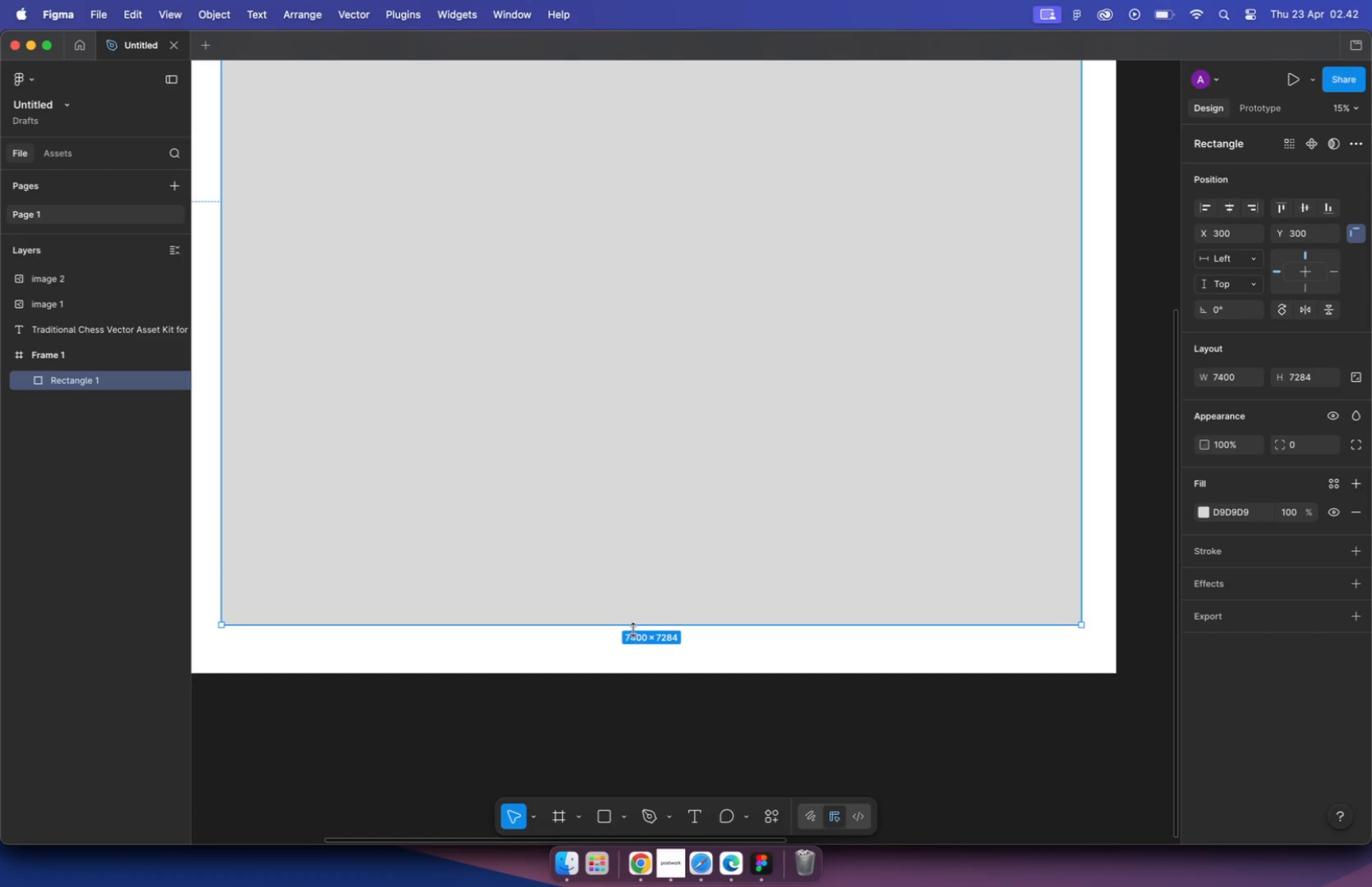 
hold_key(key=CommandLeft, duration=0.72)
scroll: coordinate [629, 650], scroll_direction: up, amount: 15.0
 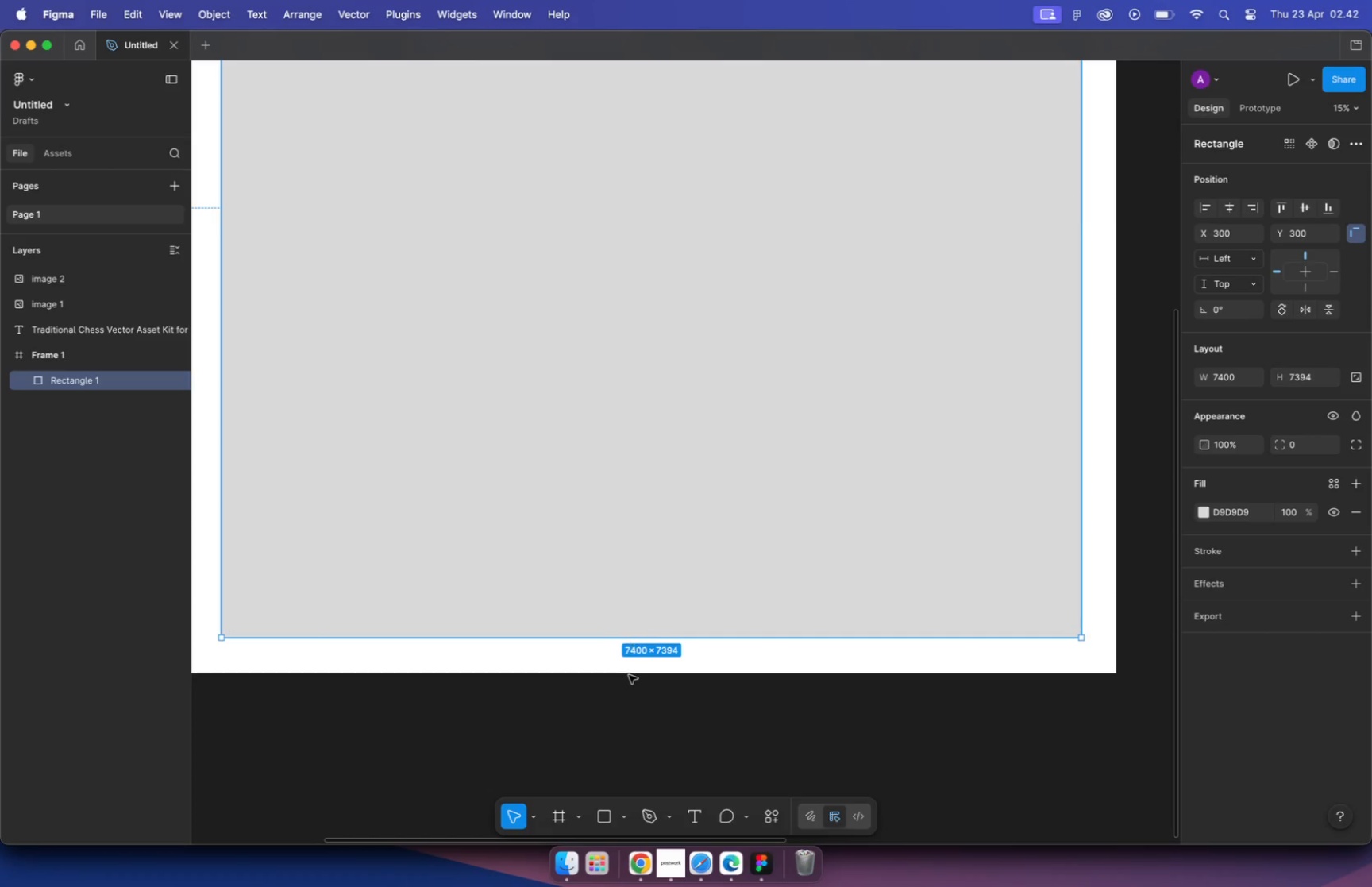 
hold_key(key=CommandLeft, duration=1.0)
left_click_drag(start_coordinate=[639, 619], to_coordinate=[639, 624])
 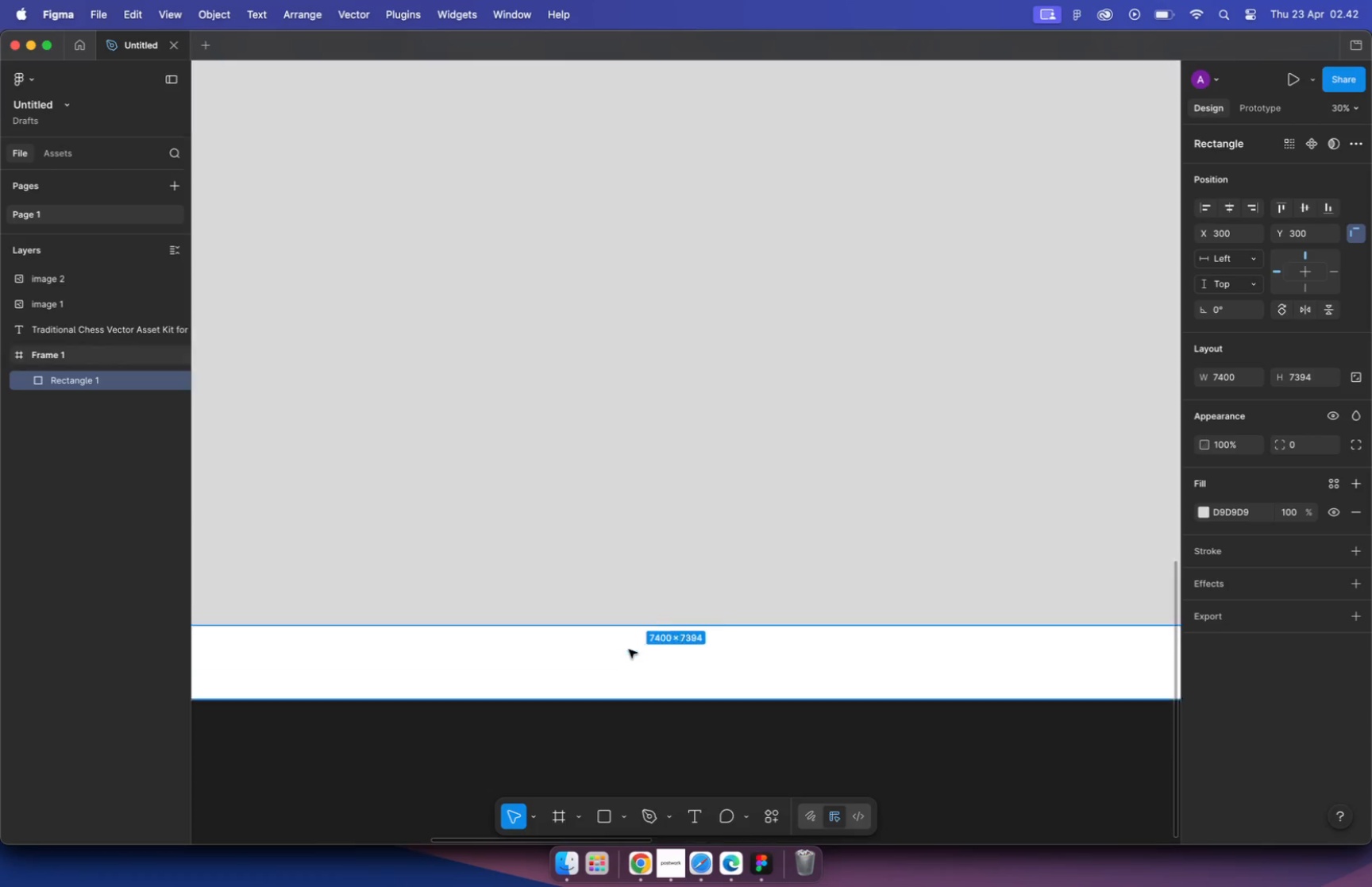 
hold_key(key=OptionLeft, duration=0.62)
 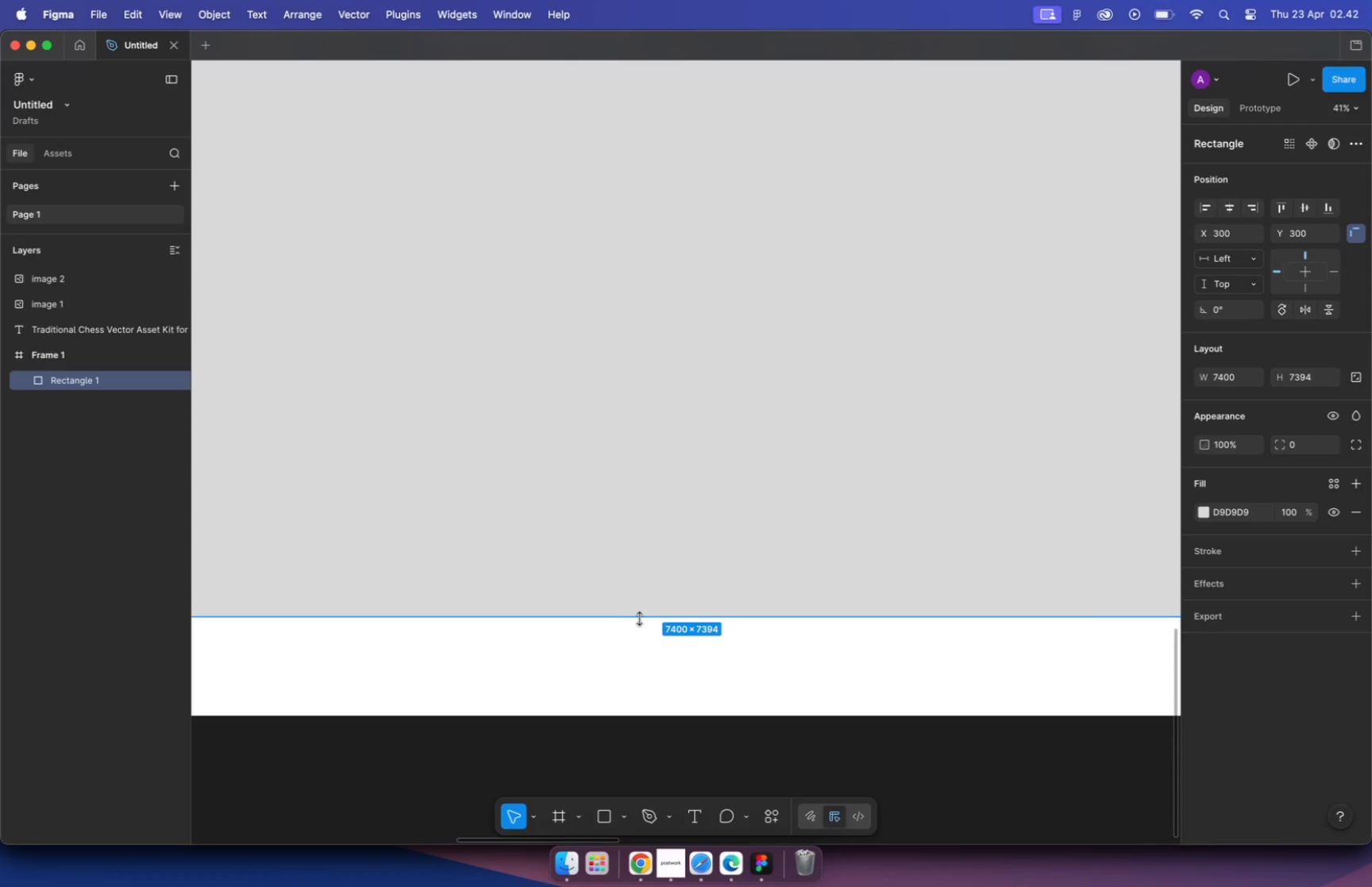 
hold_key(key=CommandLeft, duration=1.1)
left_click_drag(start_coordinate=[640, 624], to_coordinate=[641, 609])
 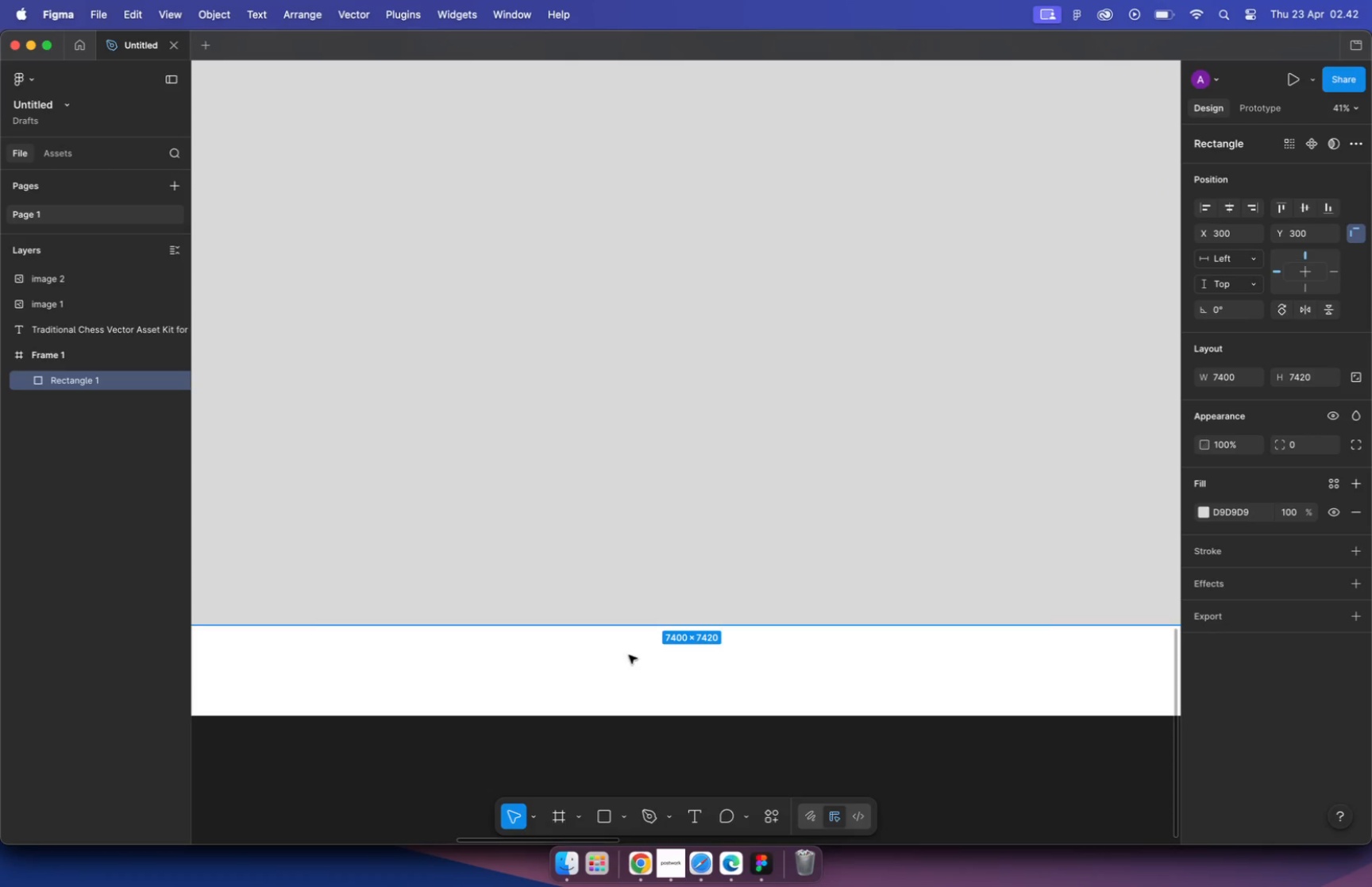 
hold_key(key=OptionLeft, duration=0.6)
 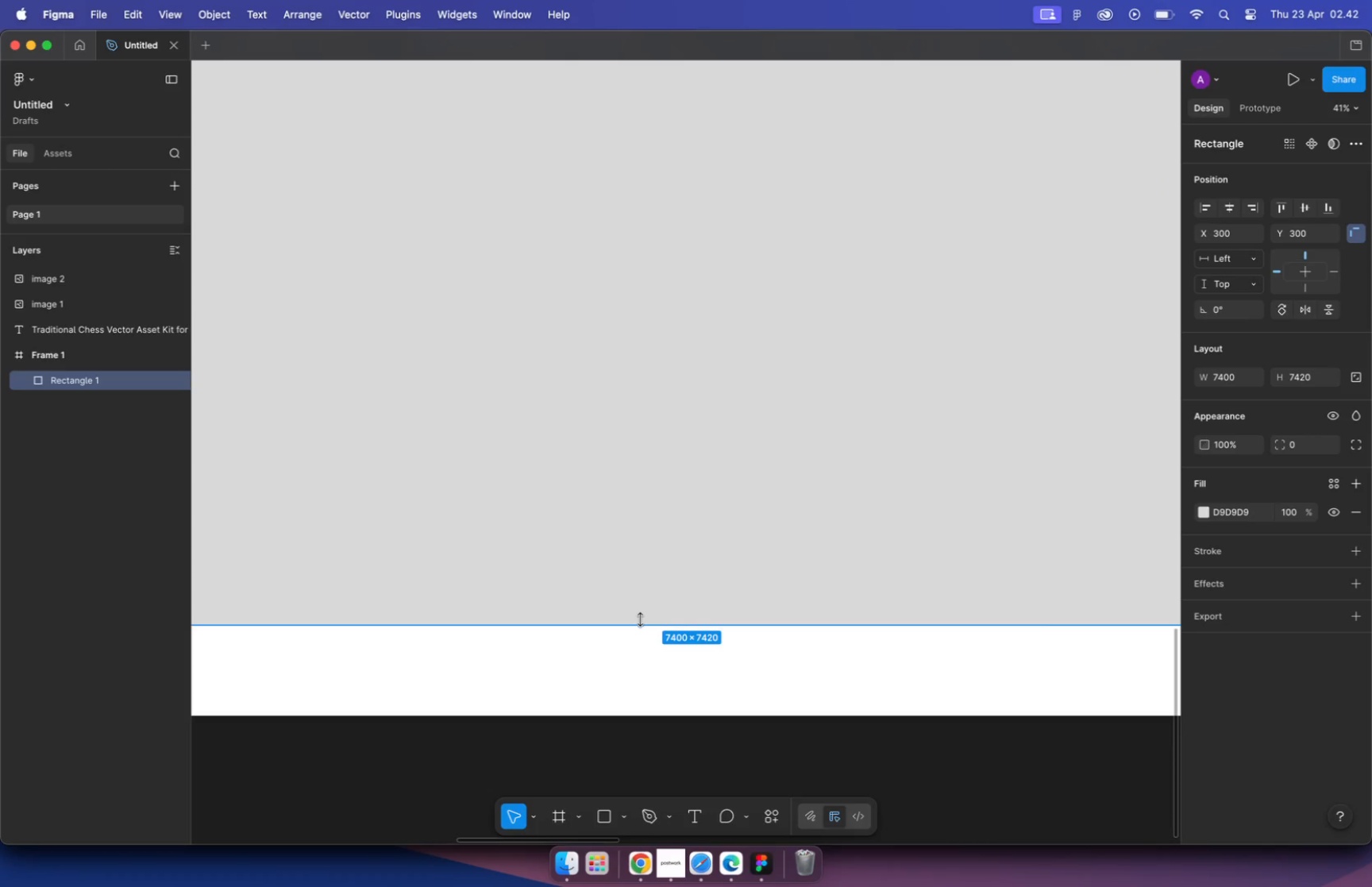 
hold_key(key=CommandLeft, duration=1.07)
left_click_drag(start_coordinate=[647, 608], to_coordinate=[648, 615])
 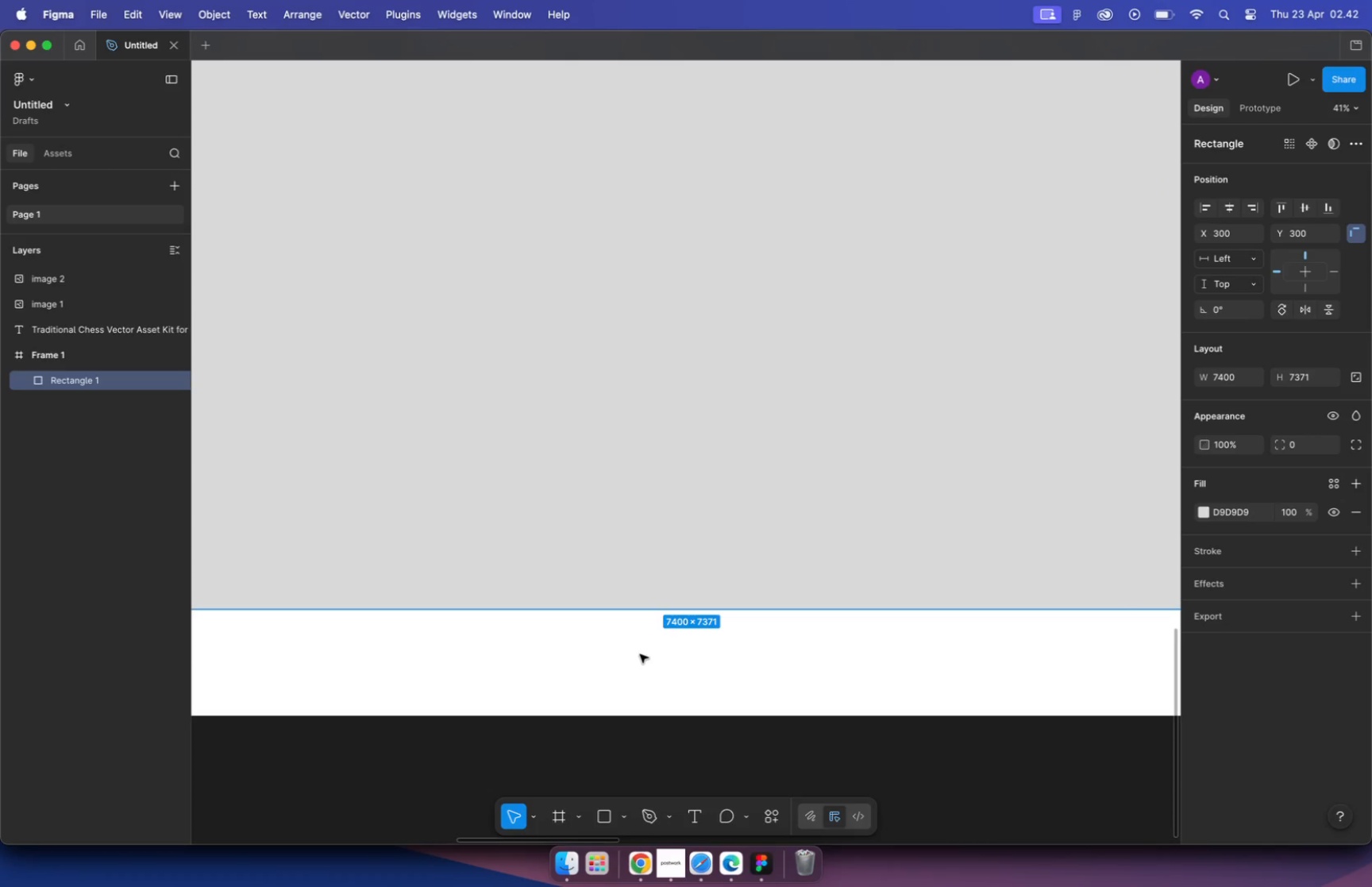 
hold_key(key=OptionLeft, duration=0.66)
 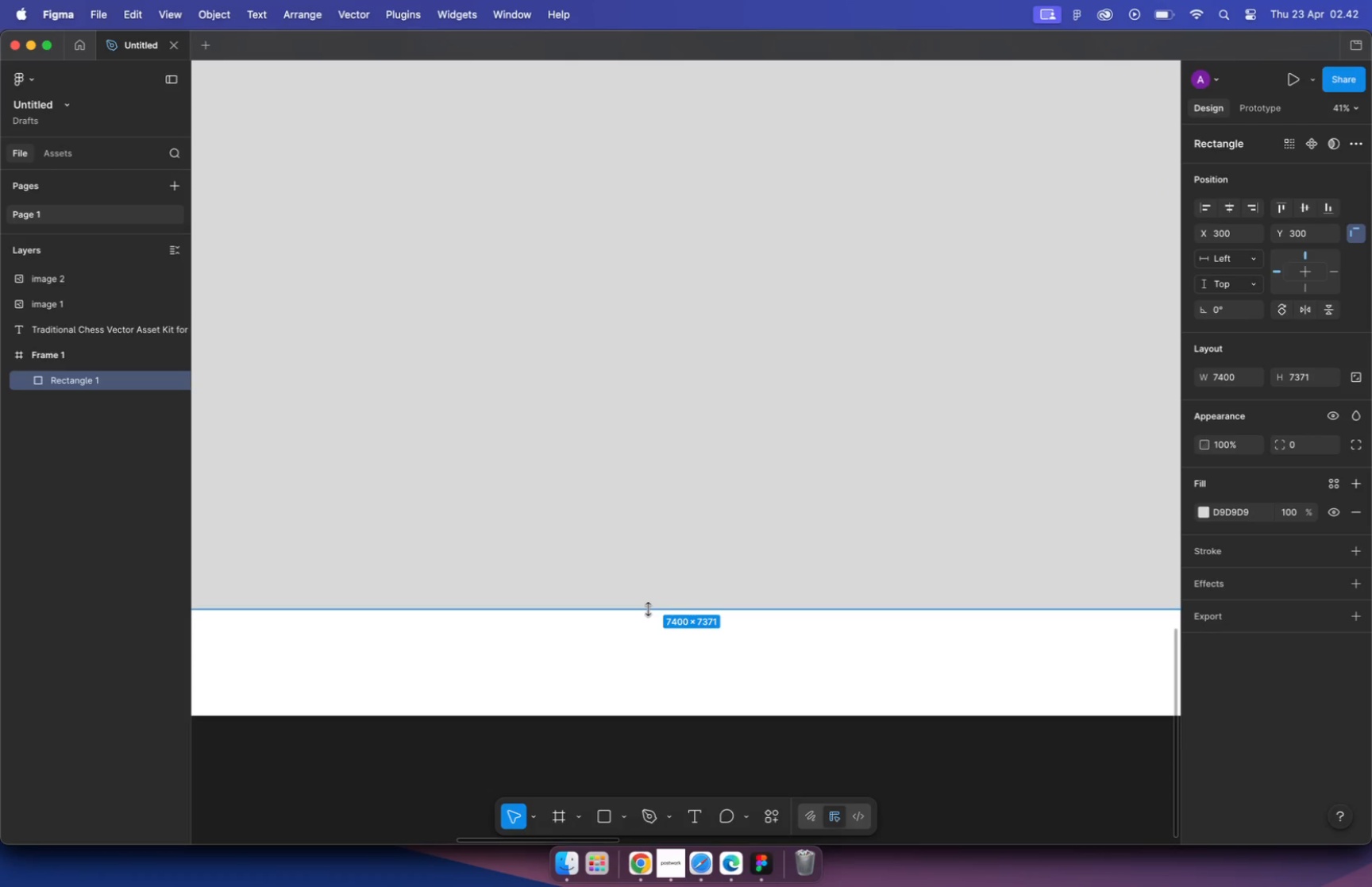 
left_click_drag(start_coordinate=[649, 616], to_coordinate=[650, 622])
 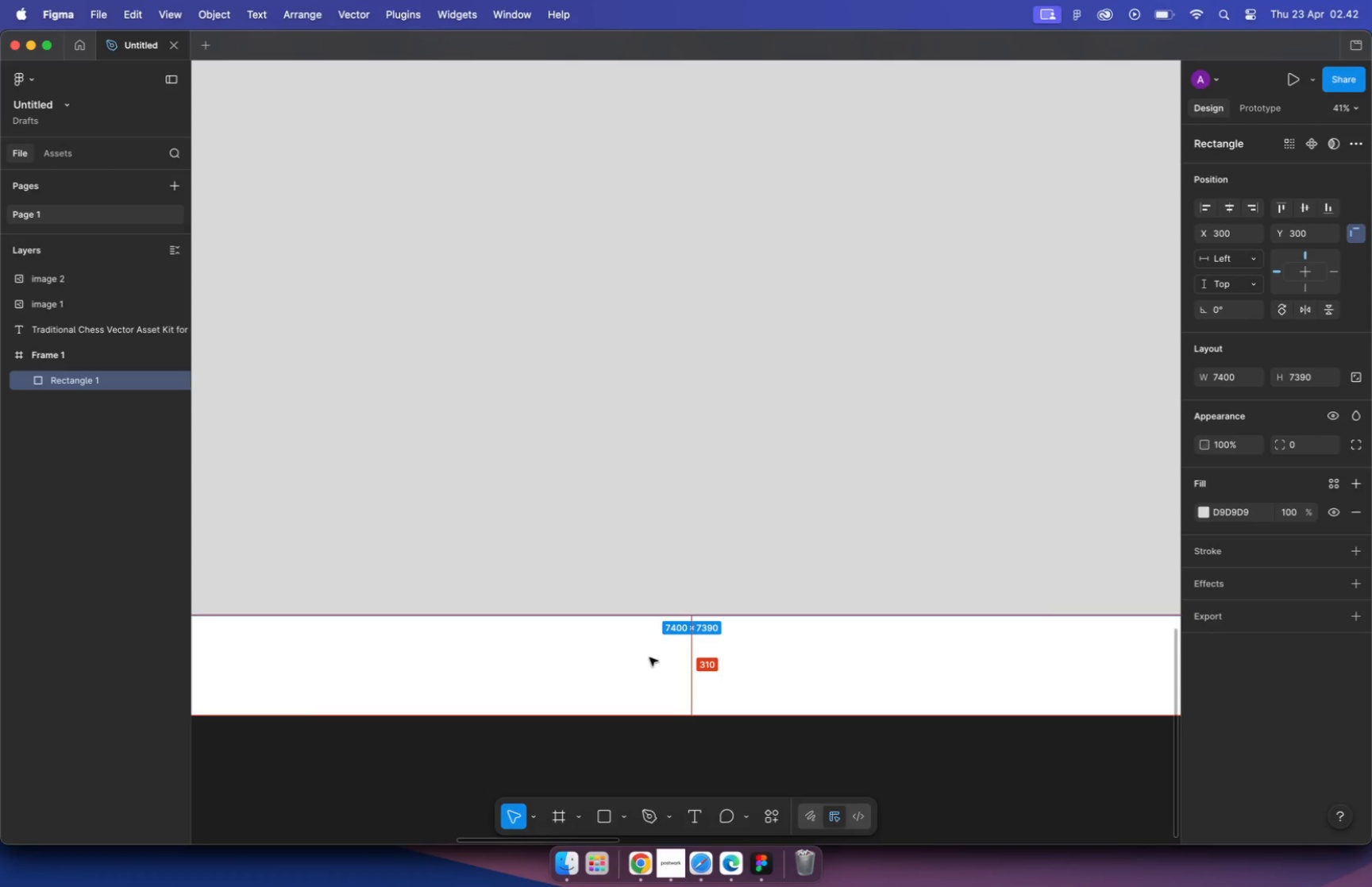 
hold_key(key=CommandLeft, duration=1.65)
 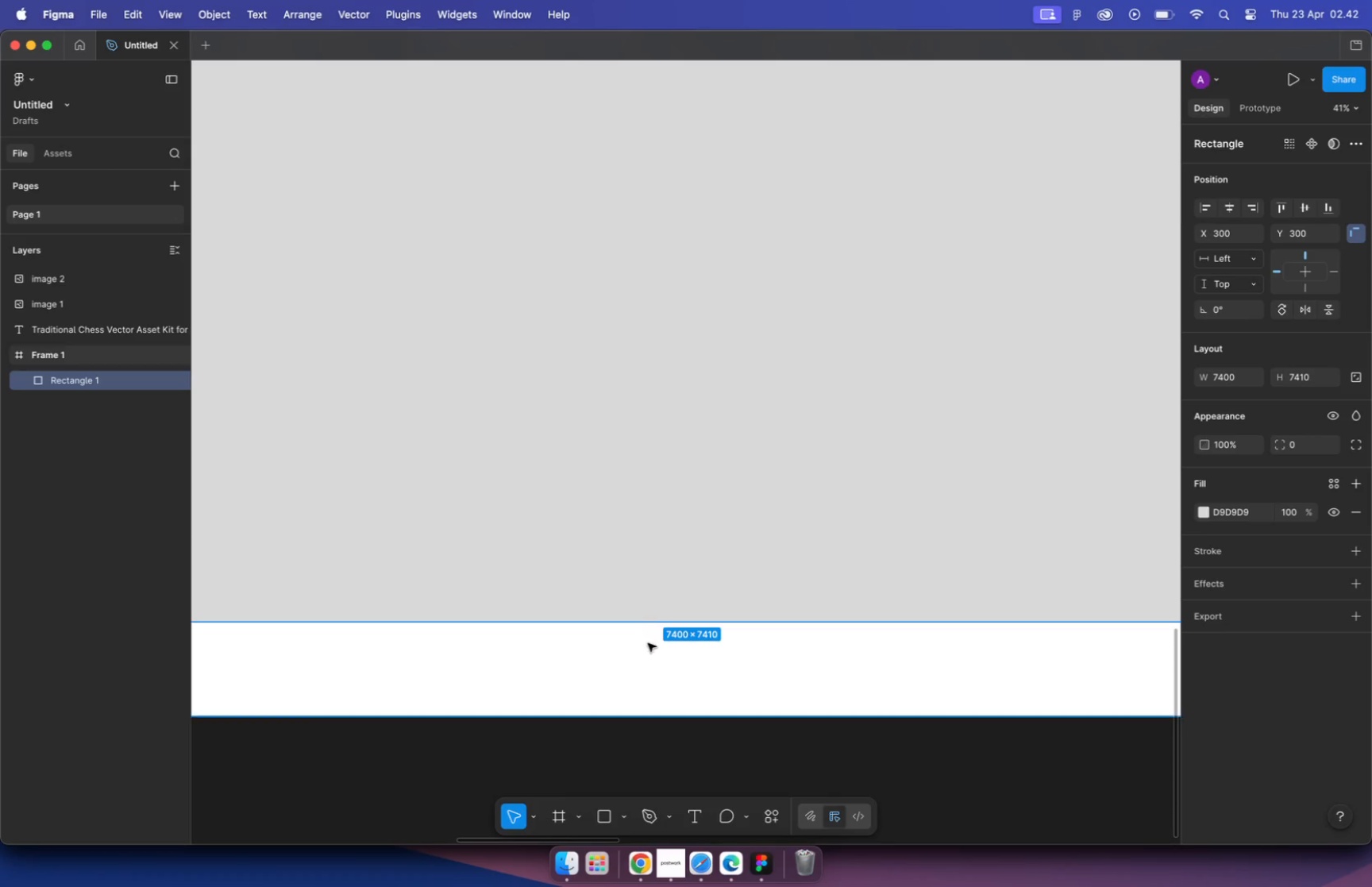 
double_click([719, 598])
 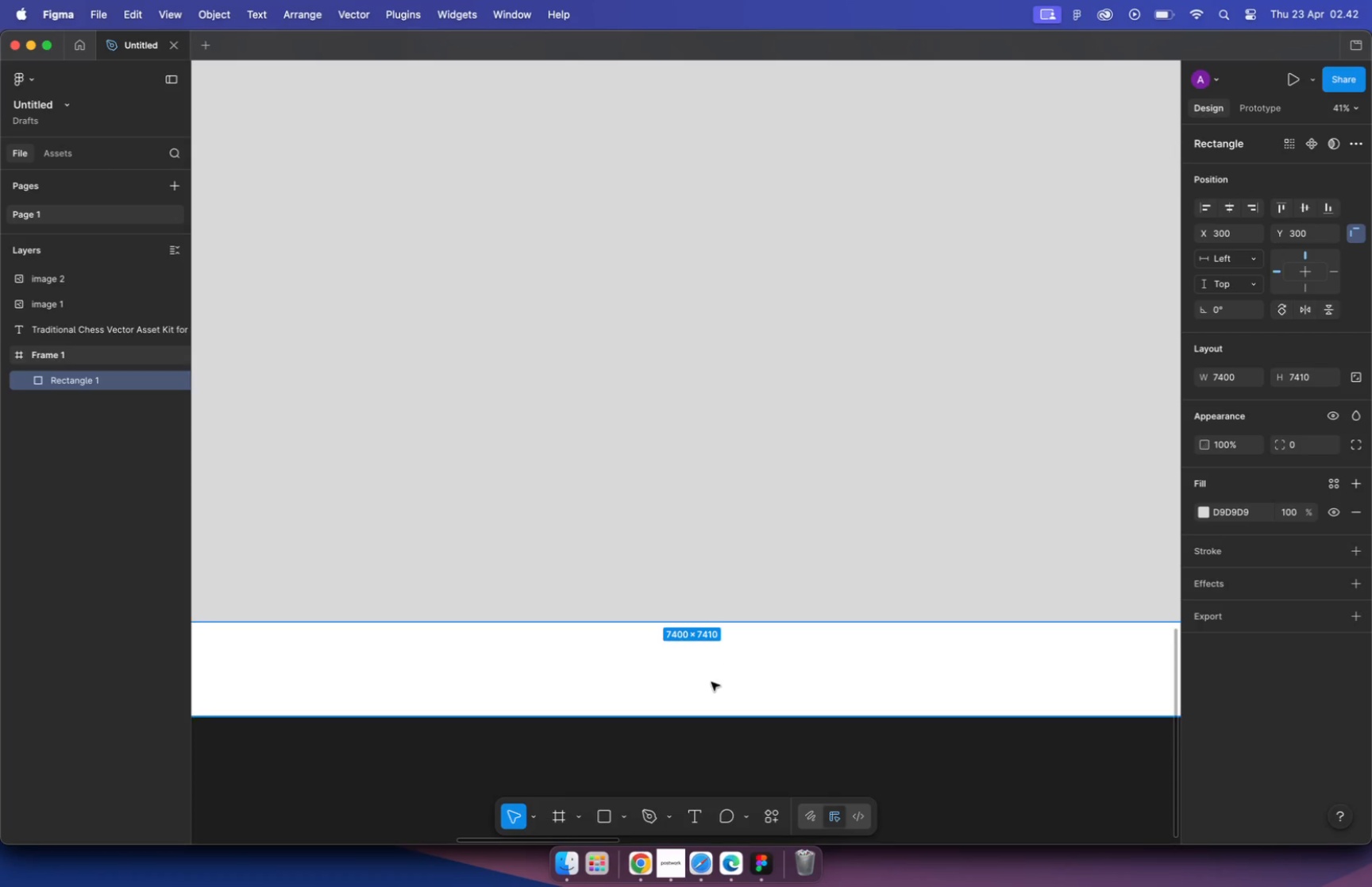 
hold_key(key=CommandLeft, duration=0.57)
 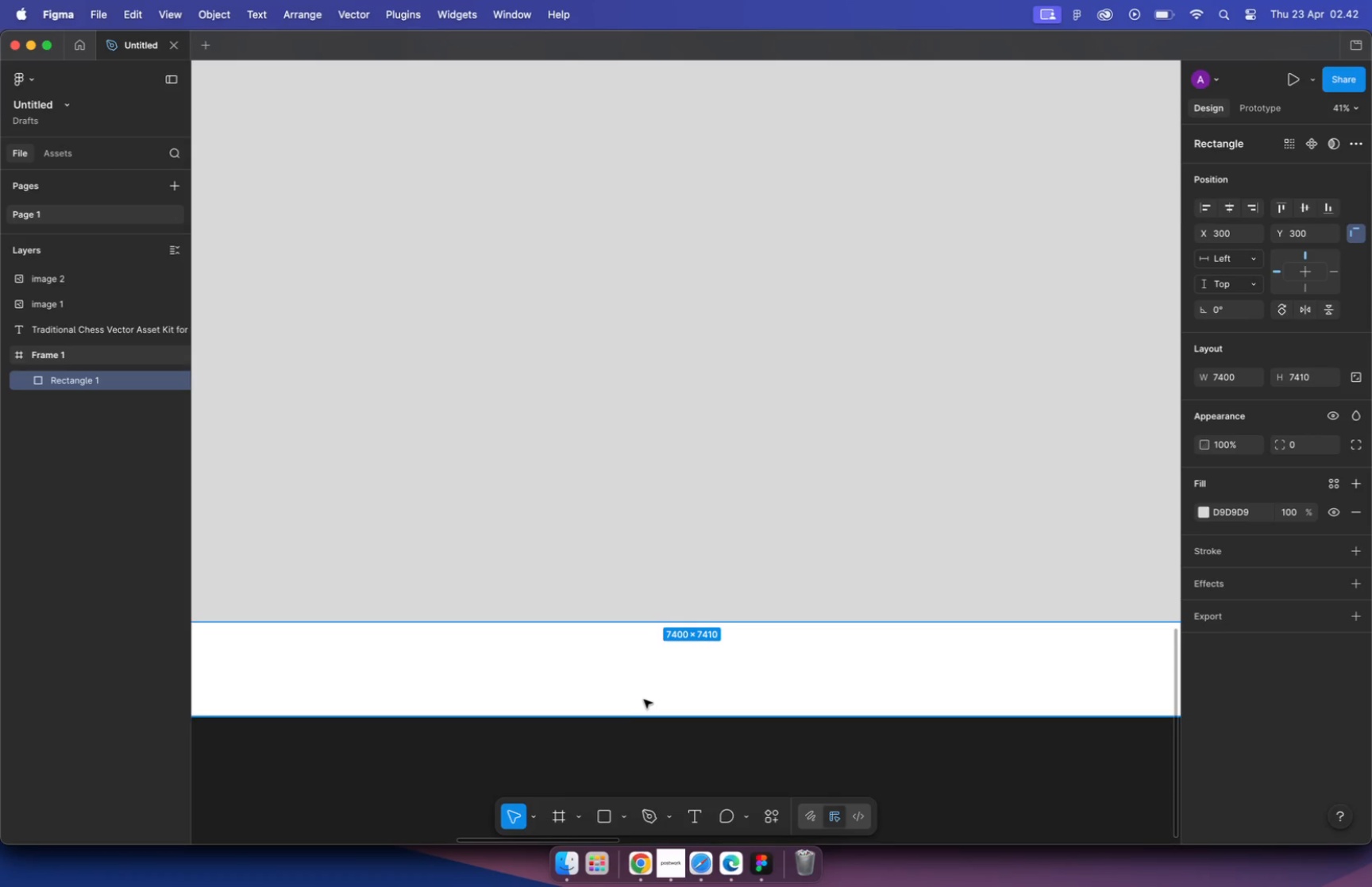 
hold_key(key=OptionLeft, duration=0.66)
 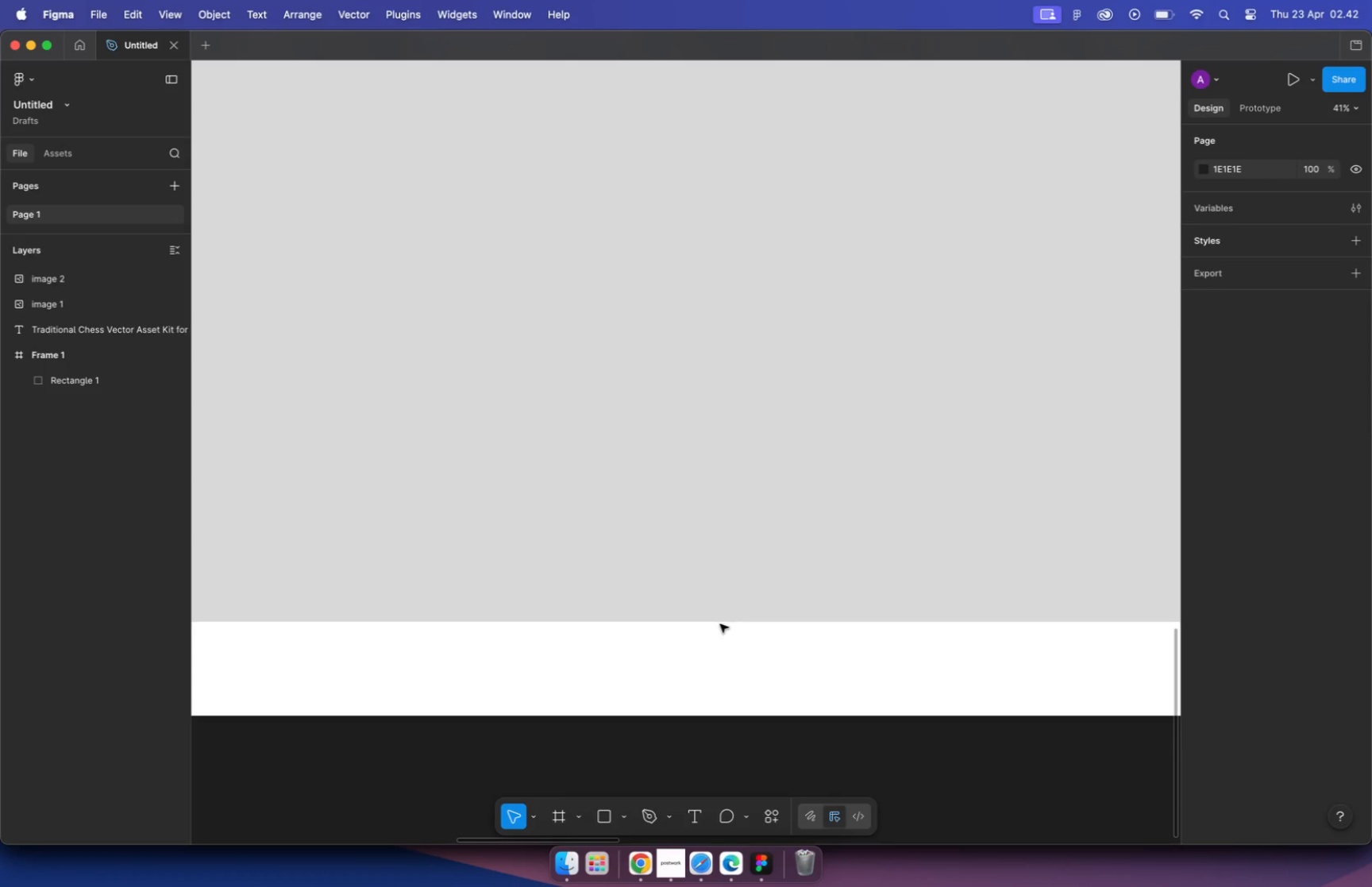 
hold_key(key=OptionLeft, duration=0.92)
 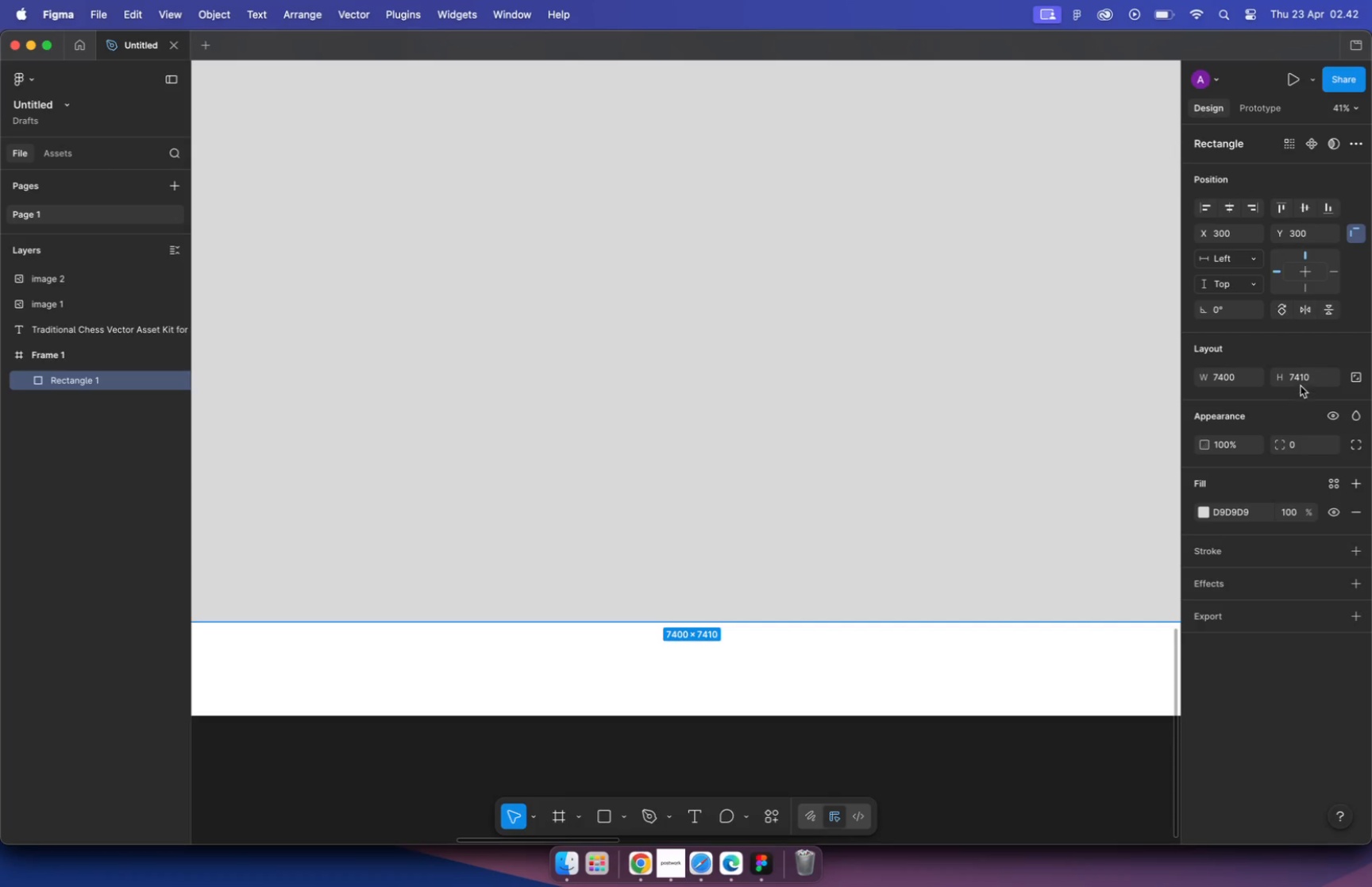 
type(-10)
 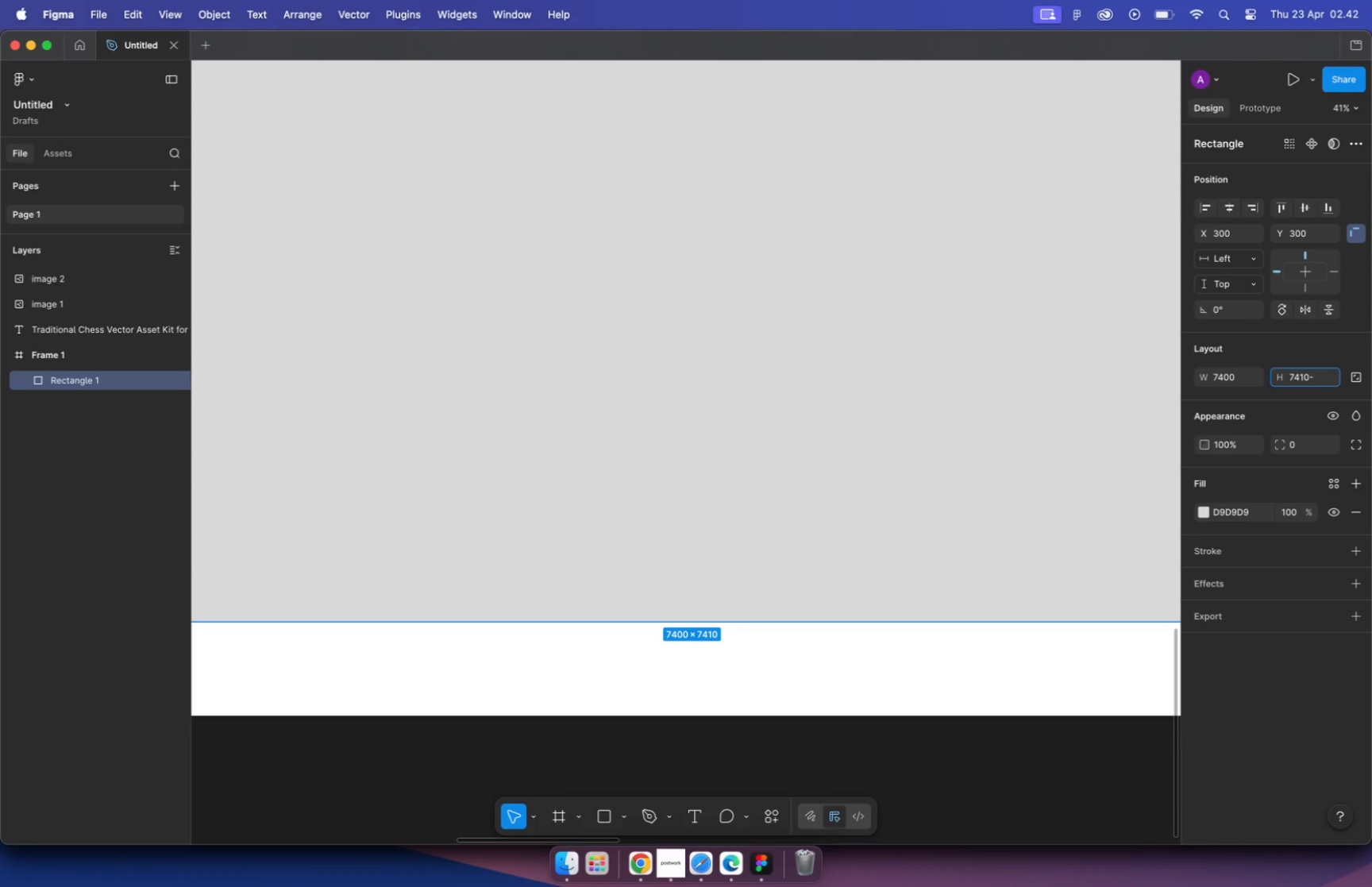 
key(Enter)
 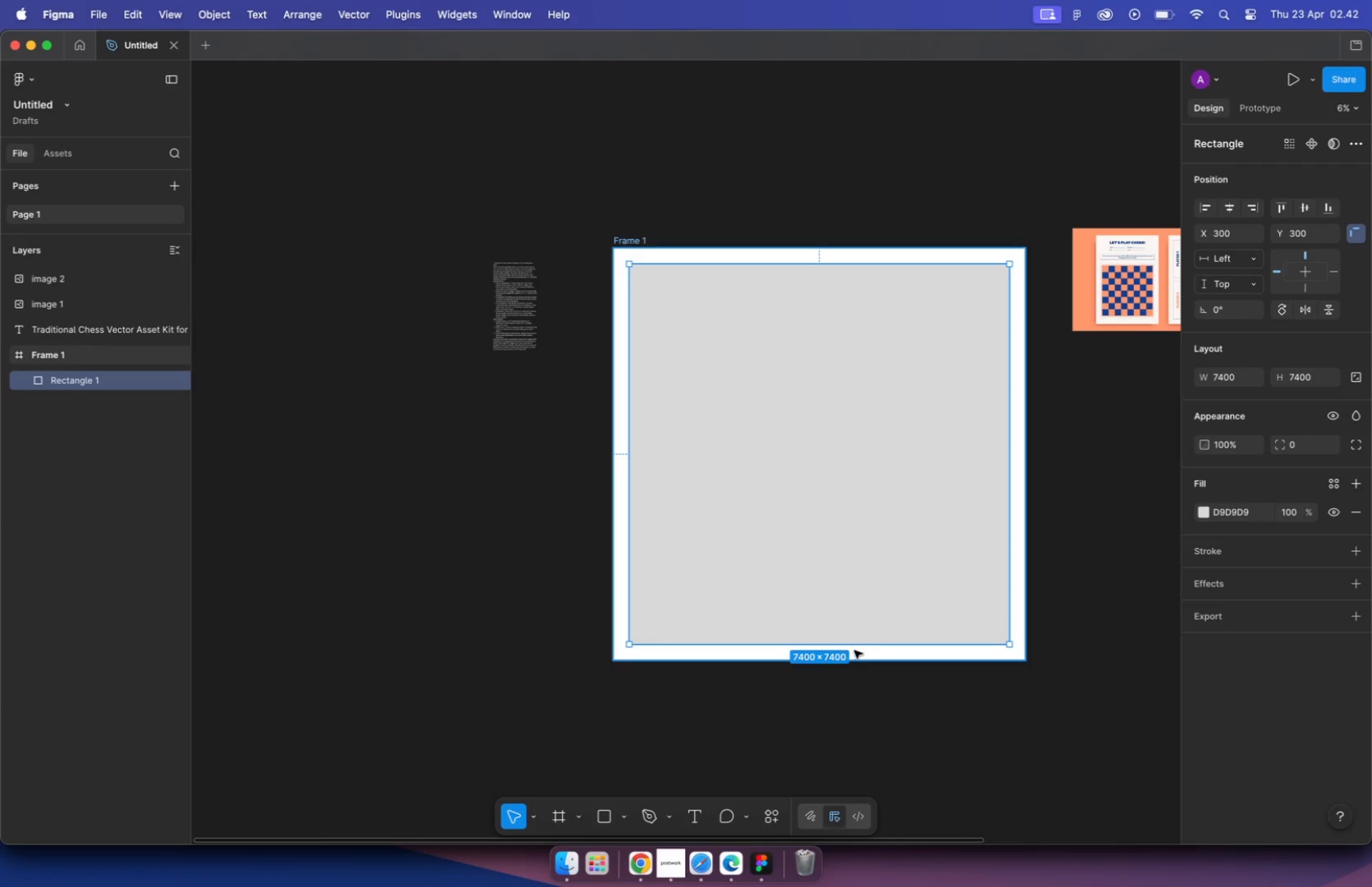 
hold_key(key=CommandLeft, duration=0.84)
scroll: coordinate [846, 651], scroll_direction: down, amount: 30.0
 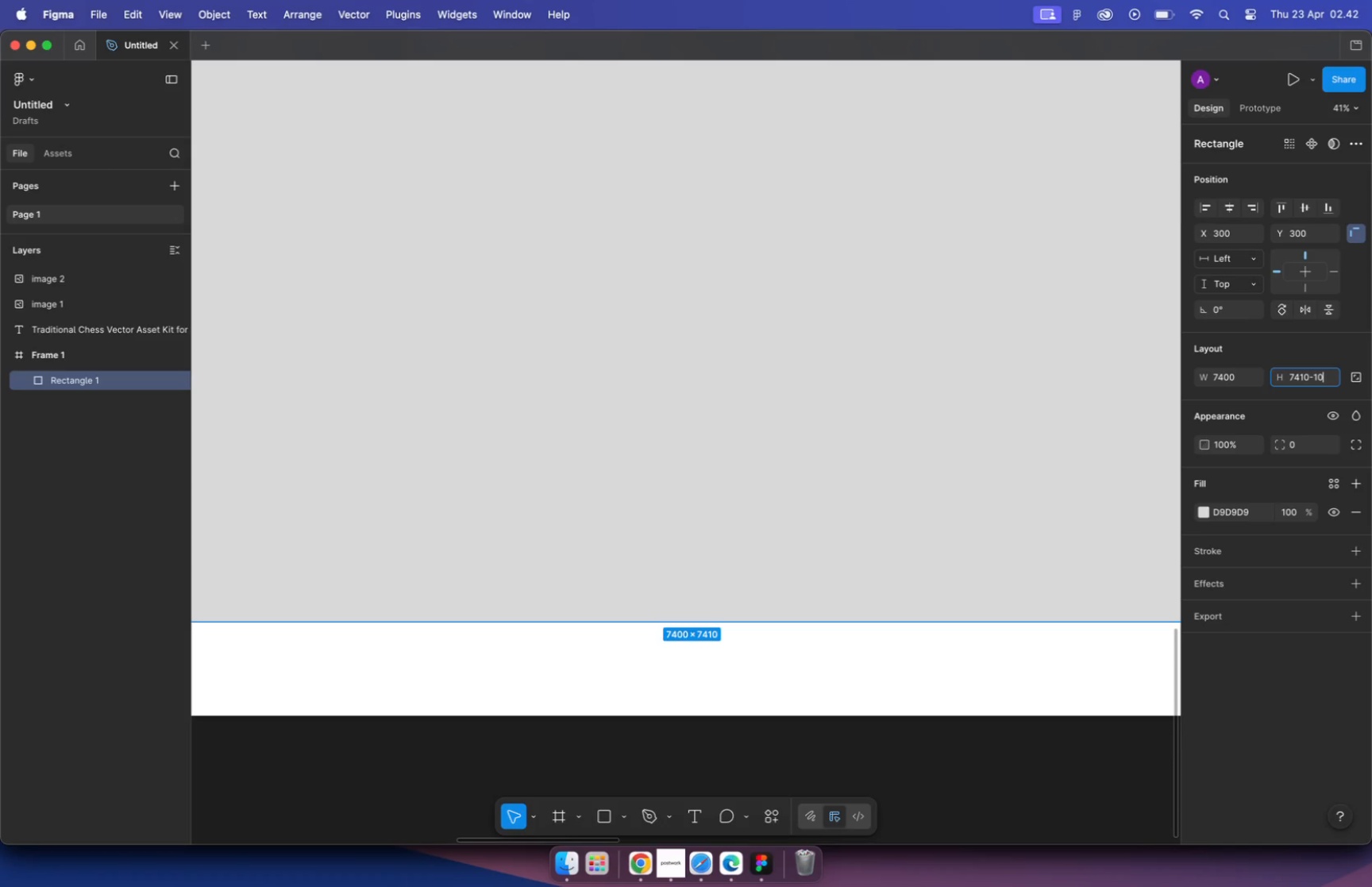 
left_click([1049, 486])
 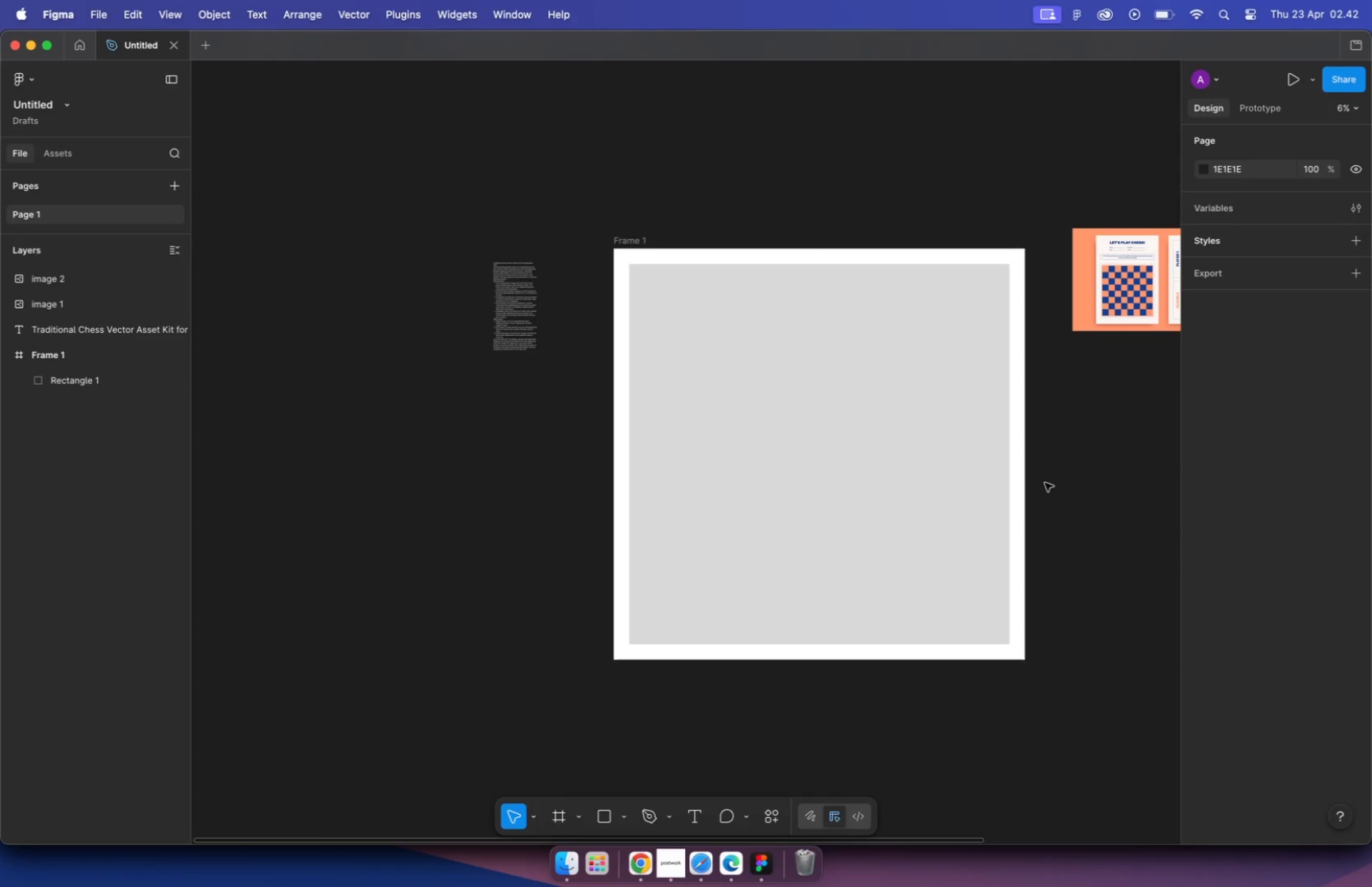 
wait(5.05)
 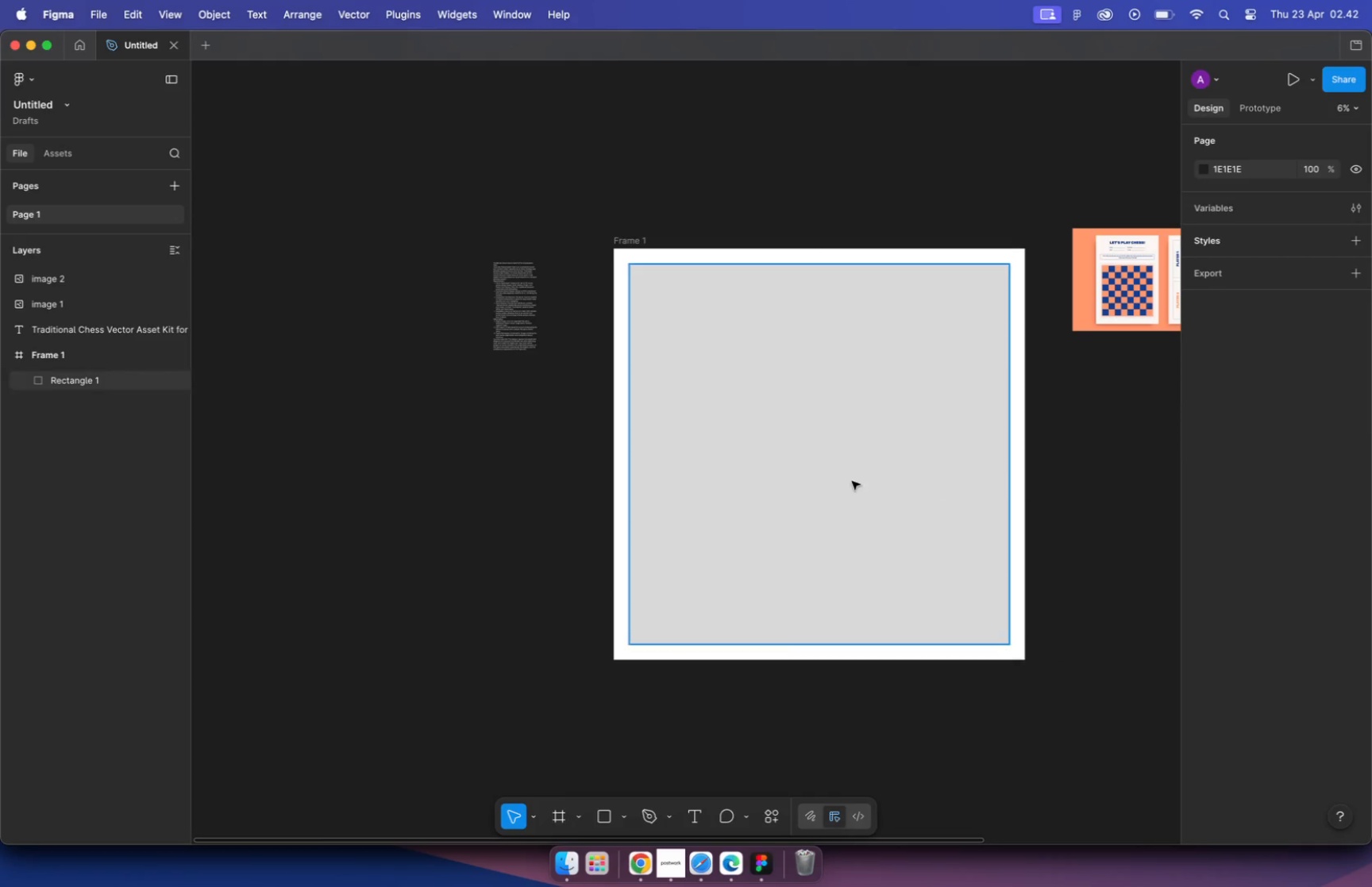 
left_click([821, 477])
 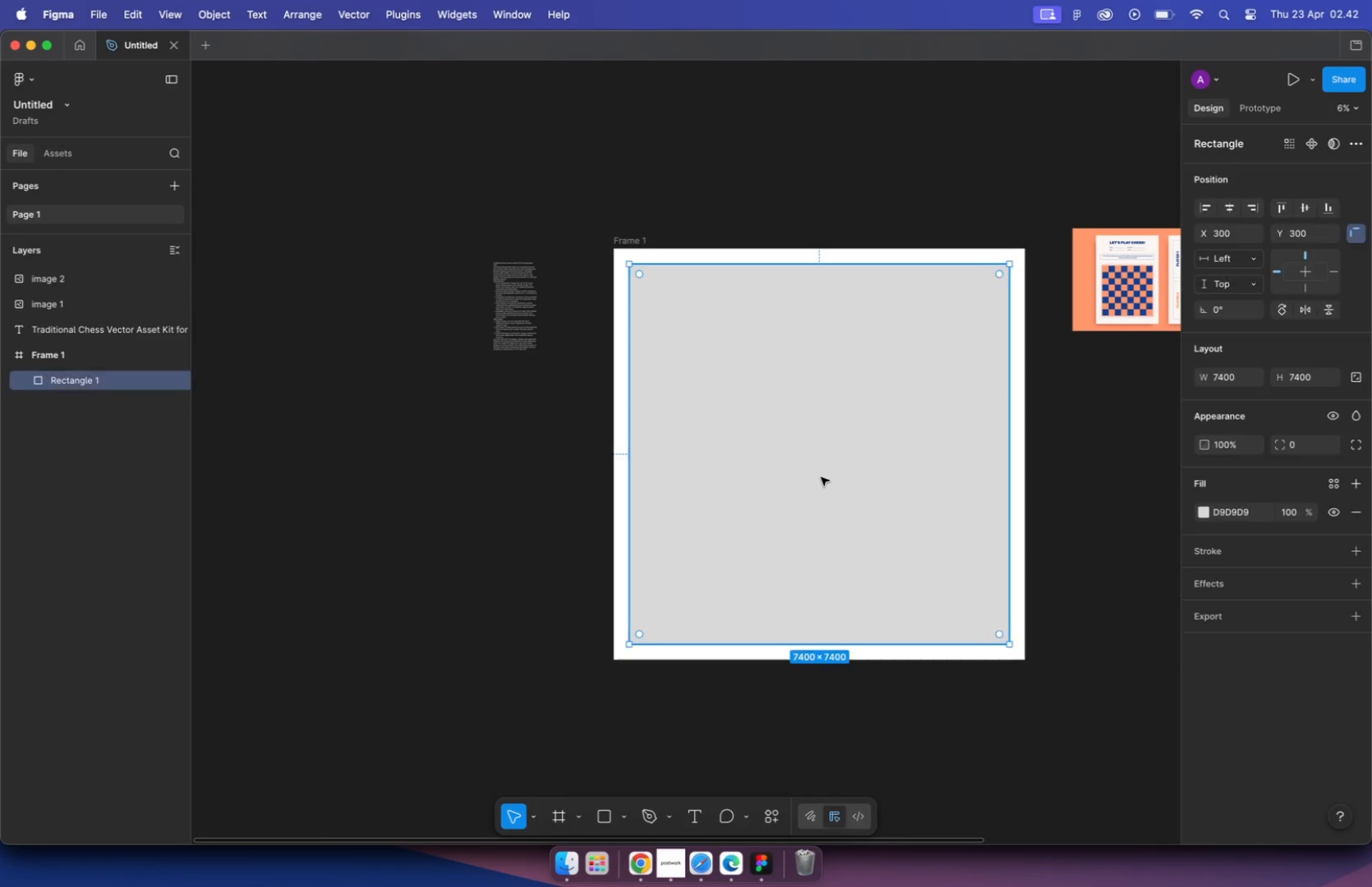 
hold_key(key=CommandLeft, duration=8.76)
scroll: coordinate [830, 503], scroll_direction: up, amount: 24.0
 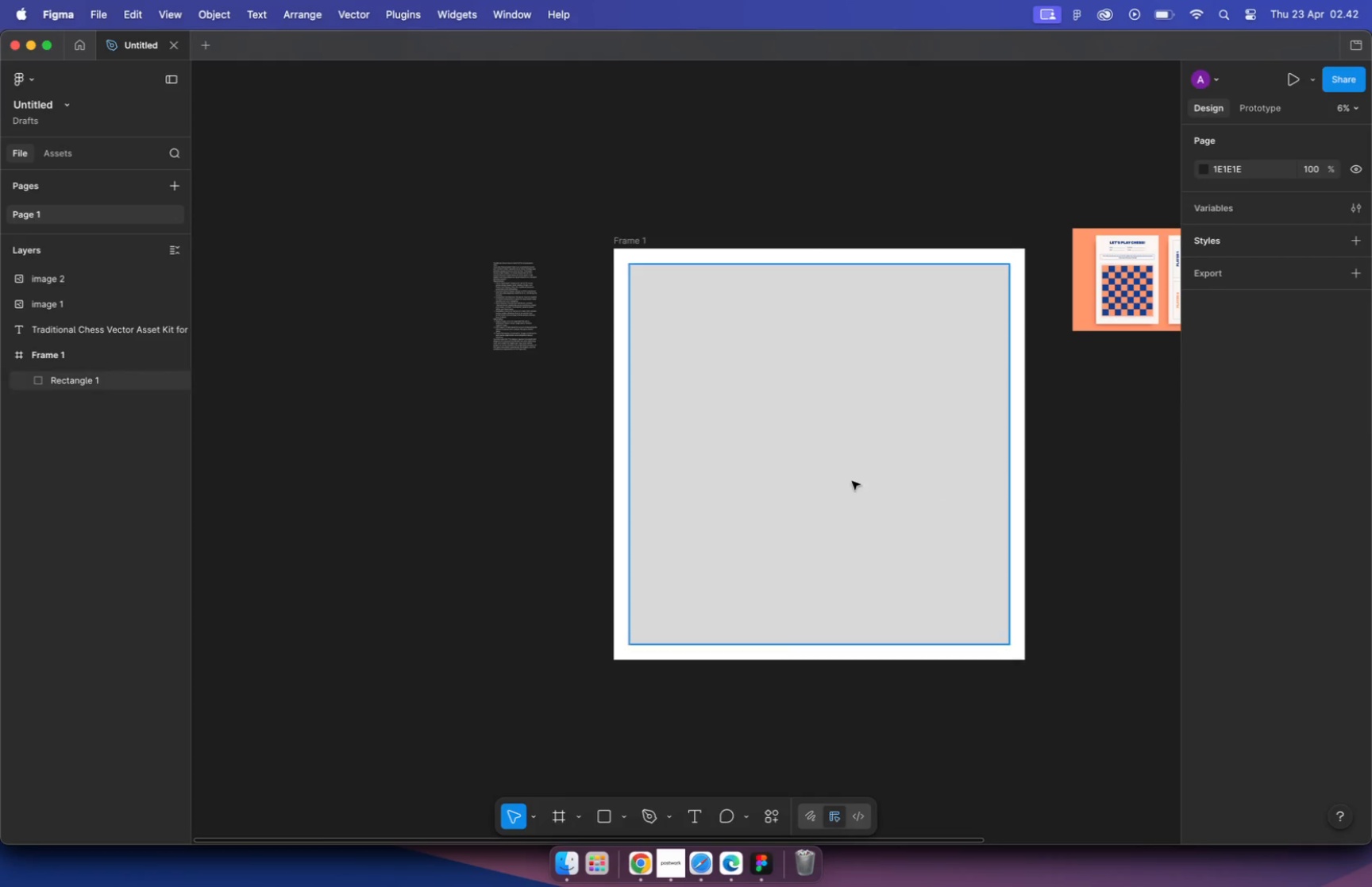 
scroll: coordinate [861, 456], scroll_direction: down, amount: 16.0
 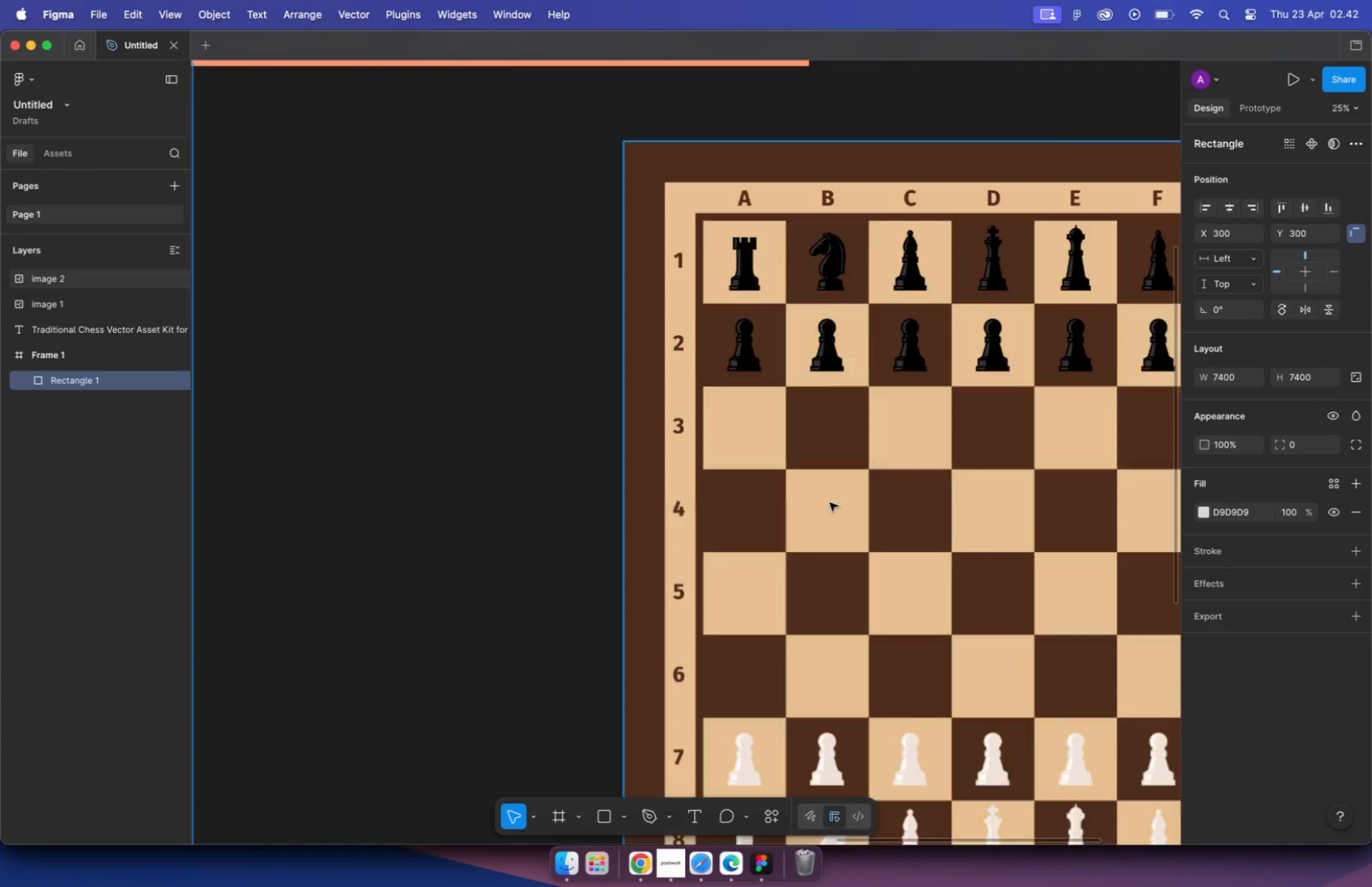 
scroll: coordinate [837, 403], scroll_direction: up, amount: 44.0
 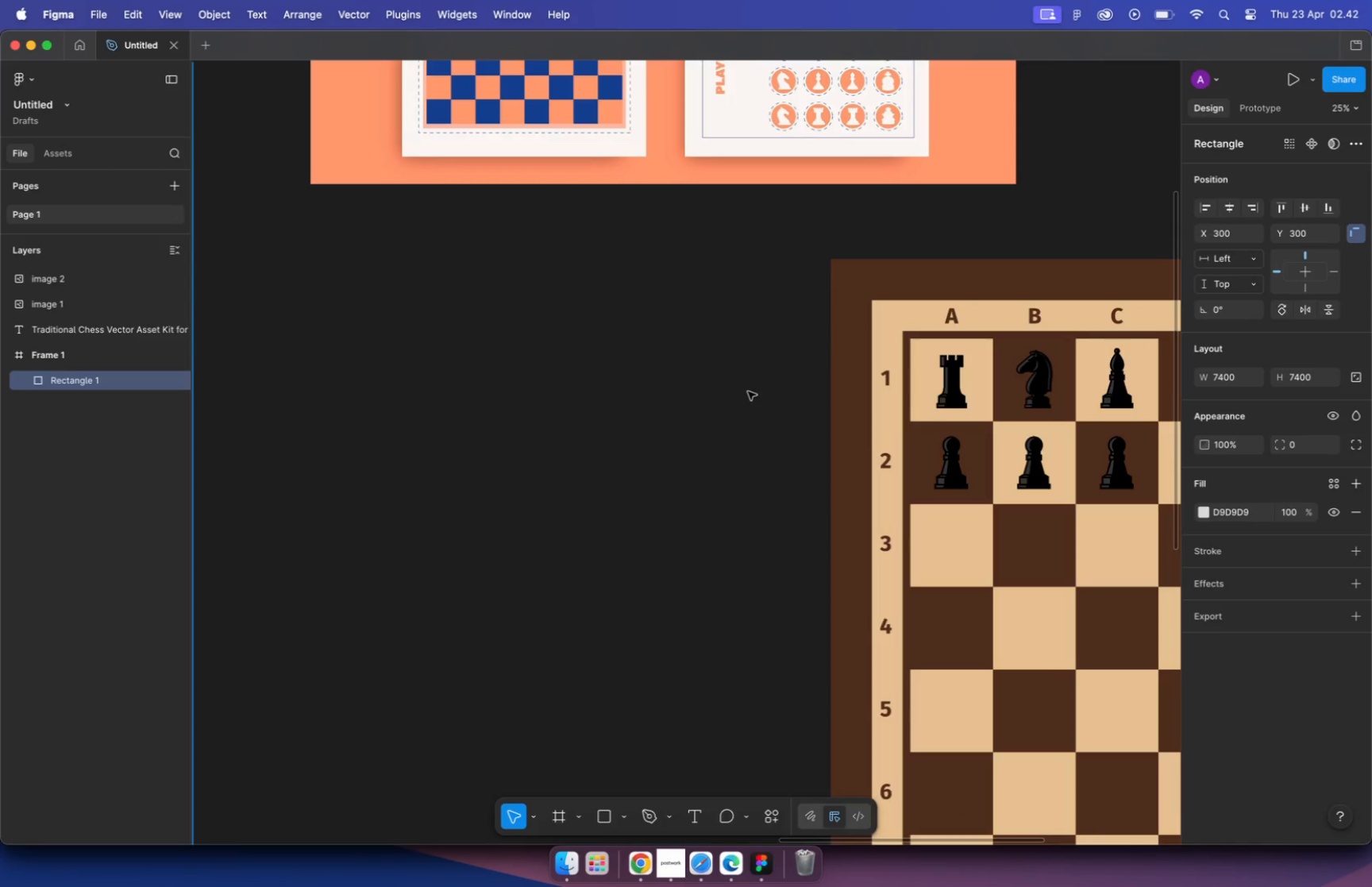 
scroll: coordinate [836, 407], scroll_direction: down, amount: 50.0
 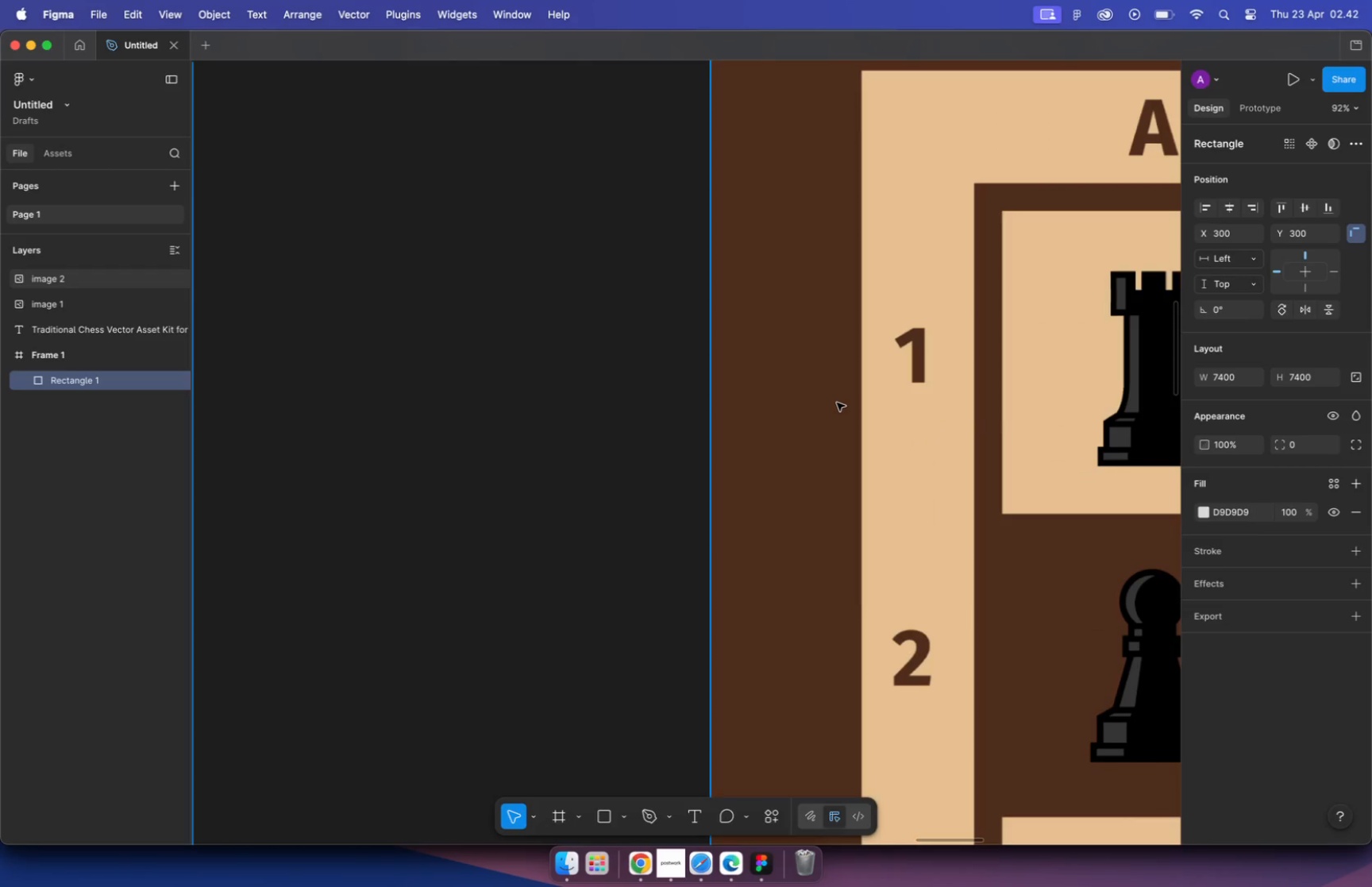 
scroll: coordinate [484, 386], scroll_direction: up, amount: 10.0
 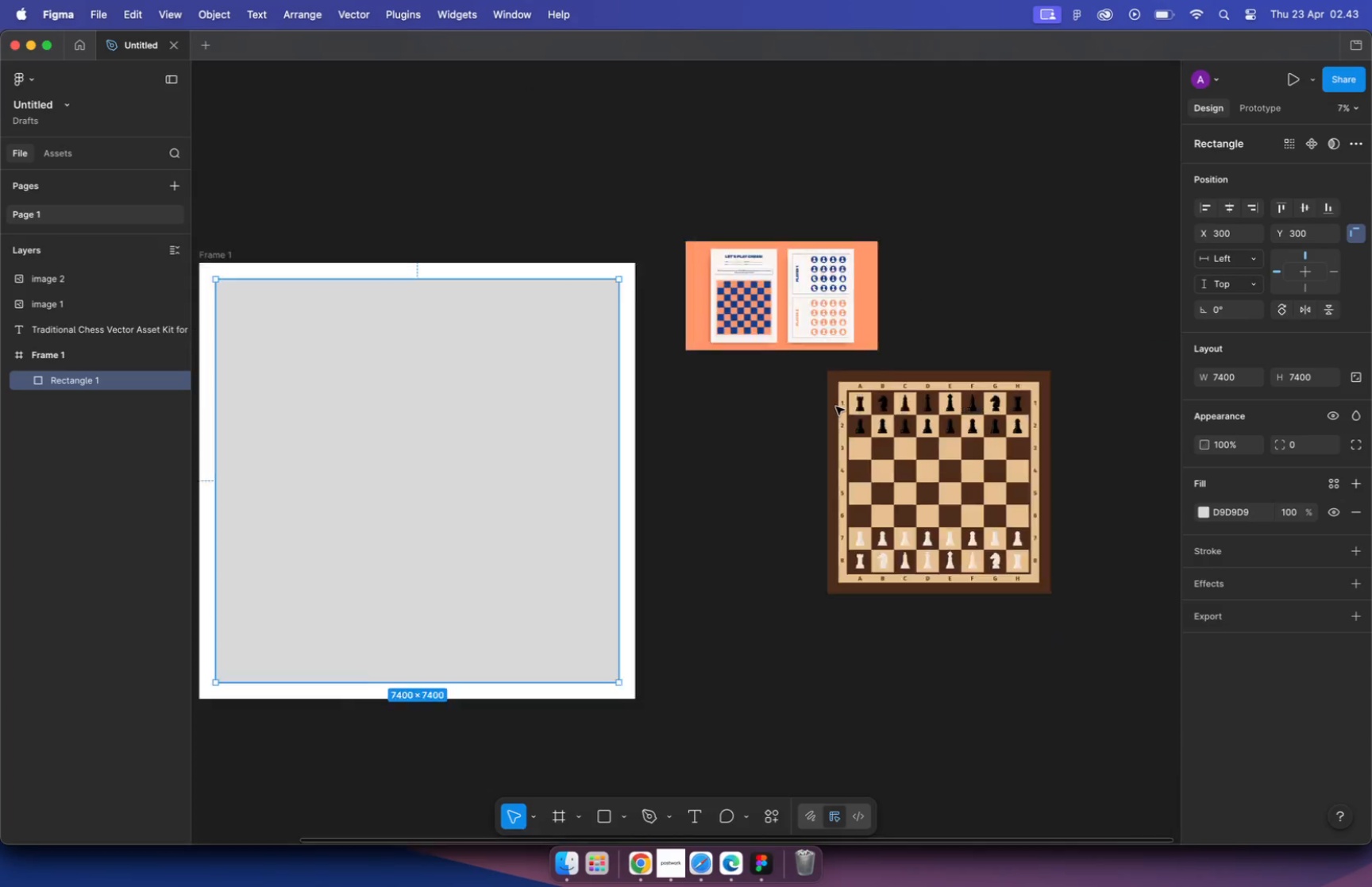 
double_click([524, 394])
 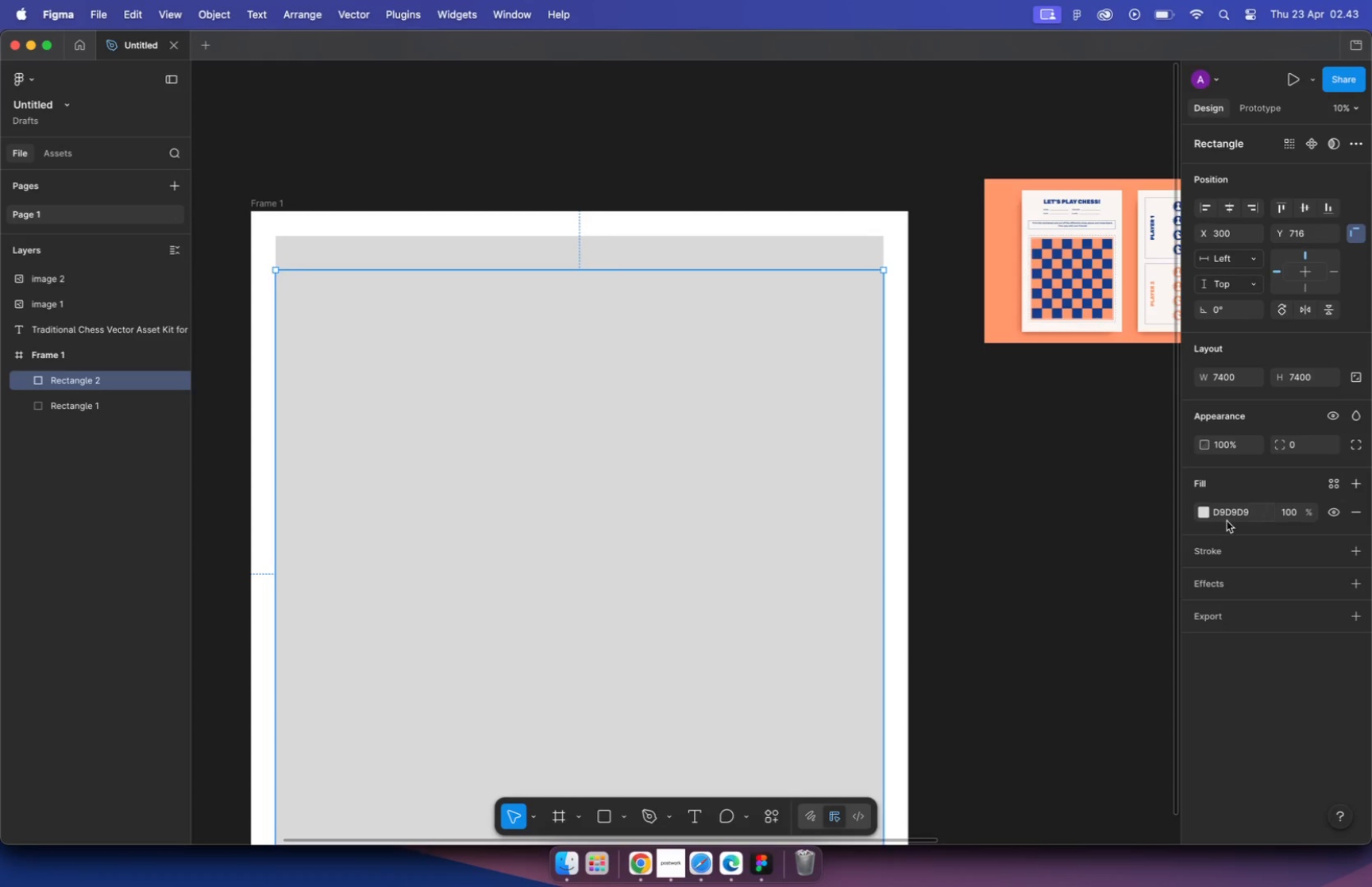 
left_click_drag(start_coordinate=[507, 369], to_coordinate=[527, 403])
 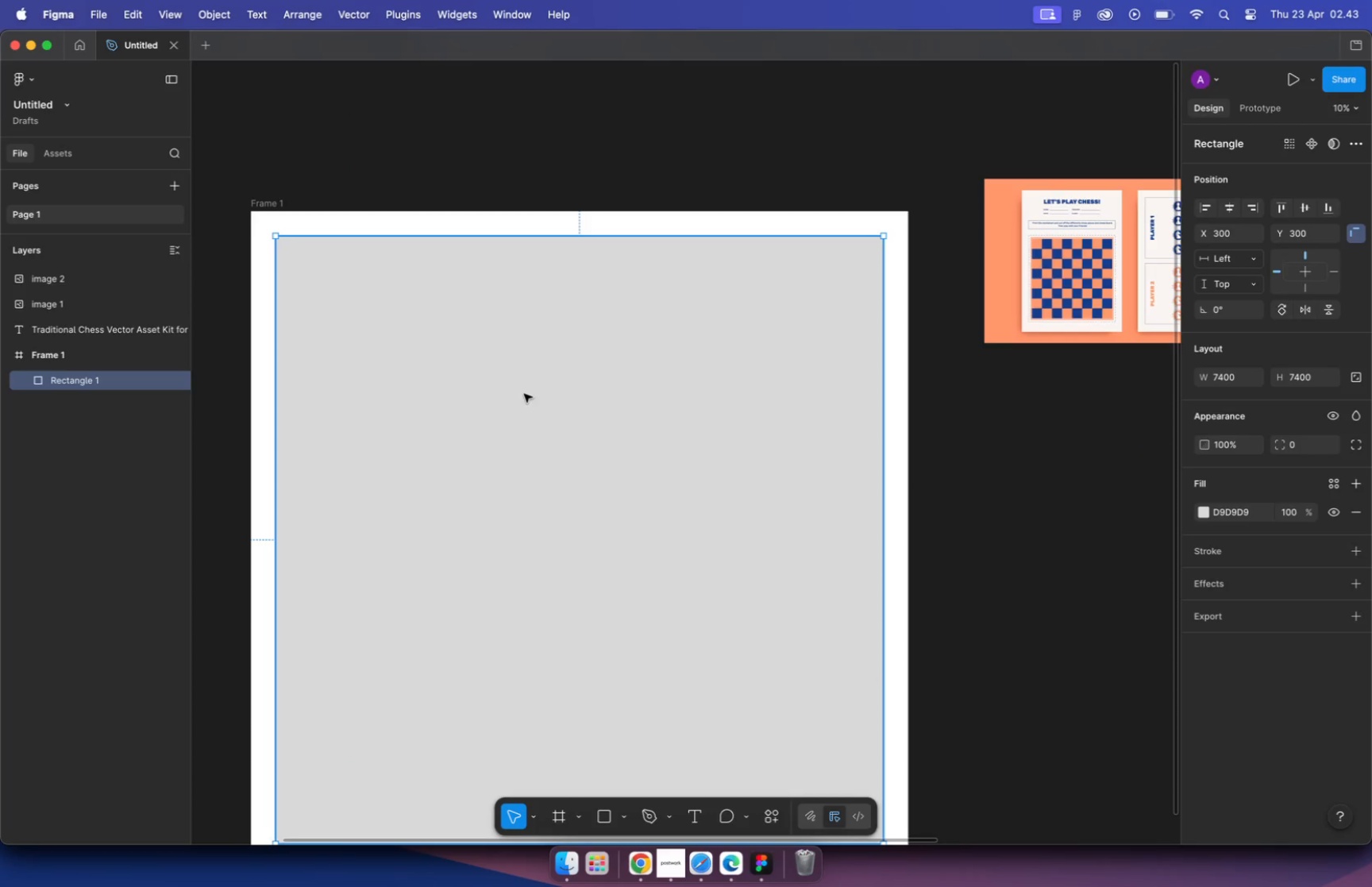 
hold_key(key=ShiftLeft, duration=1.41)
 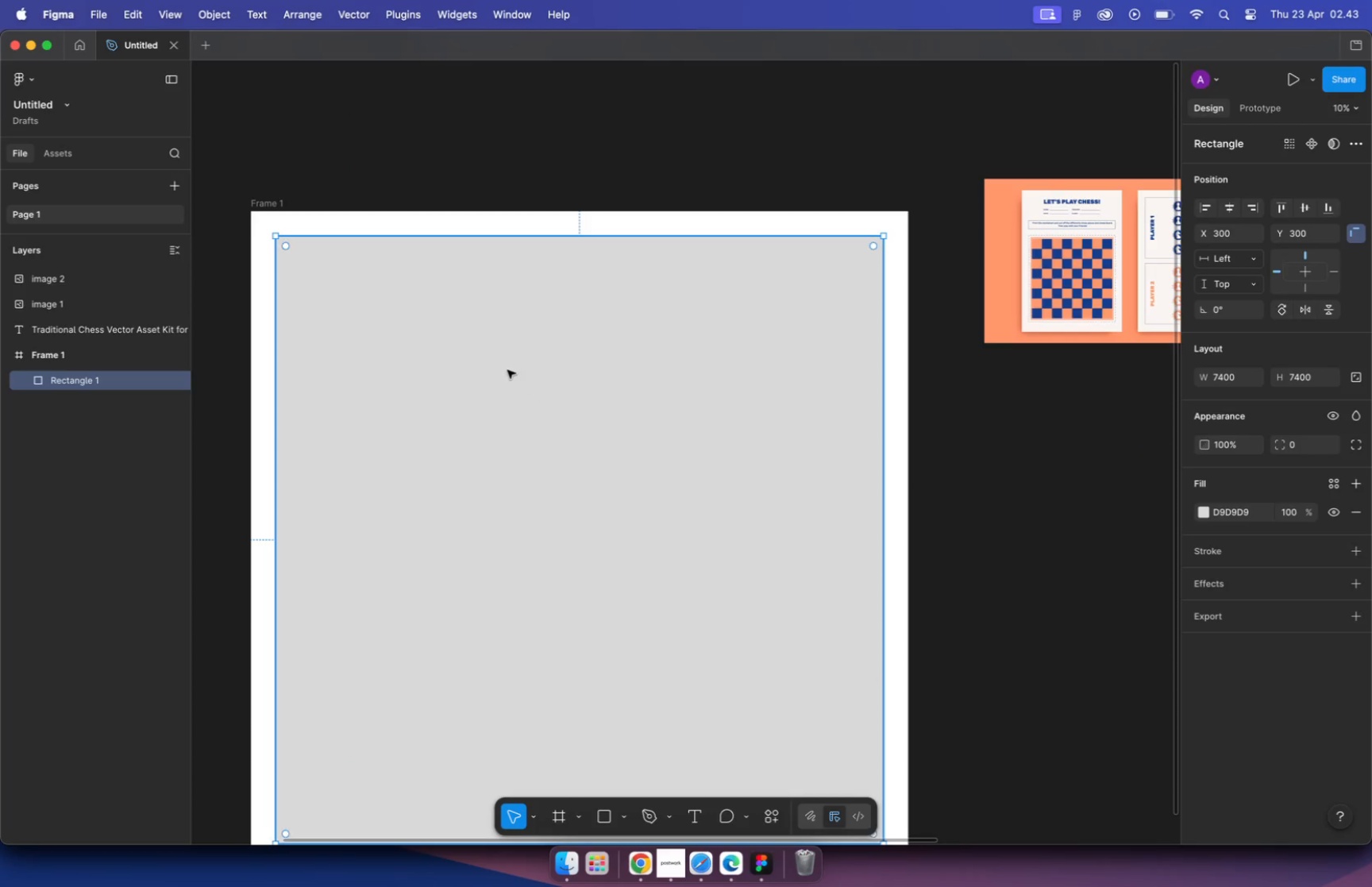 
hold_key(key=OptionLeft, duration=1.25)
 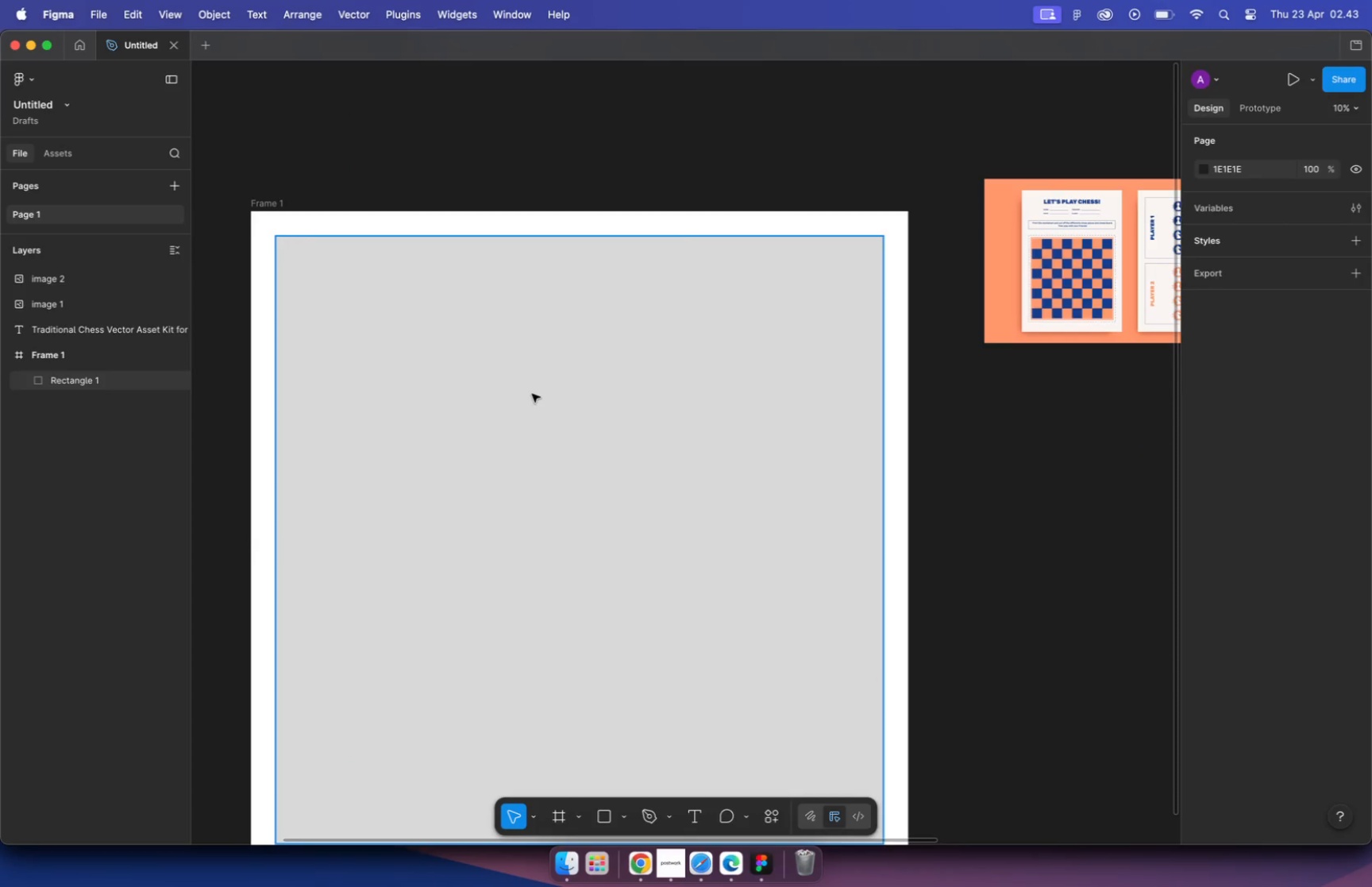 
left_click_drag(start_coordinate=[1075, 540], to_coordinate=[1063, 538])
 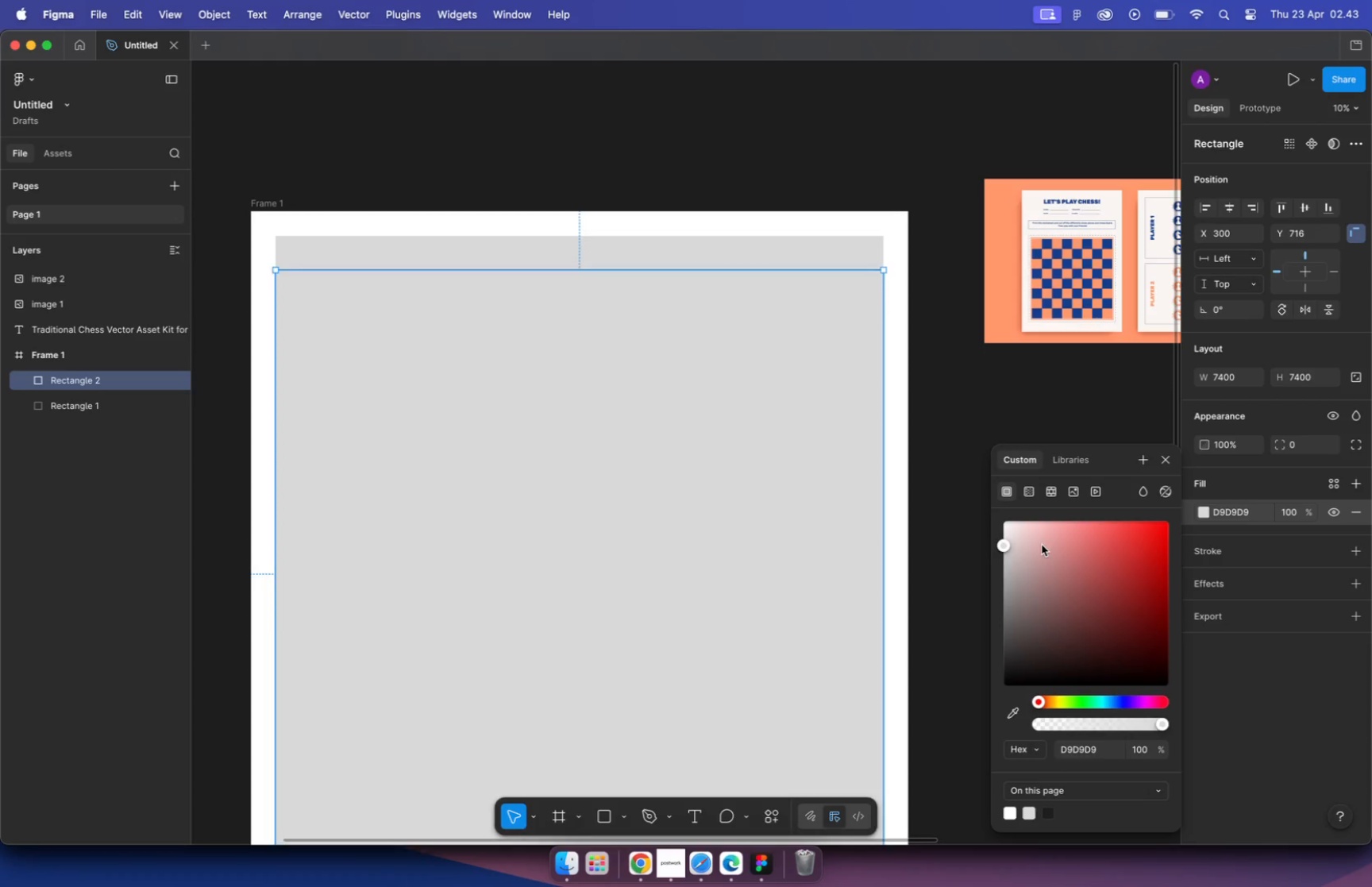 
left_click_drag(start_coordinate=[1053, 534], to_coordinate=[1041, 553])
 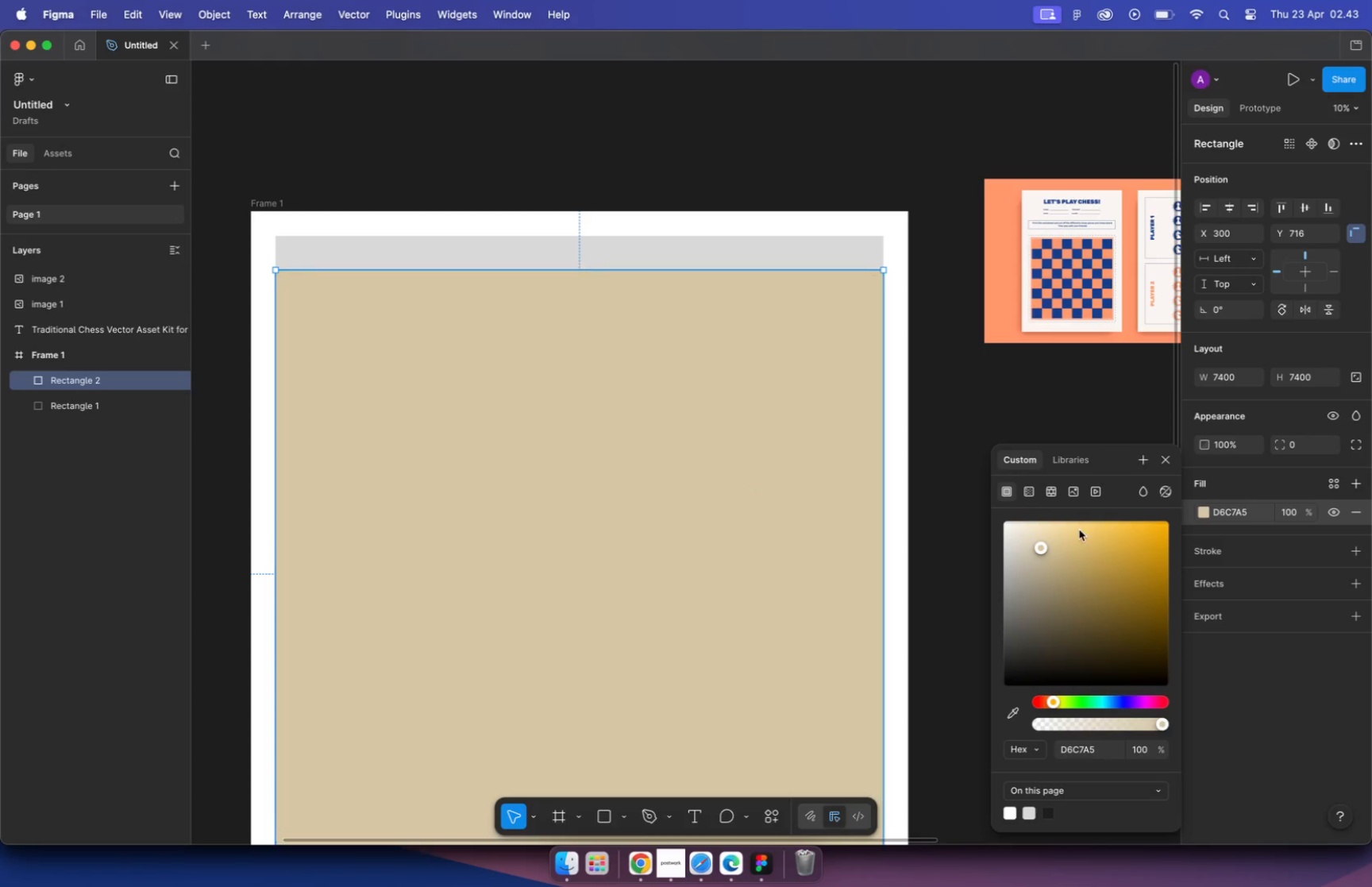 
double_click([1162, 563])
 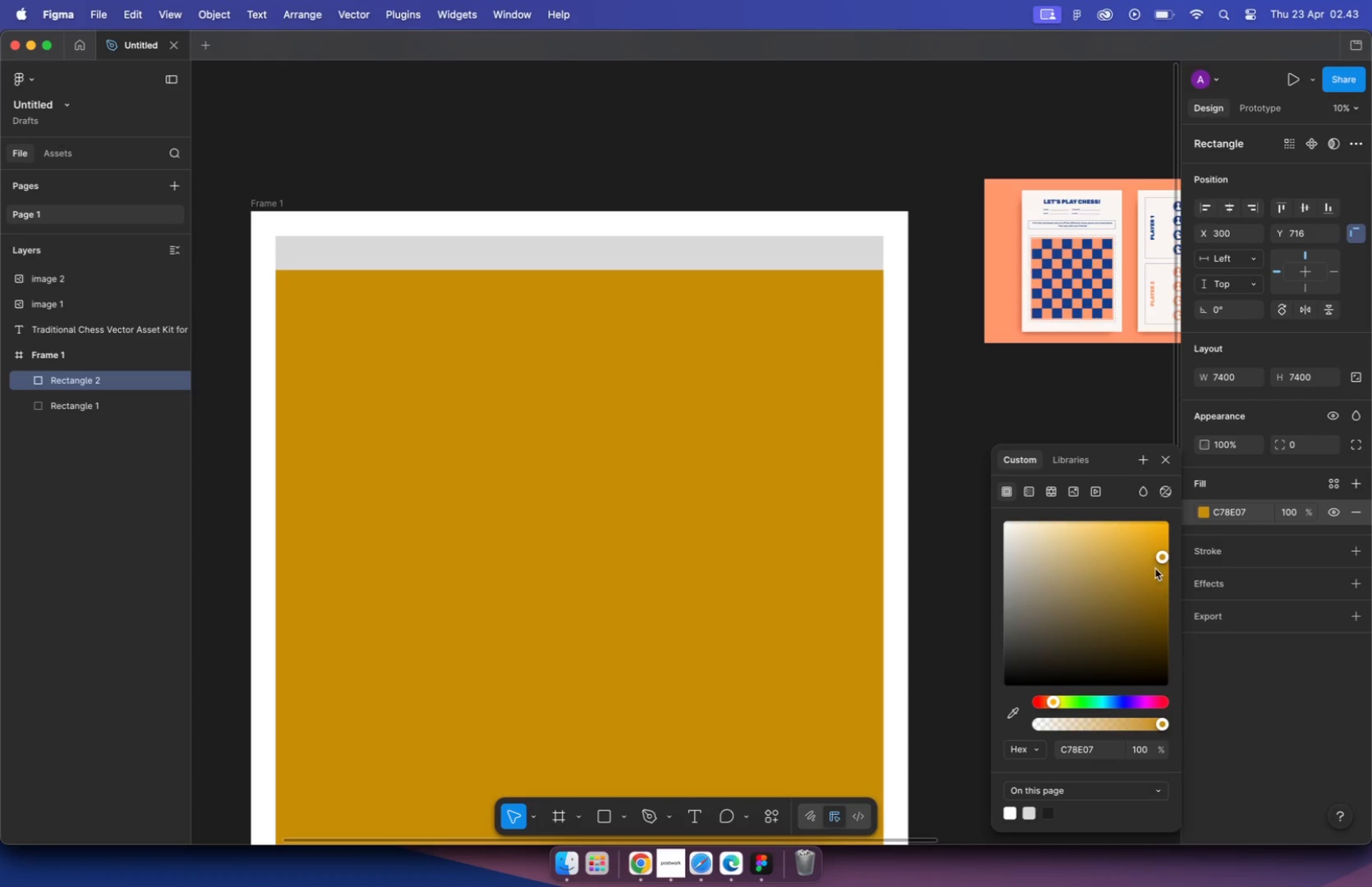 
left_click([1139, 534])
 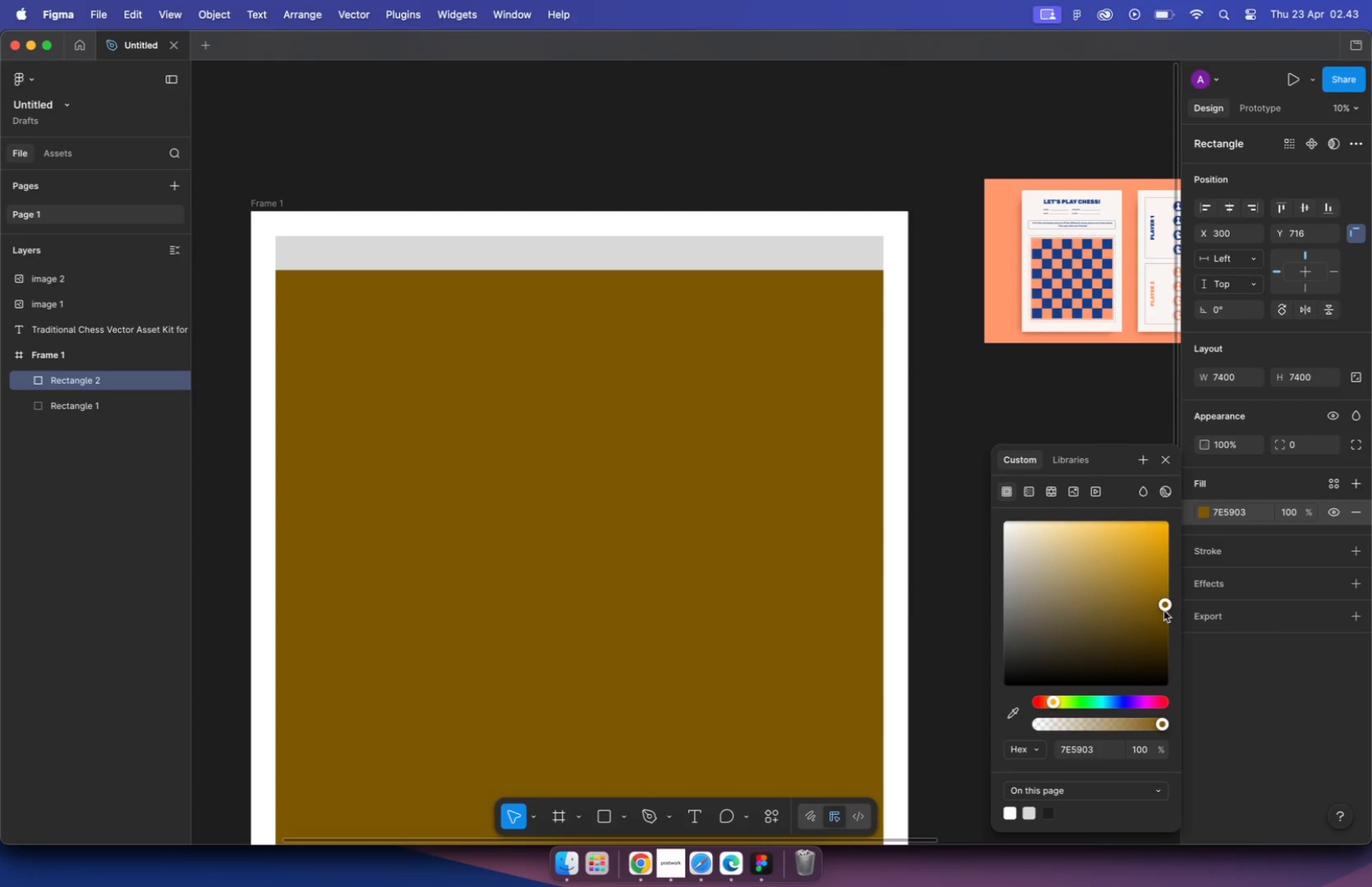 
left_click([950, 523])
 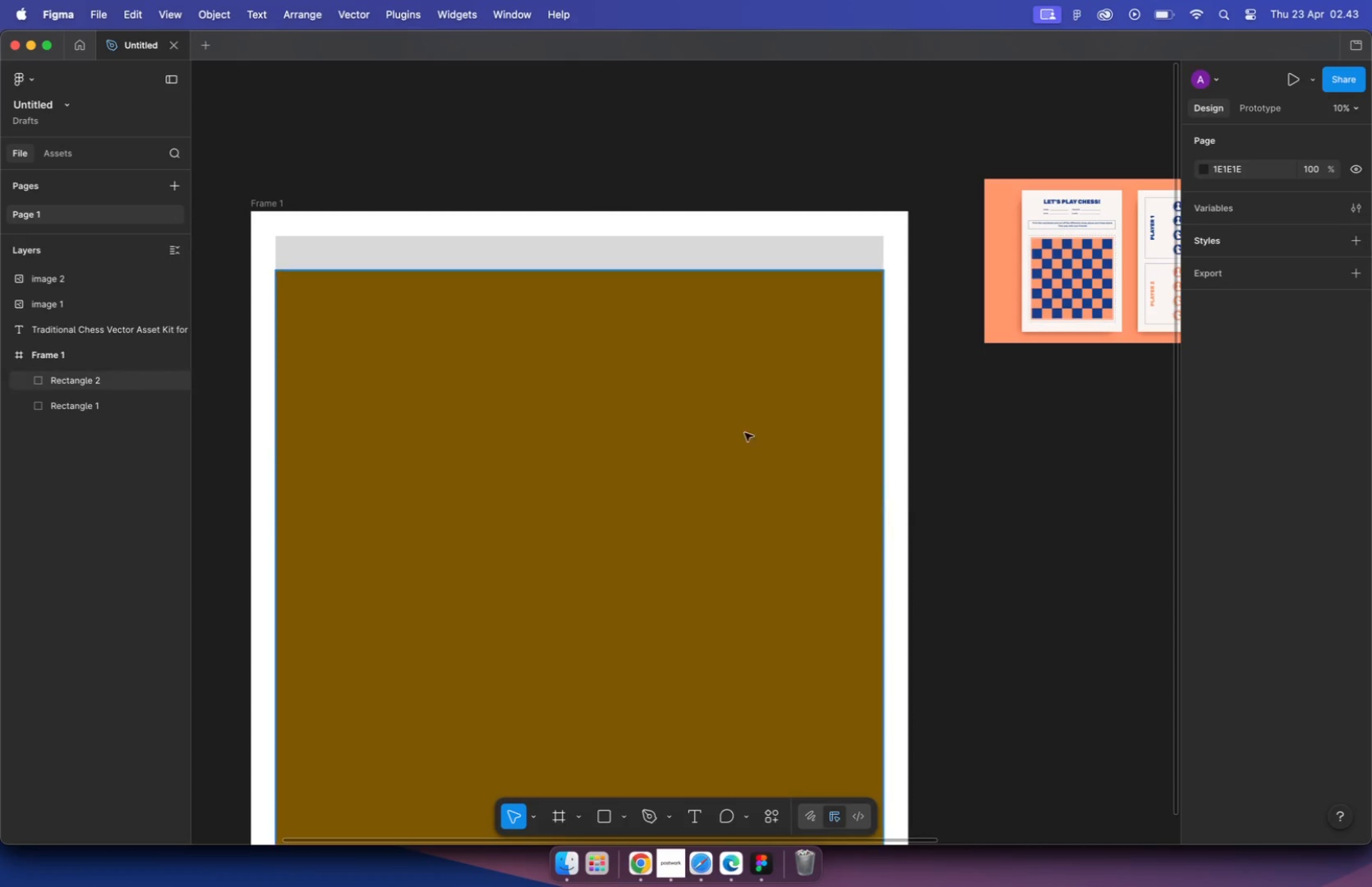 
left_click_drag(start_coordinate=[379, 344], to_coordinate=[389, 325])
 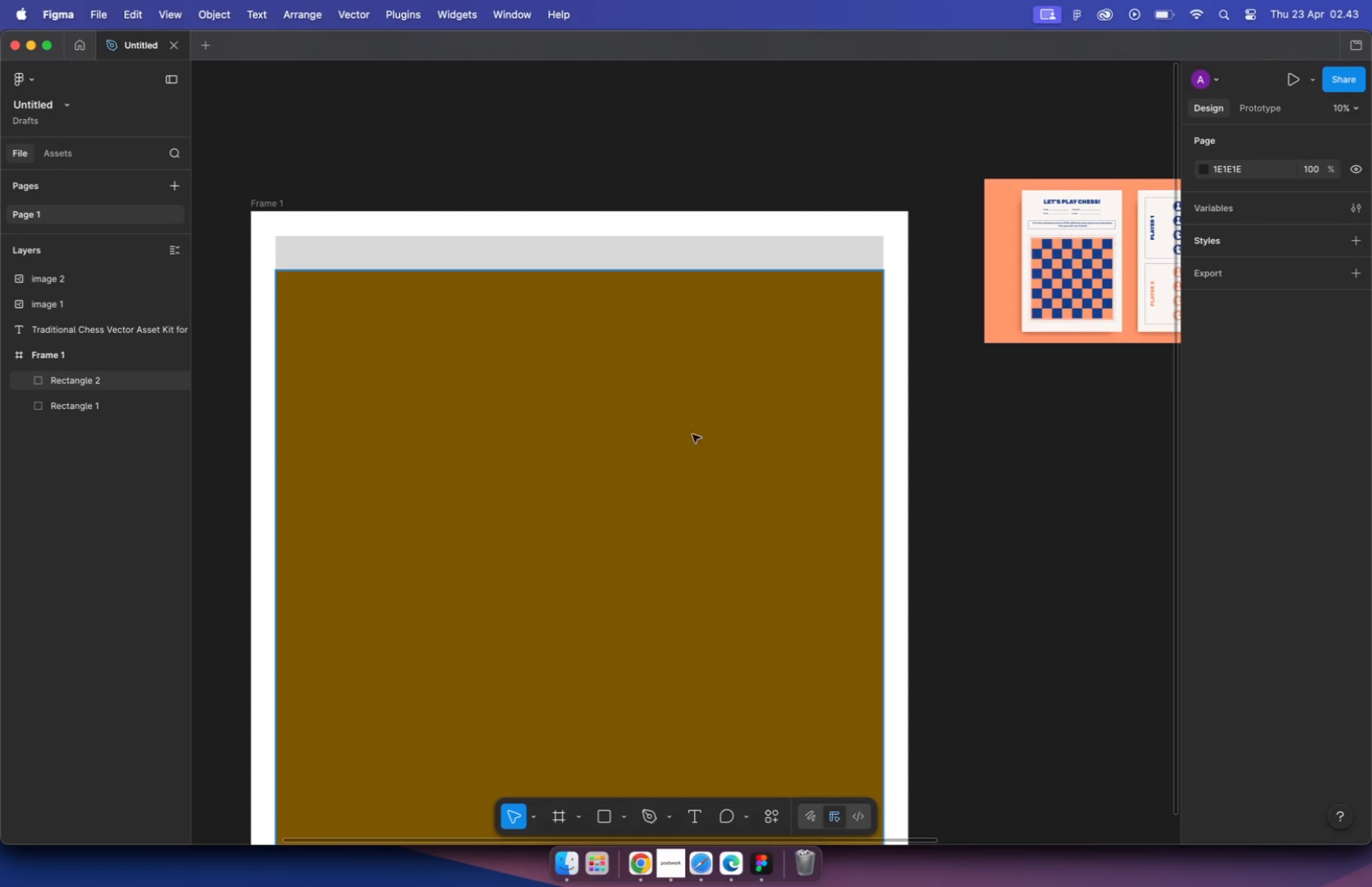 
key(Alt+OptionLeft)
 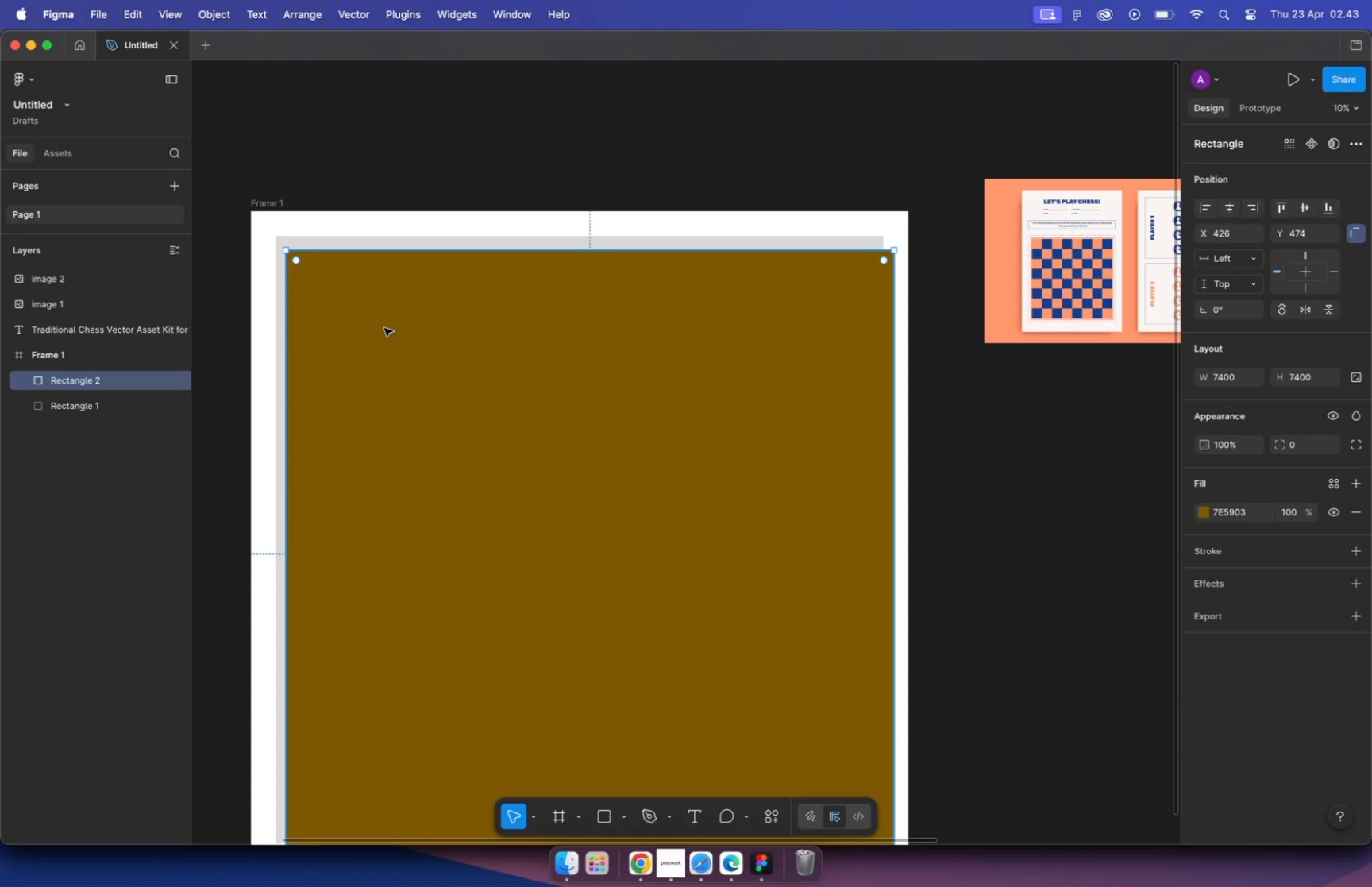 
hold_key(key=CommandLeft, duration=3.89)
scroll: coordinate [812, 365], scroll_direction: up, amount: 24.0
 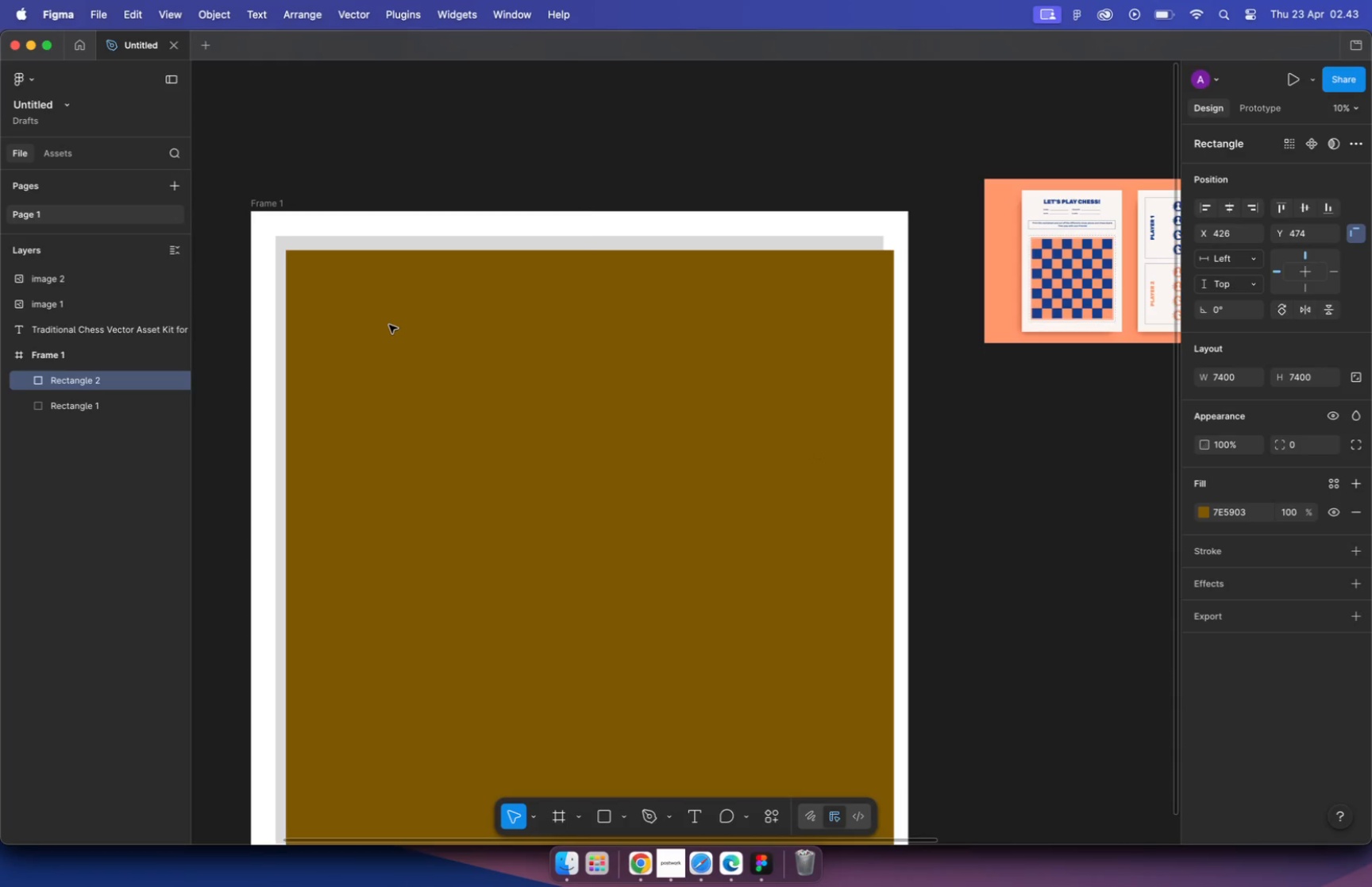 
scroll: coordinate [821, 369], scroll_direction: down, amount: 33.0
 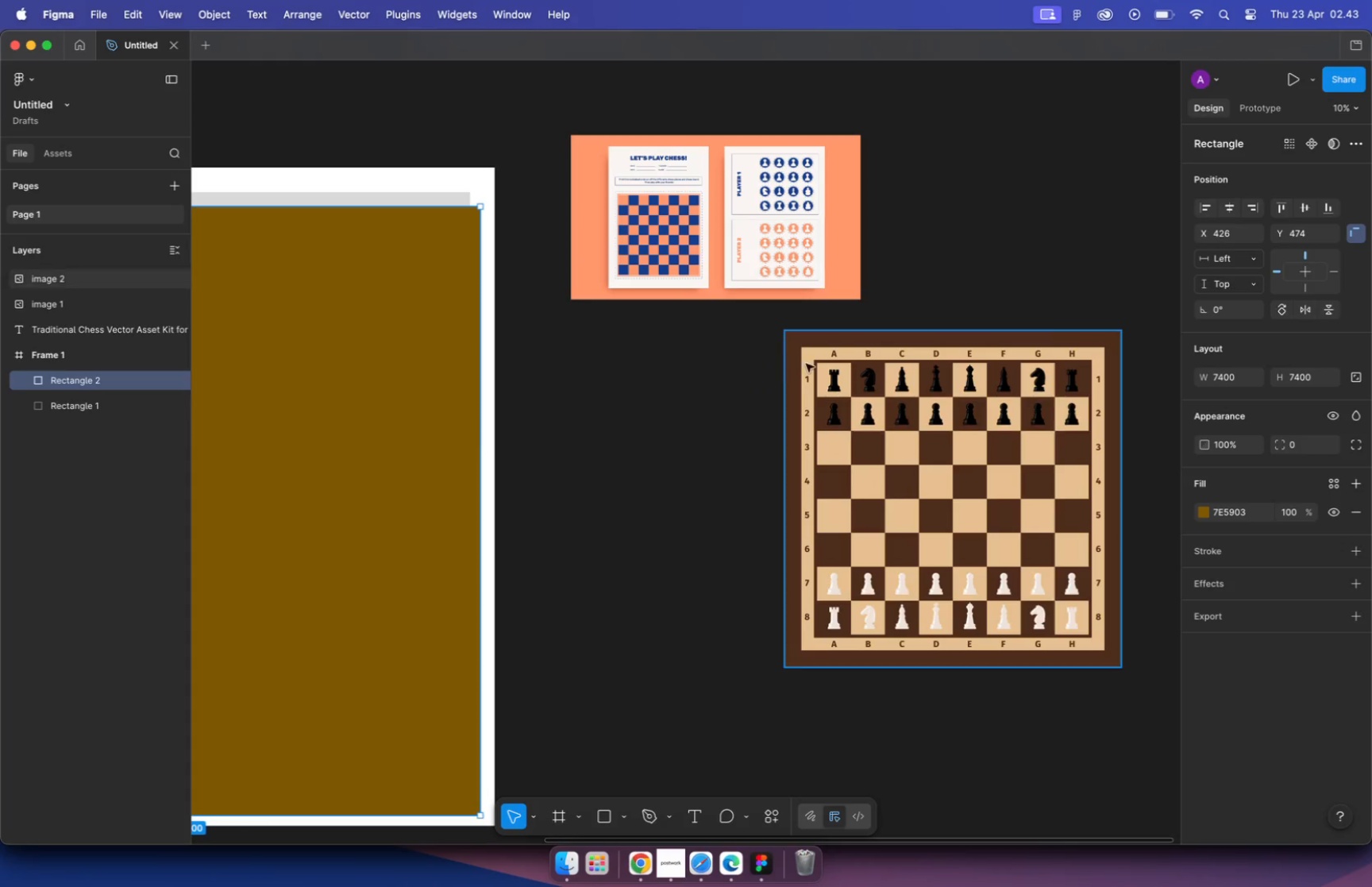 
left_click_drag(start_coordinate=[512, 353], to_coordinate=[521, 369])
 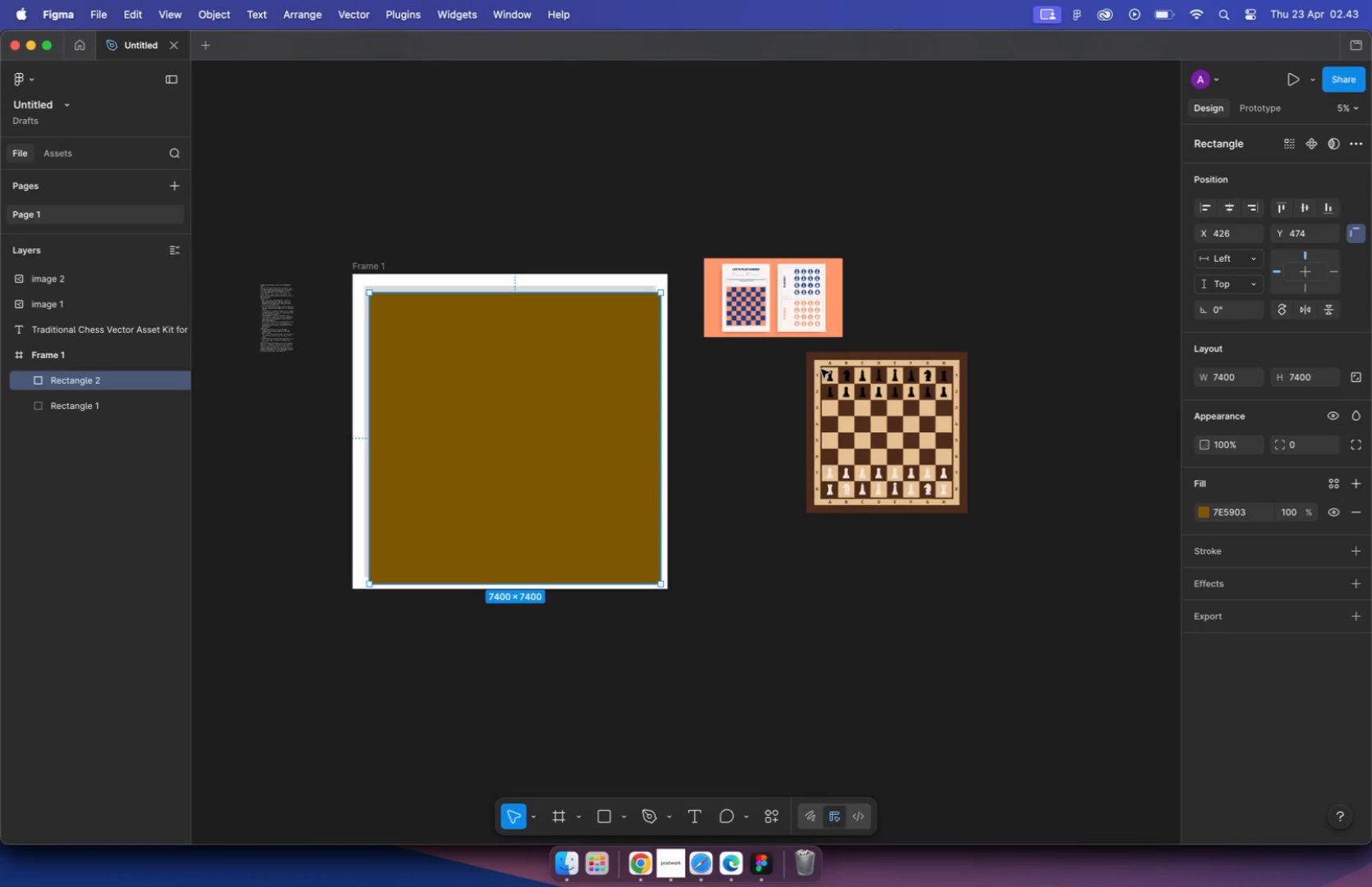 
scroll: coordinate [373, 310], scroll_direction: up, amount: 17.0
 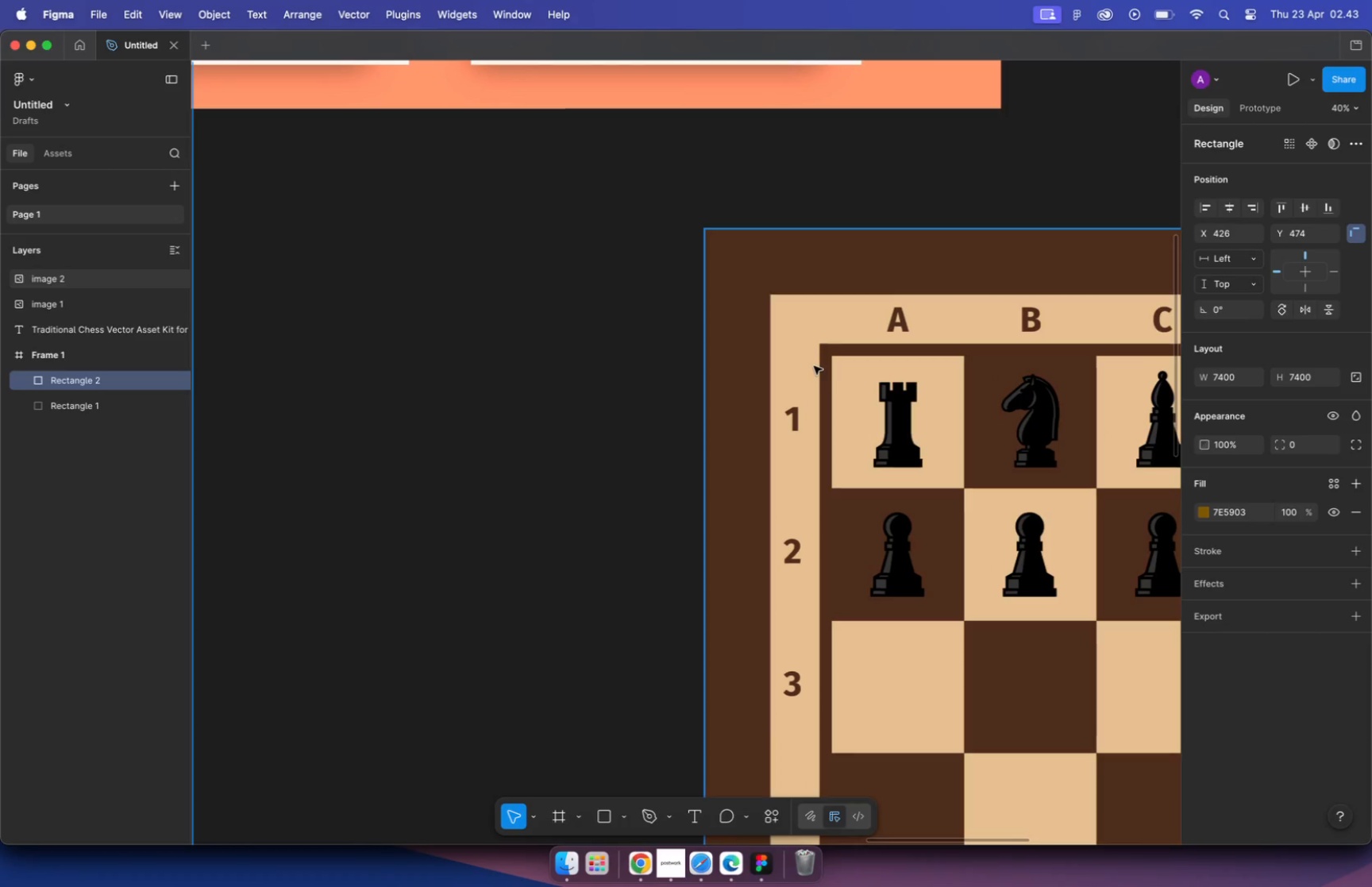 
key(Alt+ArrowLeft)
 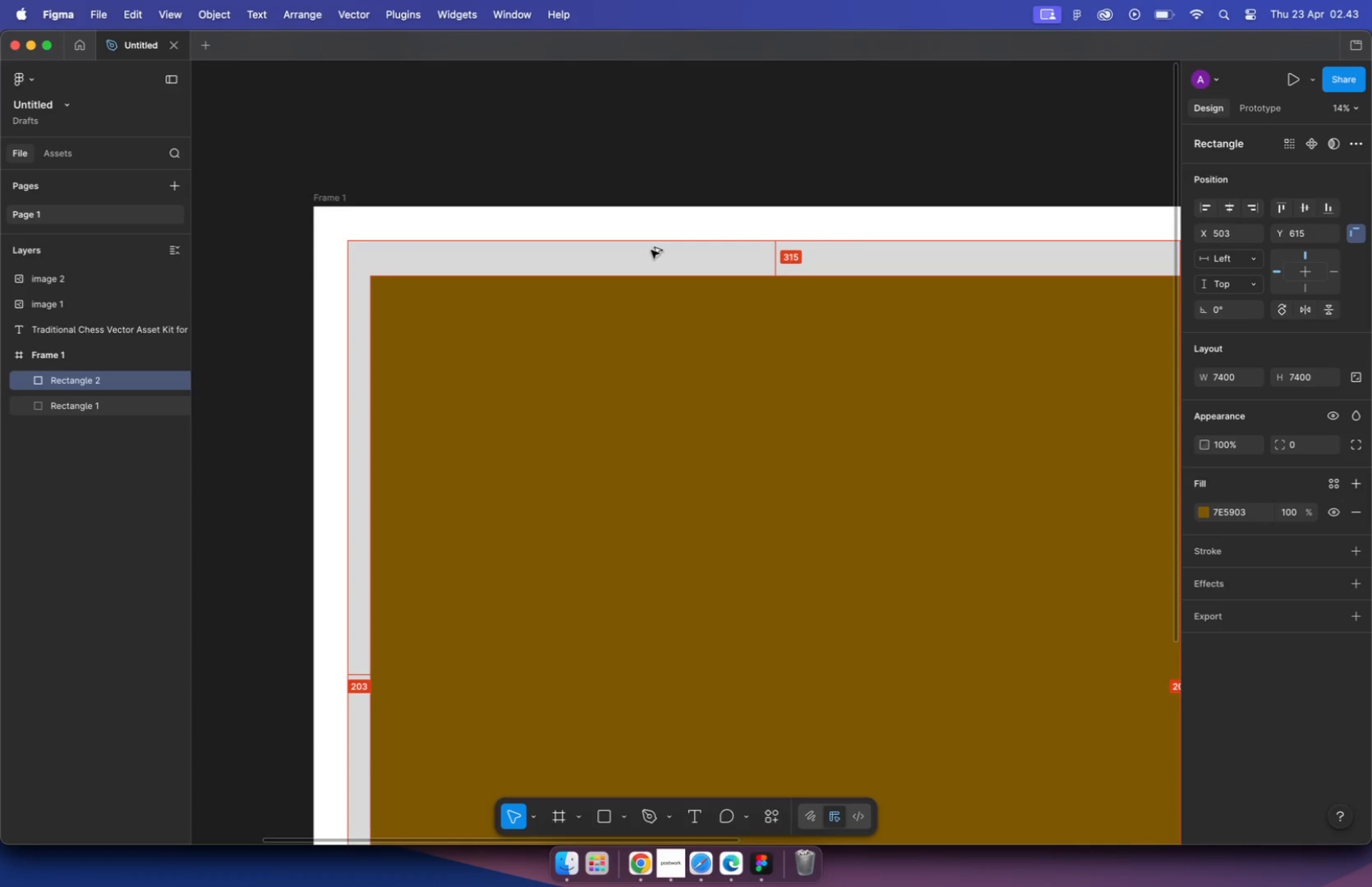 
key(Alt+ArrowLeft)
 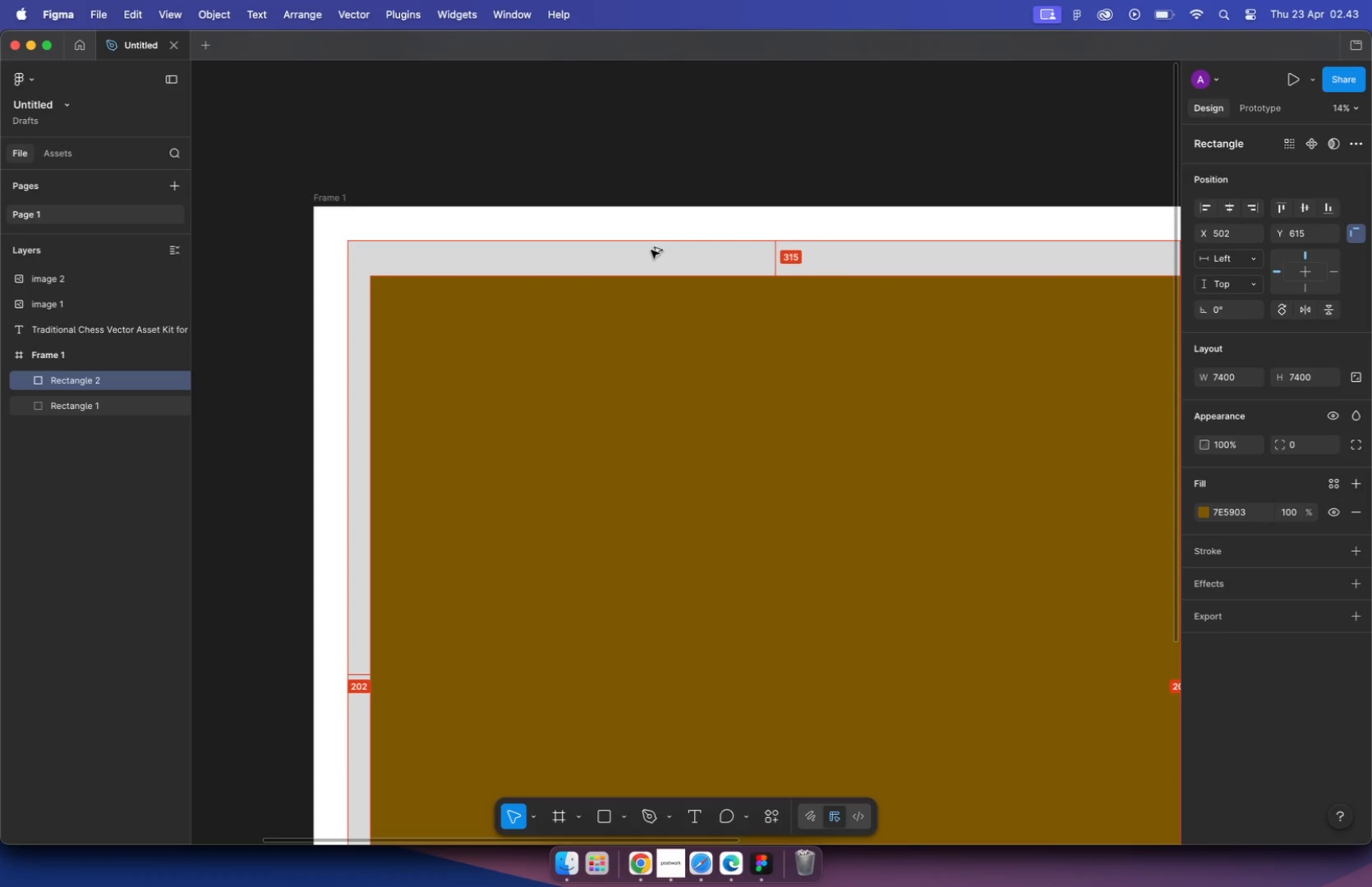 
key(Alt+ArrowLeft)
 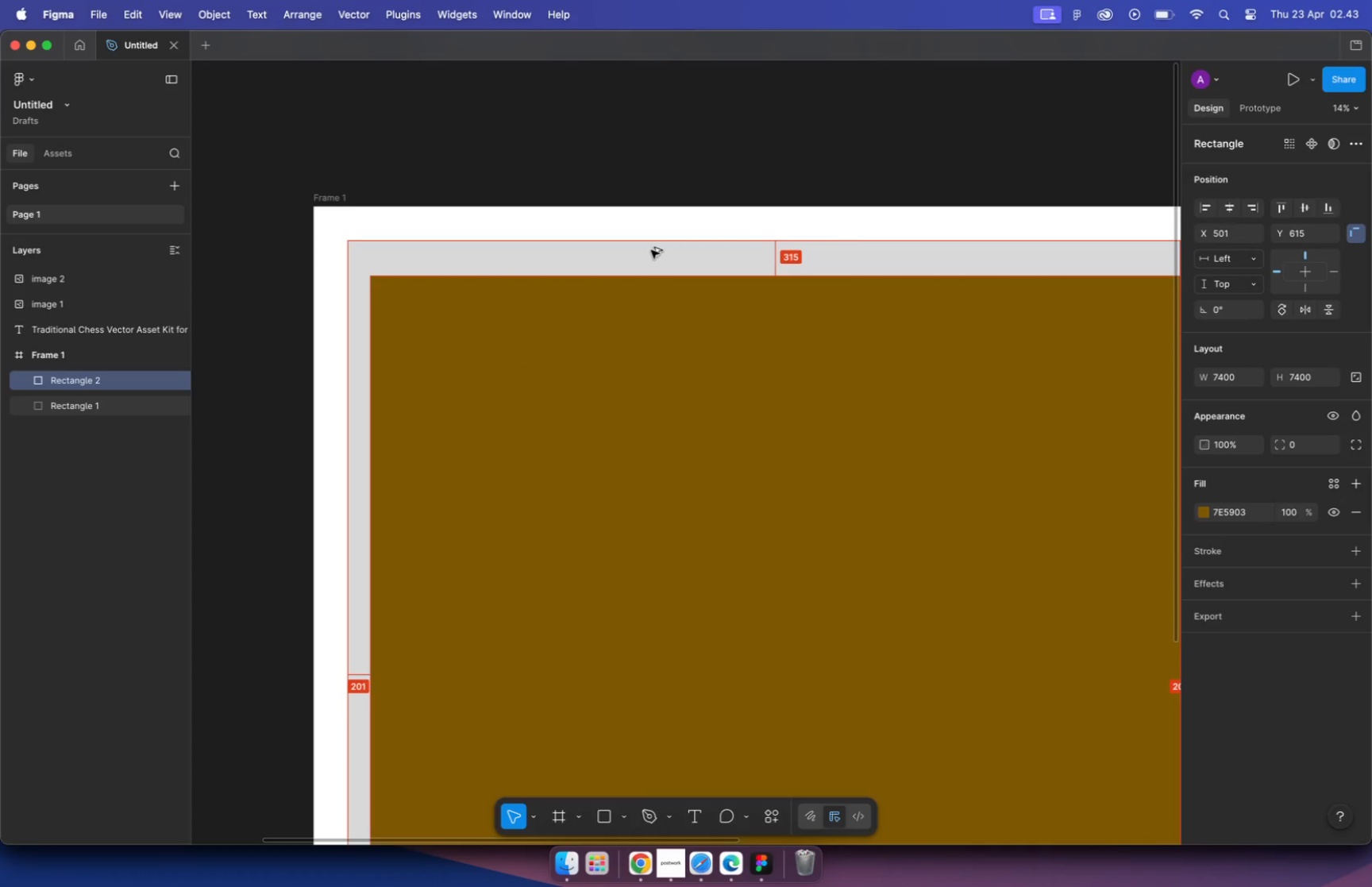 
key(Alt+ArrowLeft)
 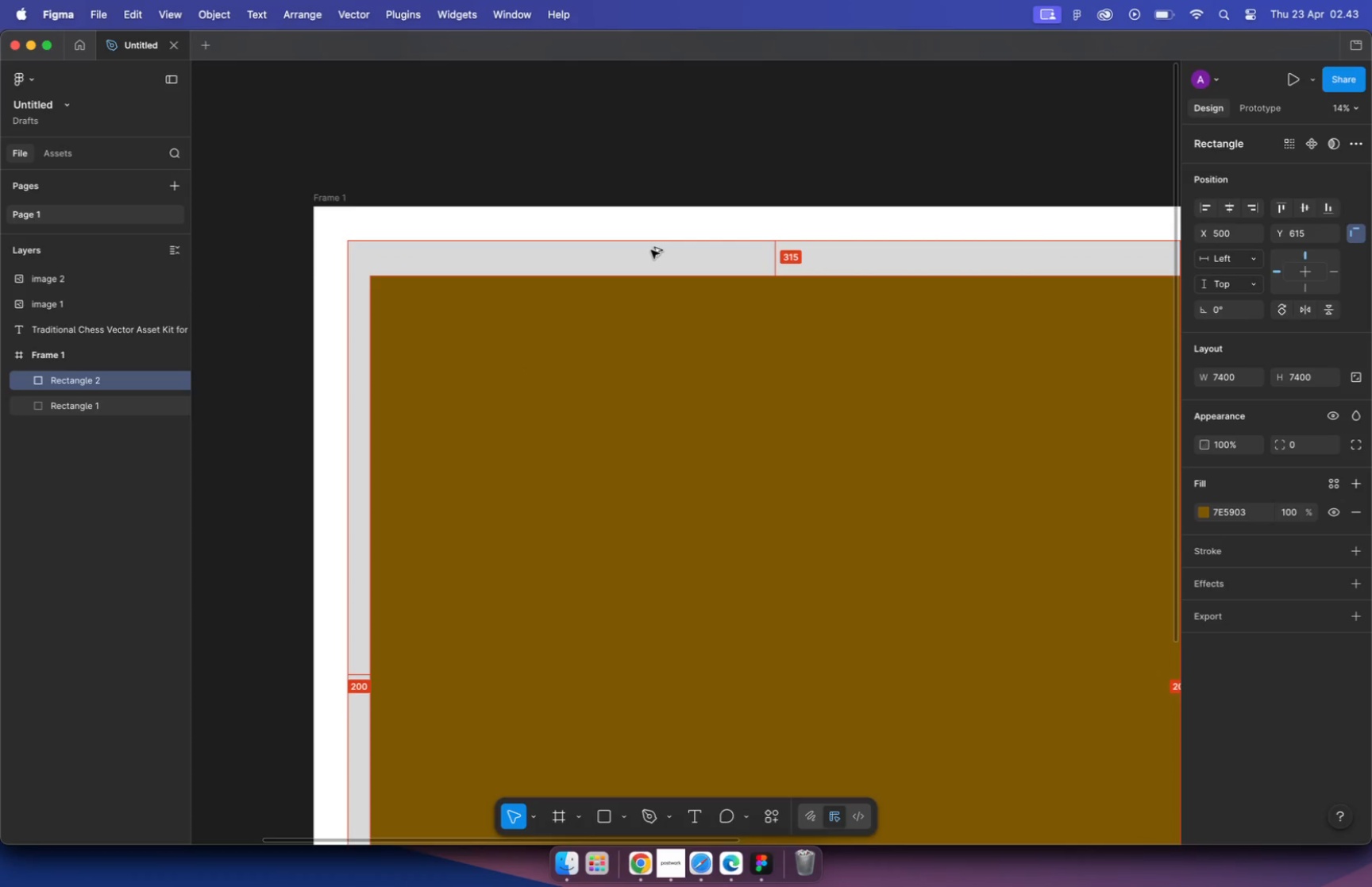 
key(Alt+Shift+ArrowUp)
 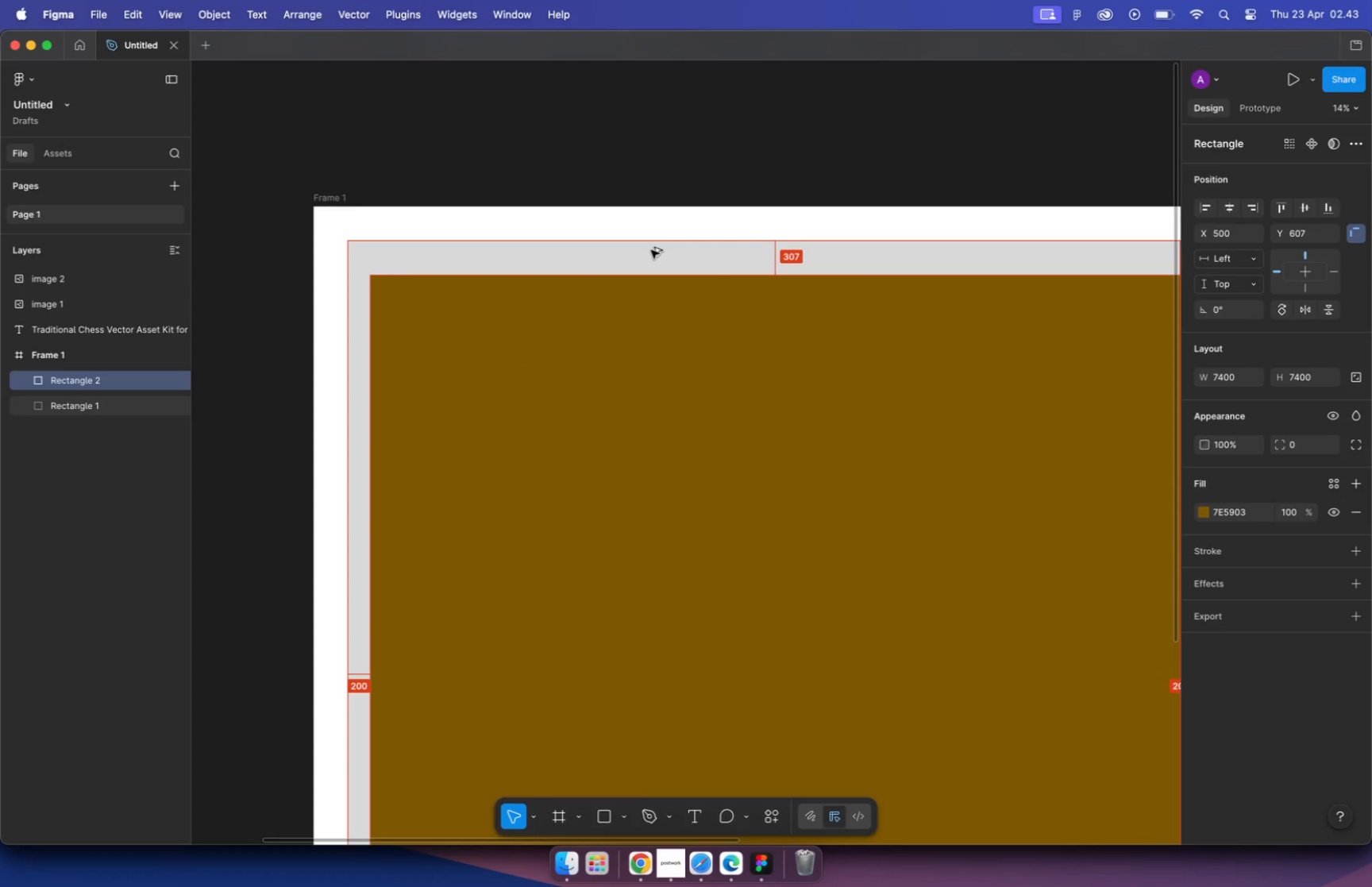 
key(Alt+Shift+ArrowUp)
 